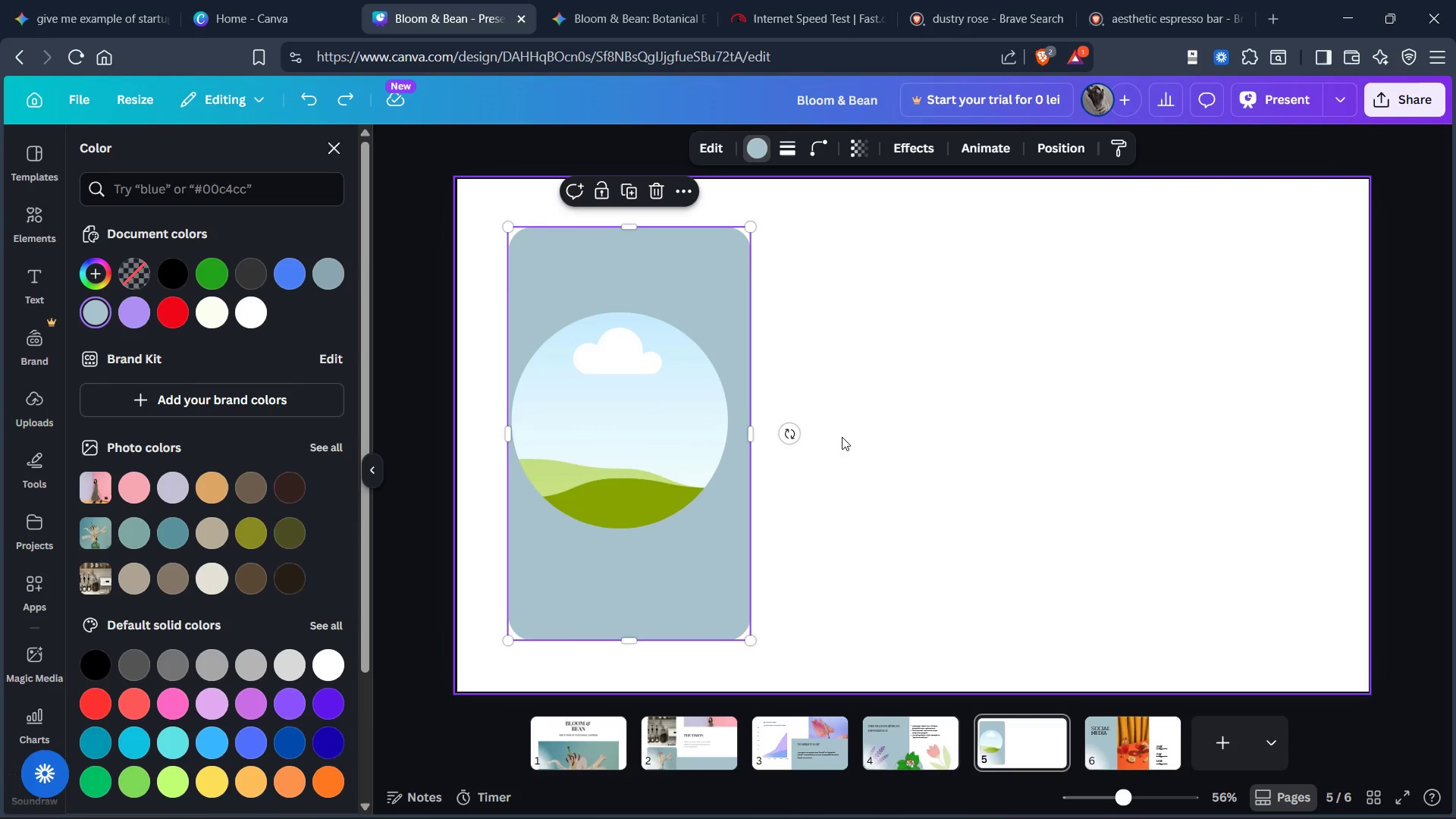 
key(Control+Z)
 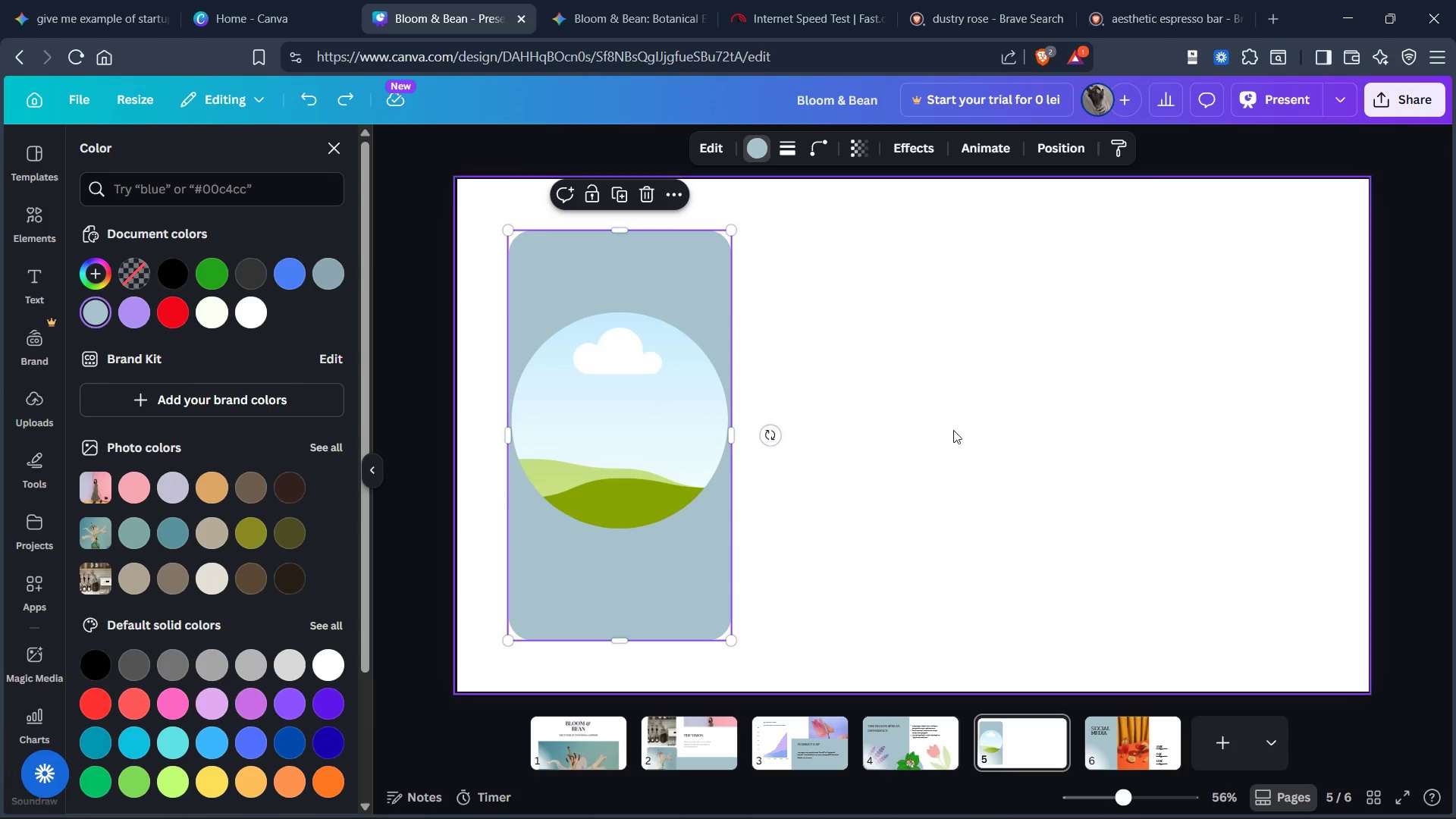 
left_click([959, 428])
 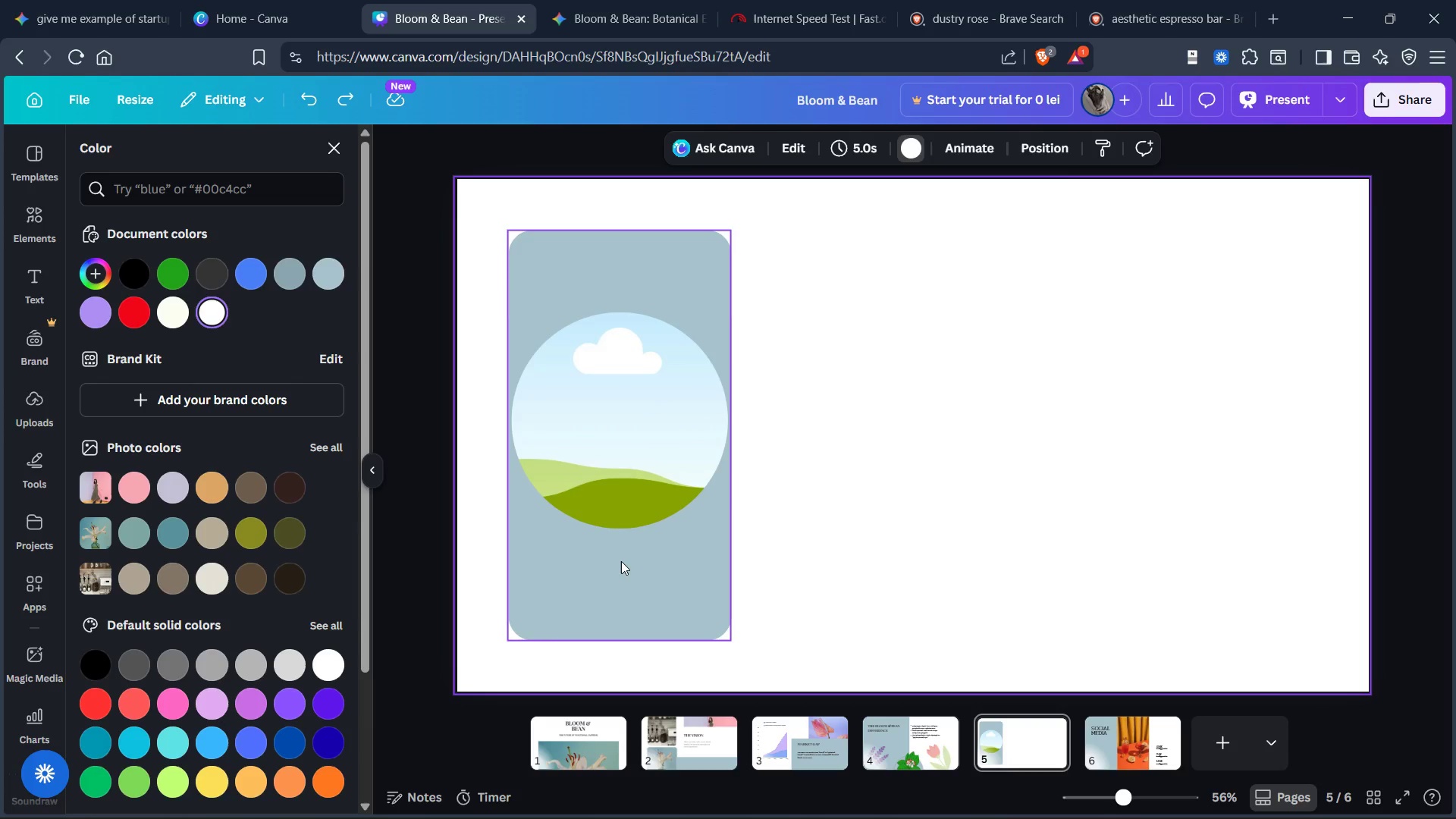 
left_click([621, 560])
 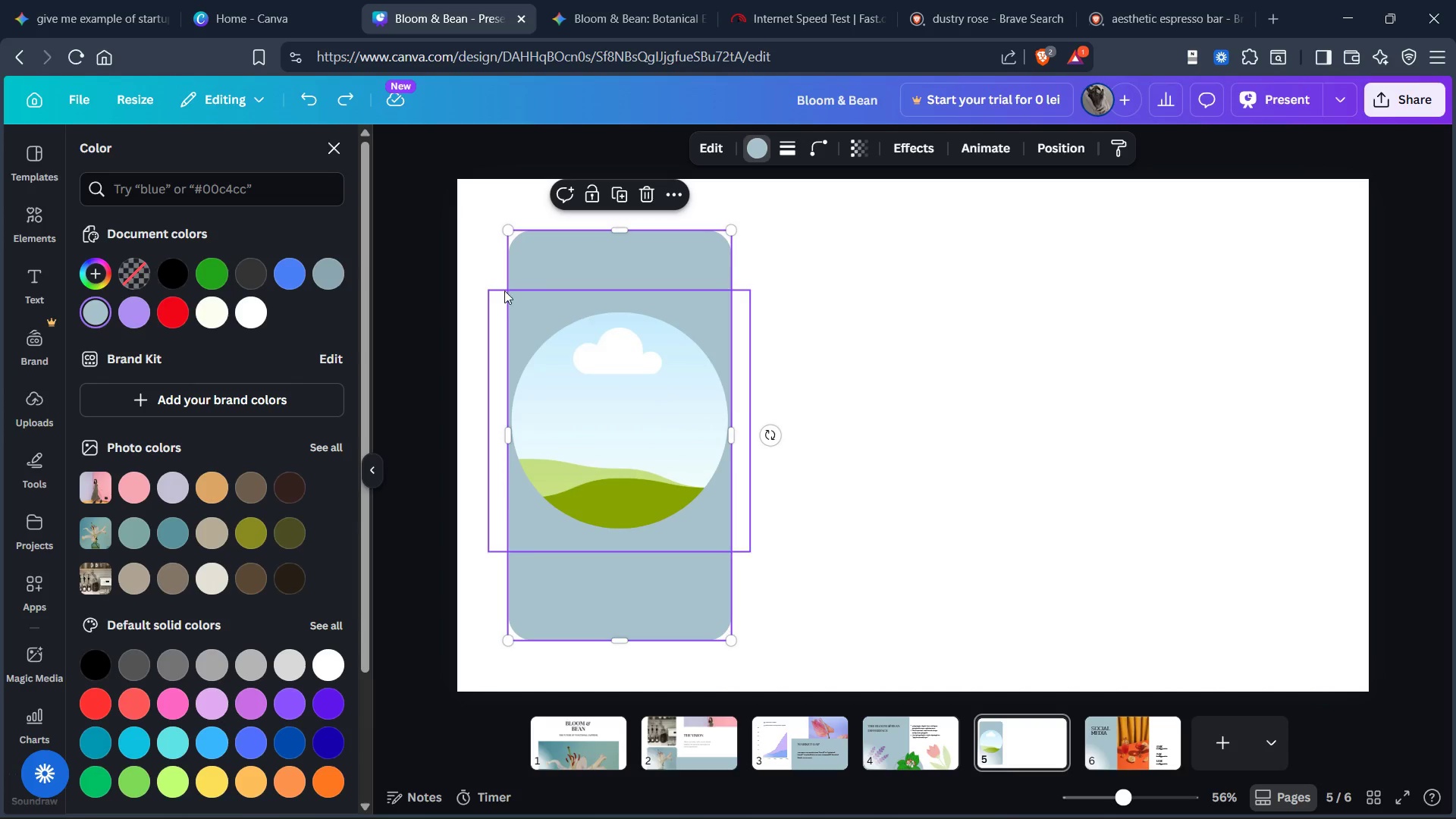 
left_click([1086, 384])
 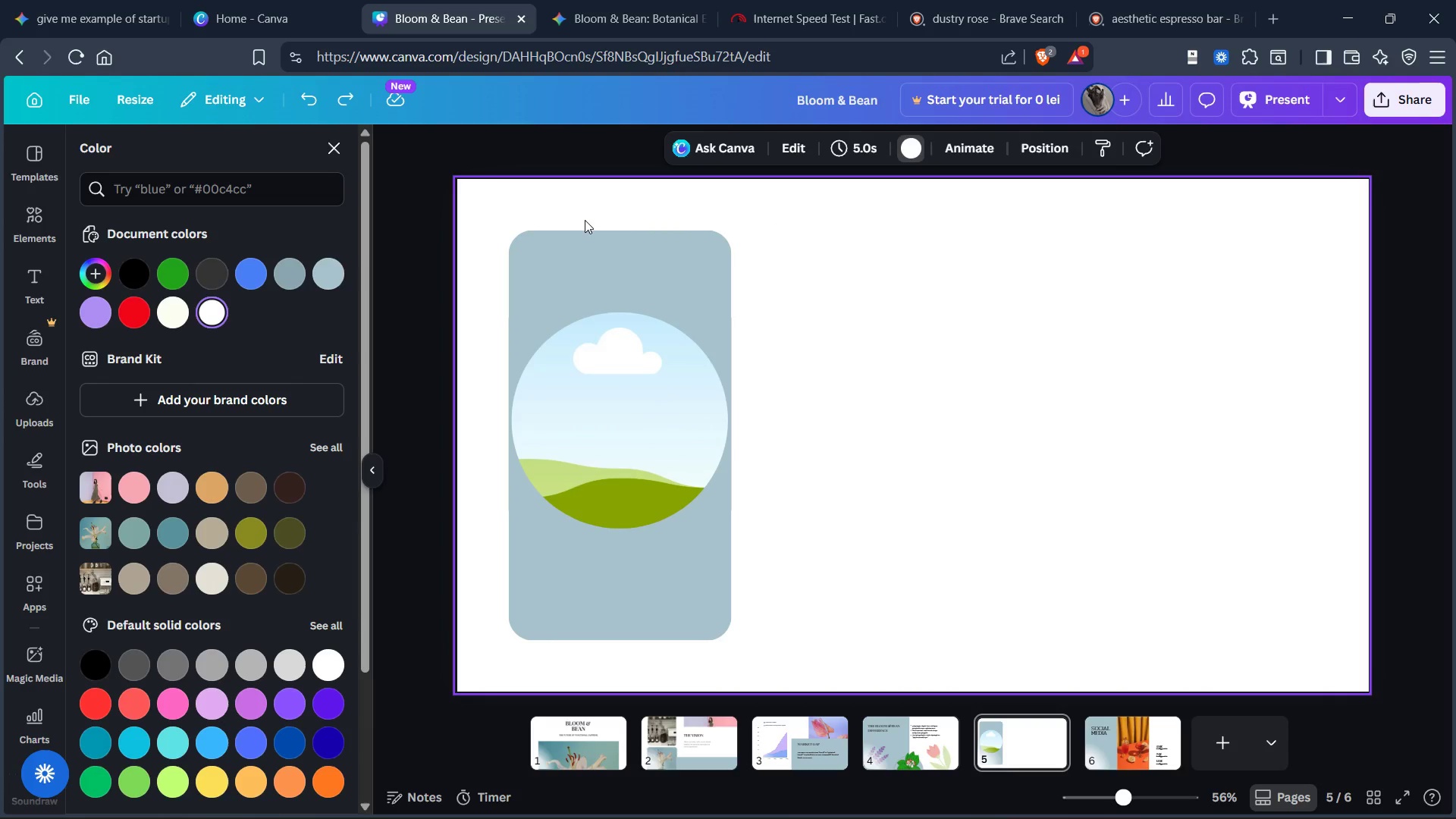 
left_click_drag(start_coordinate=[599, 209], to_coordinate=[629, 491])
 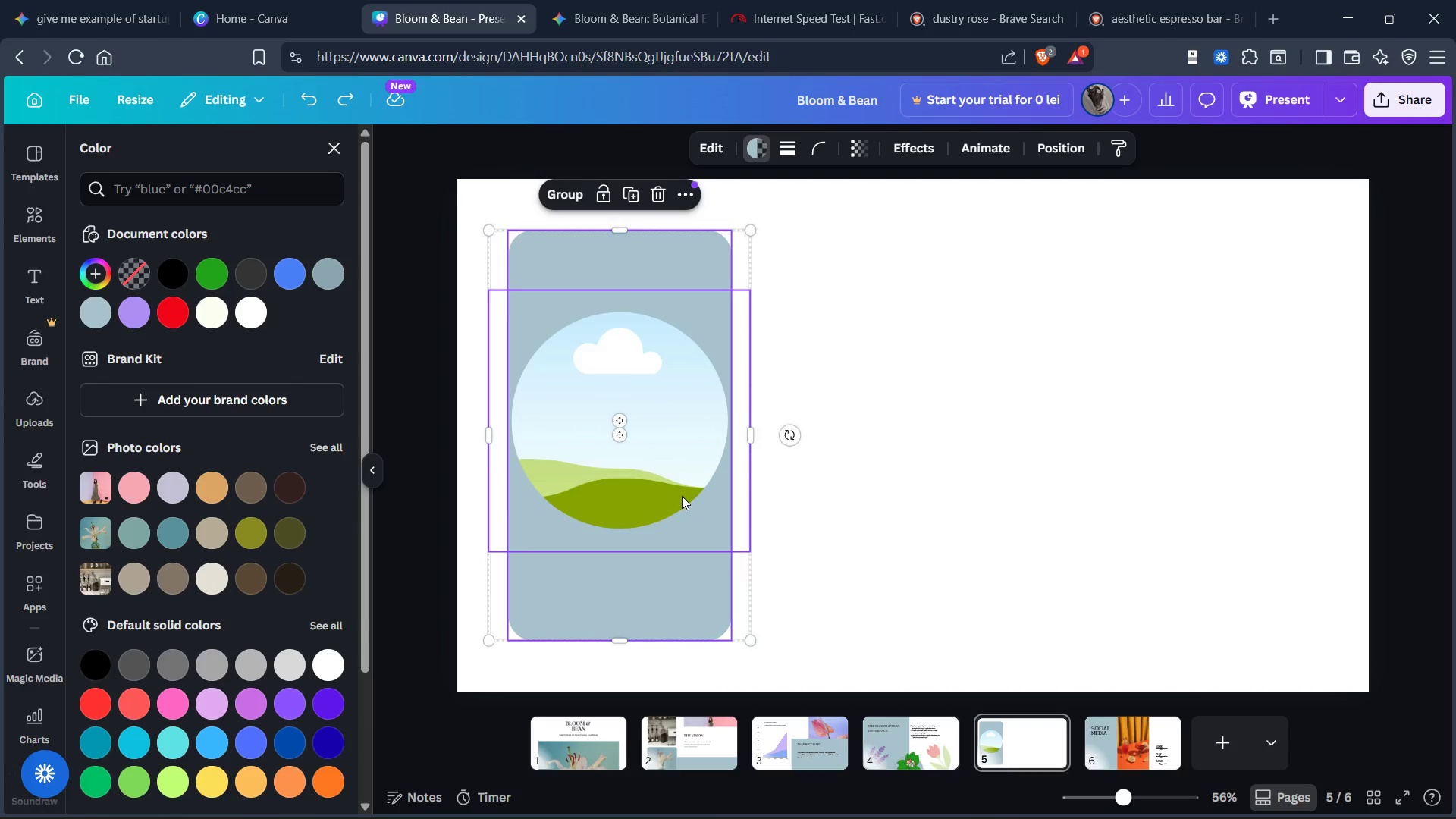 
key(Control+D)
 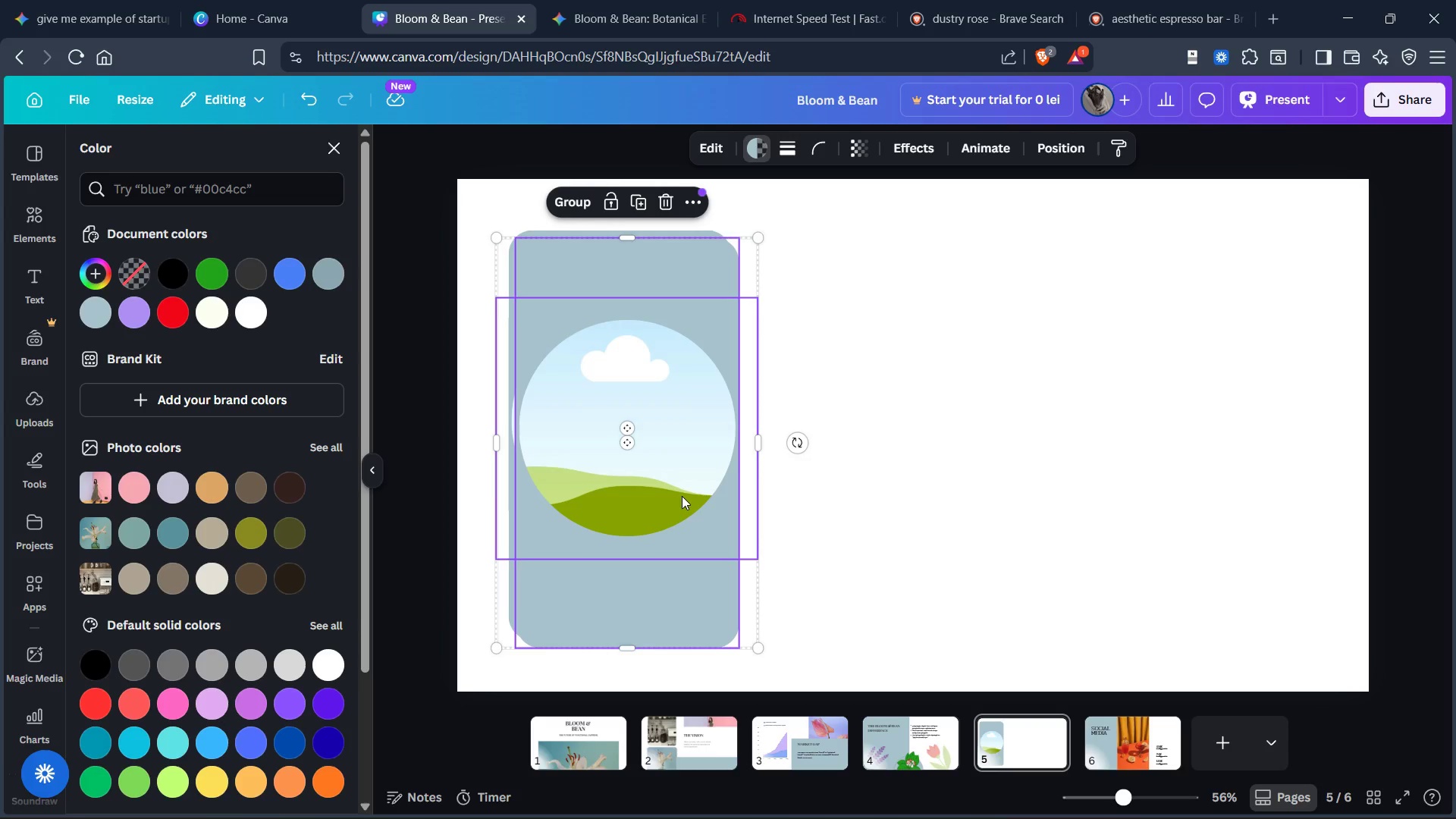 
key(Control+D)
 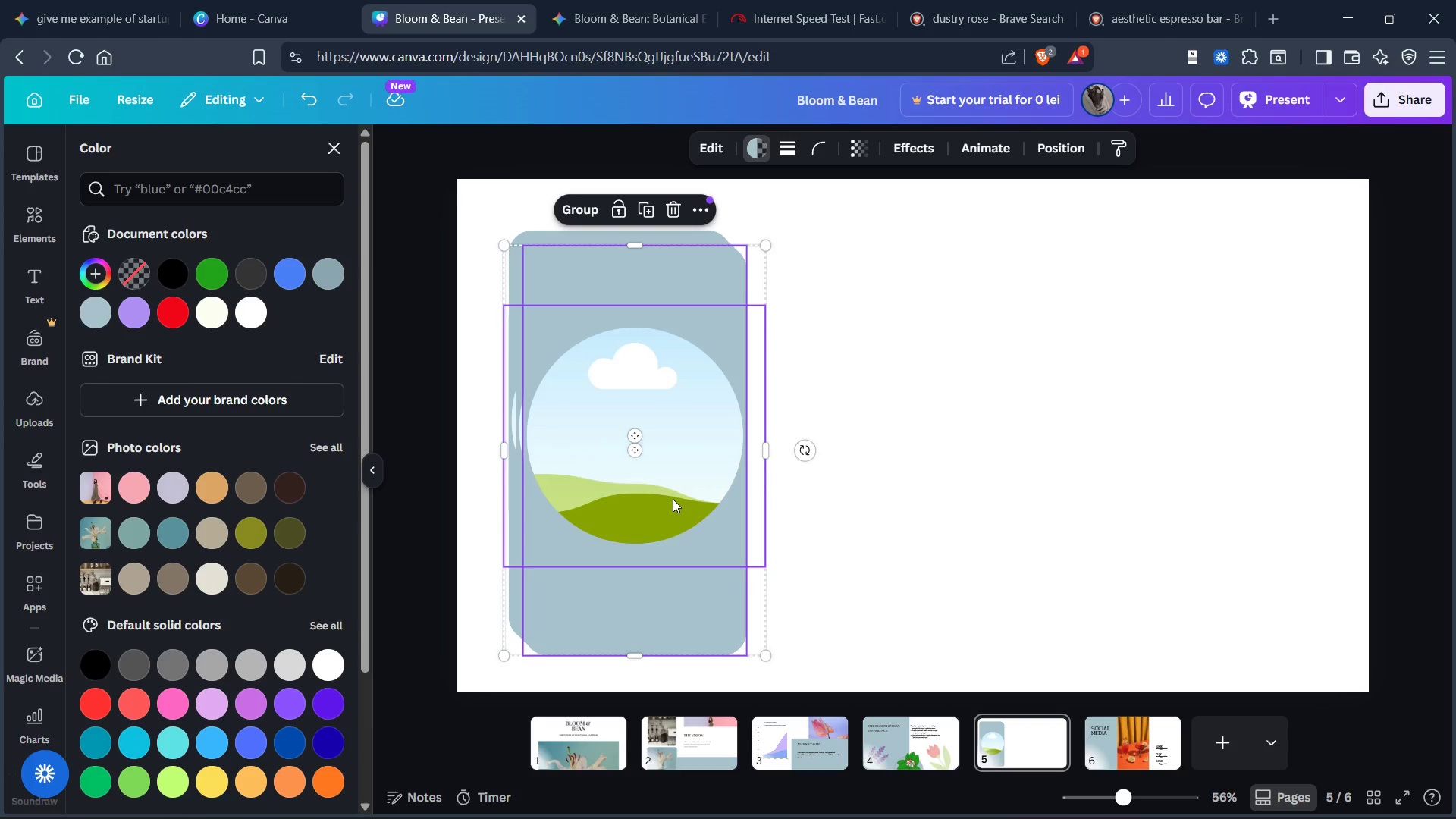 
left_click_drag(start_coordinate=[673, 497], to_coordinate=[1220, 482])
 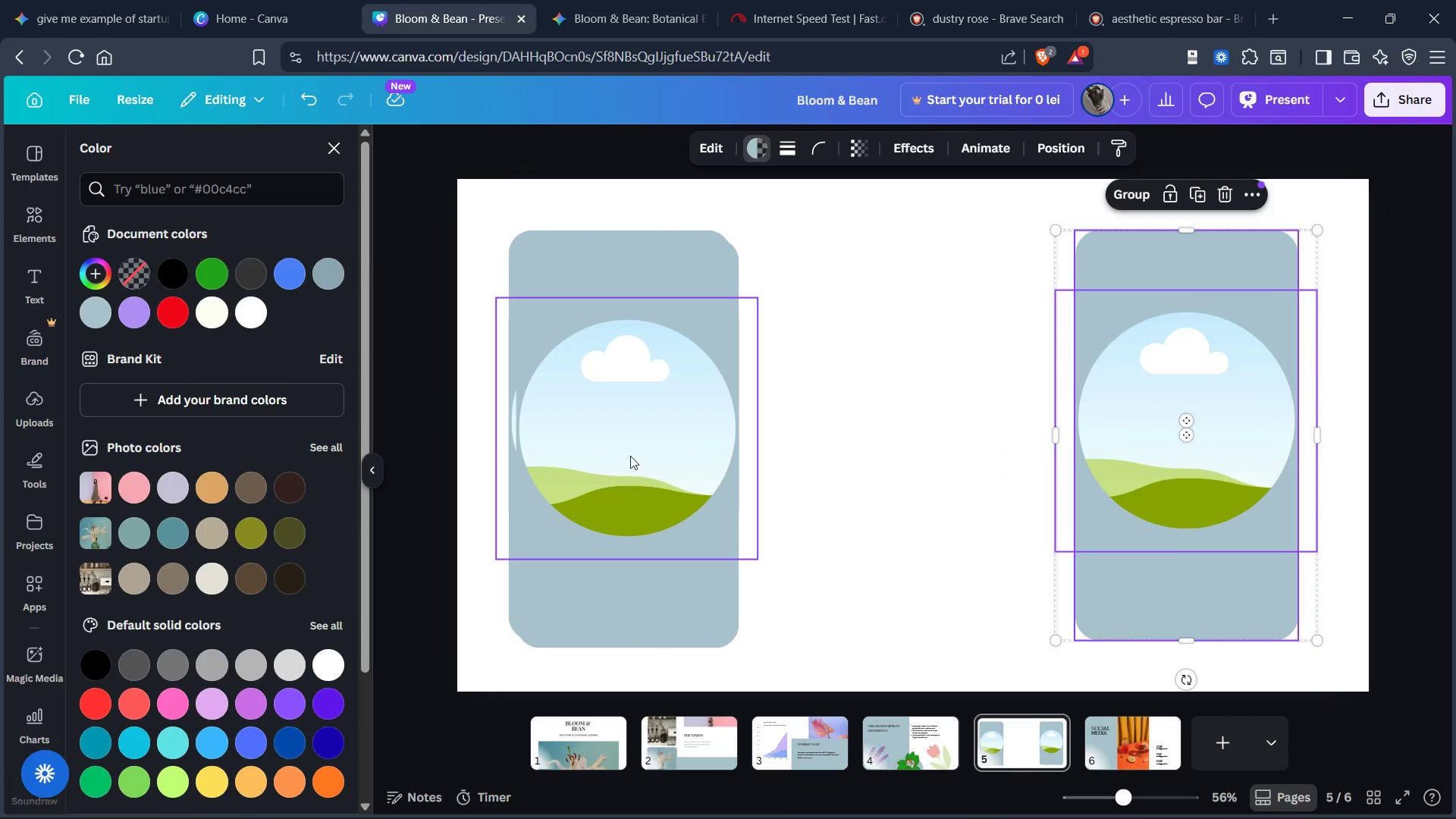 
left_click_drag(start_coordinate=[632, 454], to_coordinate=[641, 455])
 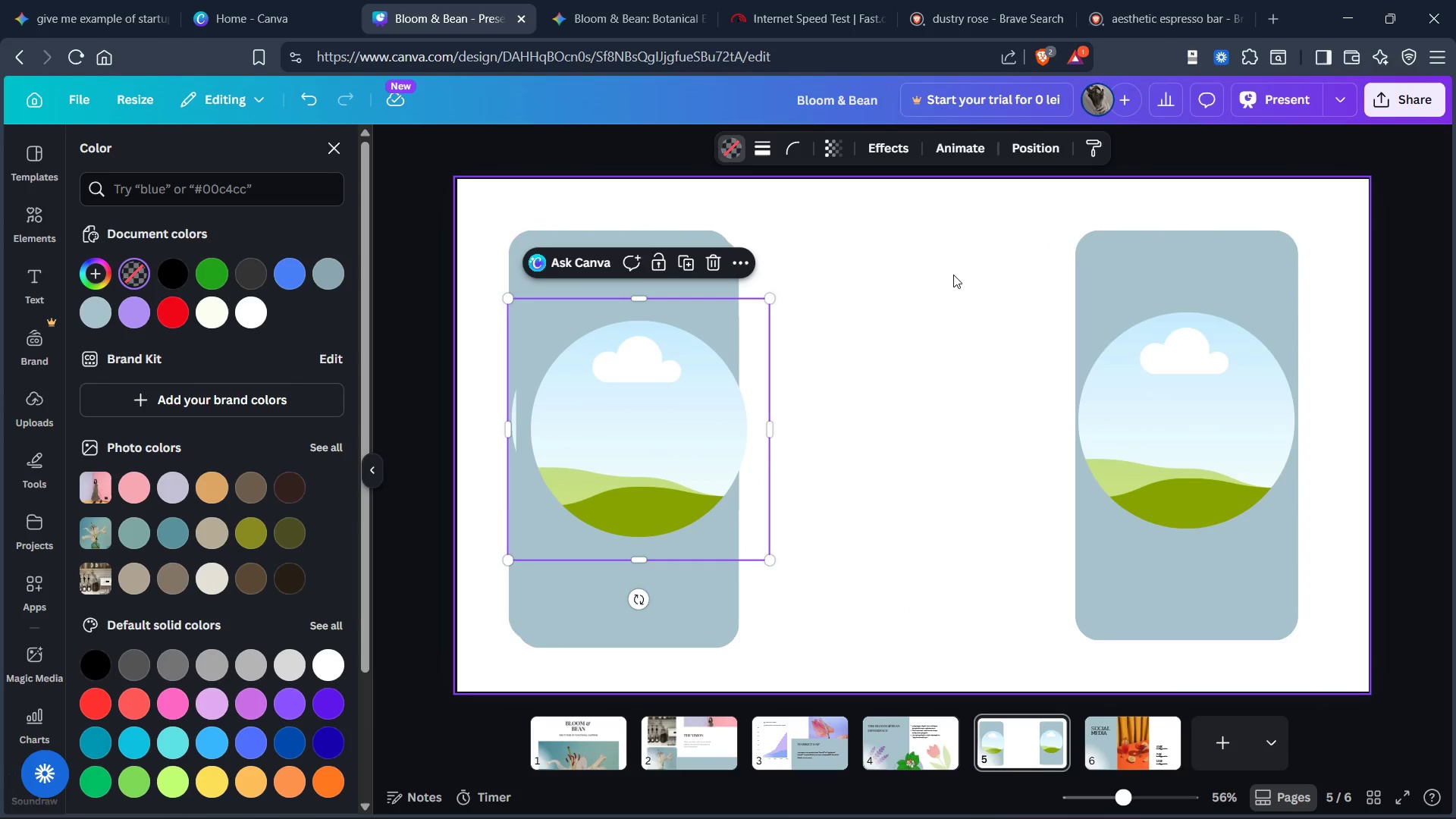 
left_click([954, 289])
 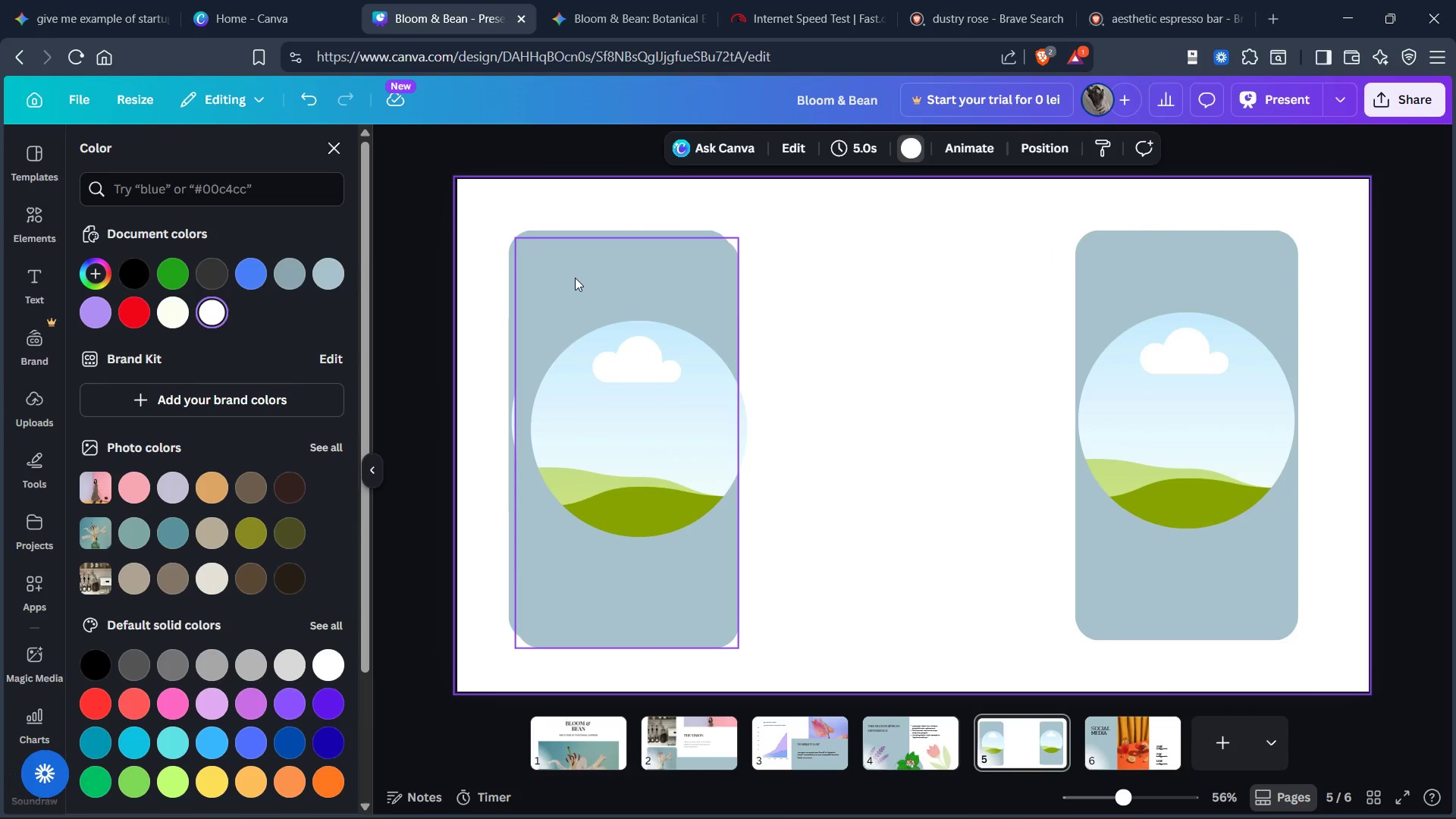 
left_click_drag(start_coordinate=[575, 278], to_coordinate=[849, 276])
 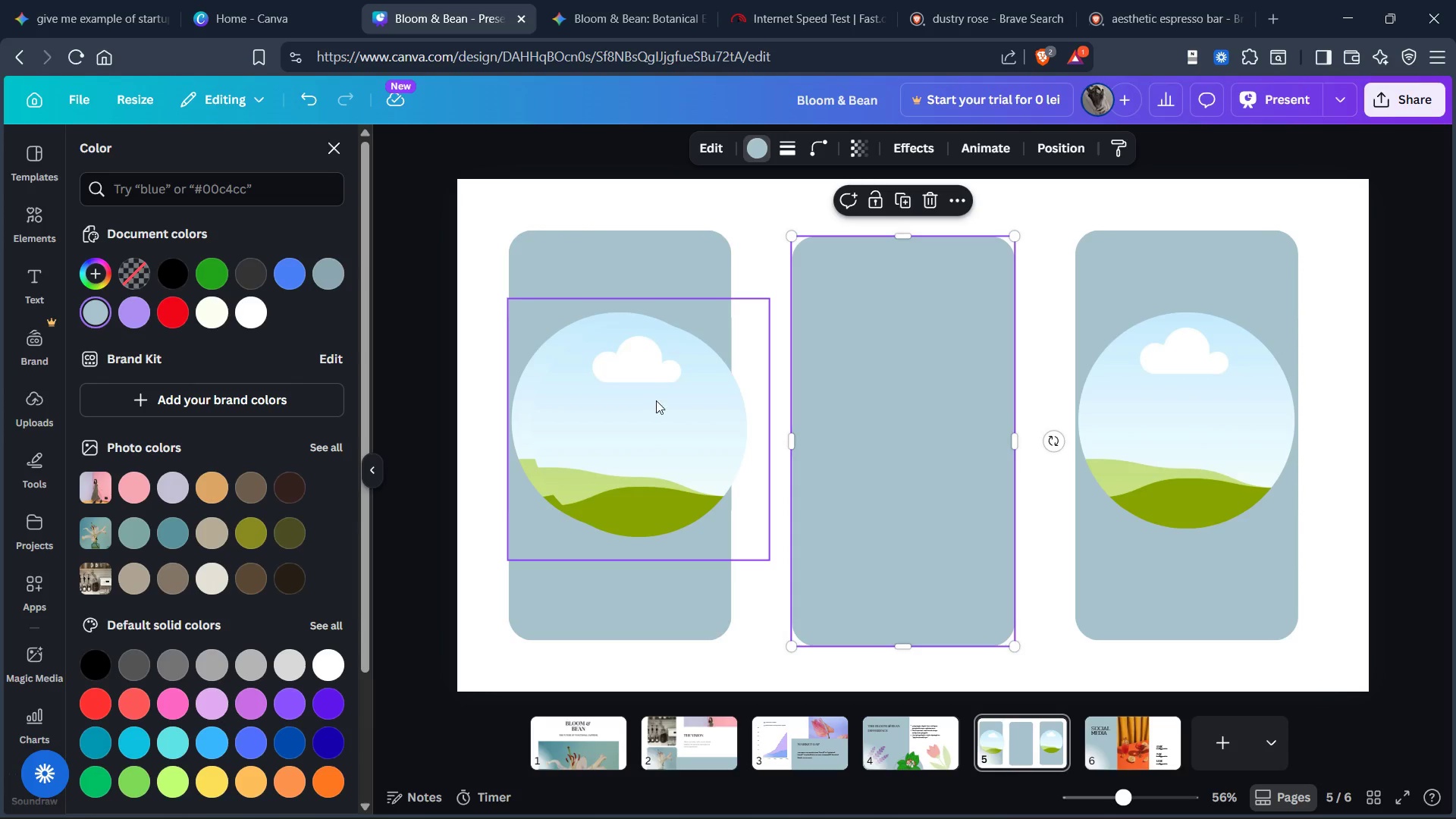 
left_click_drag(start_coordinate=[652, 411], to_coordinate=[921, 410])
 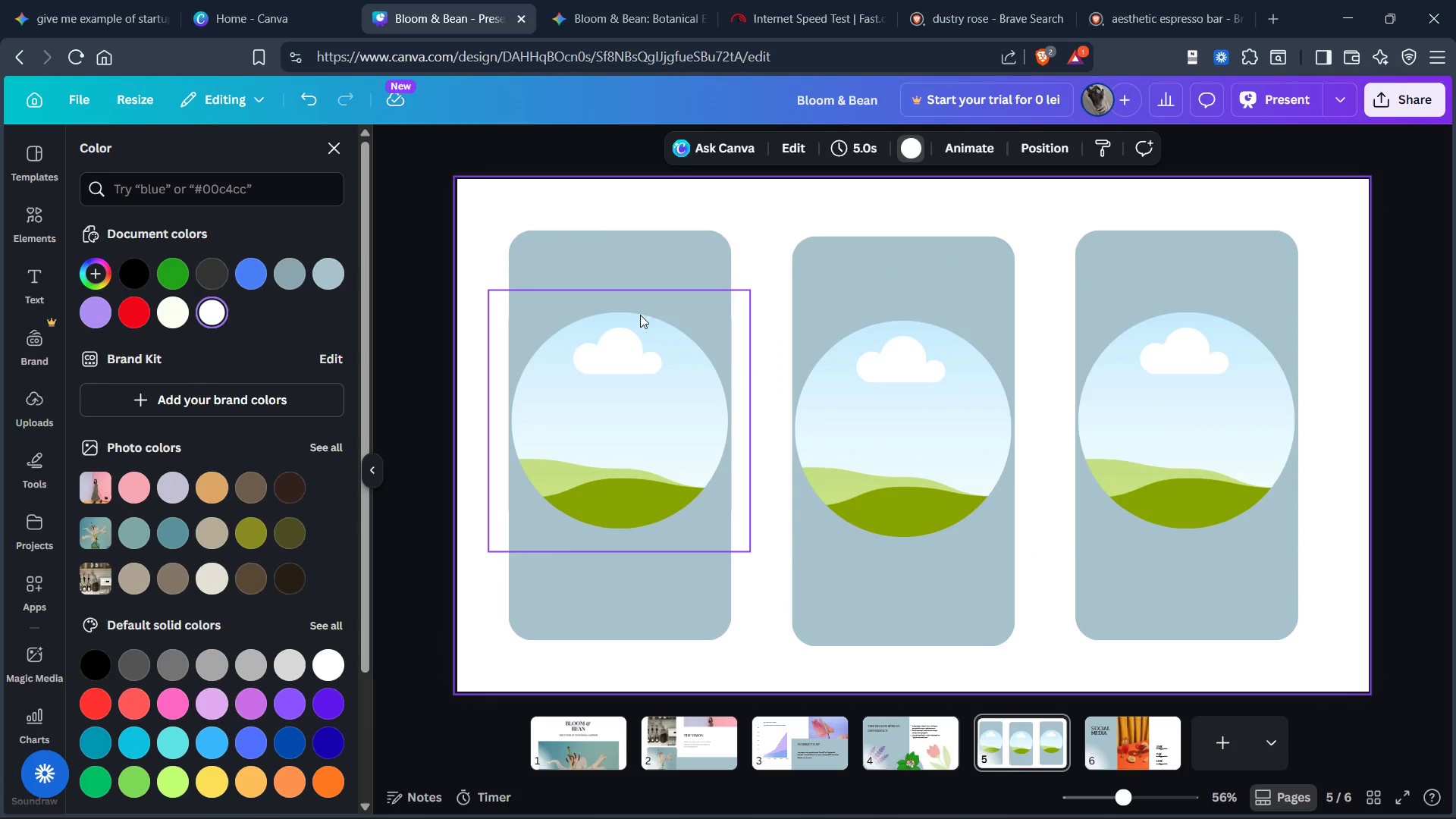 
left_click([634, 273])
 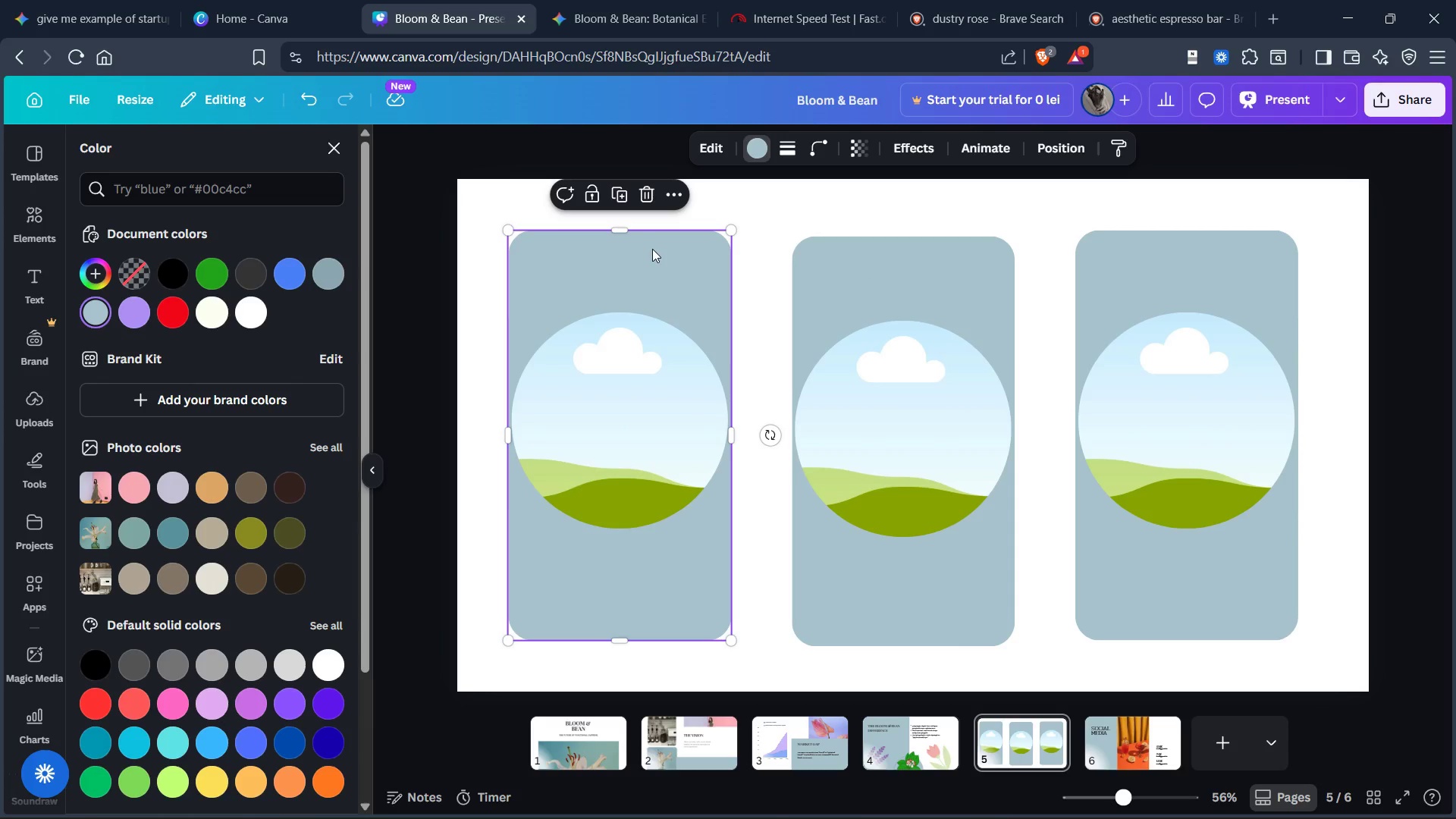 
left_click_drag(start_coordinate=[626, 233], to_coordinate=[626, 271])
 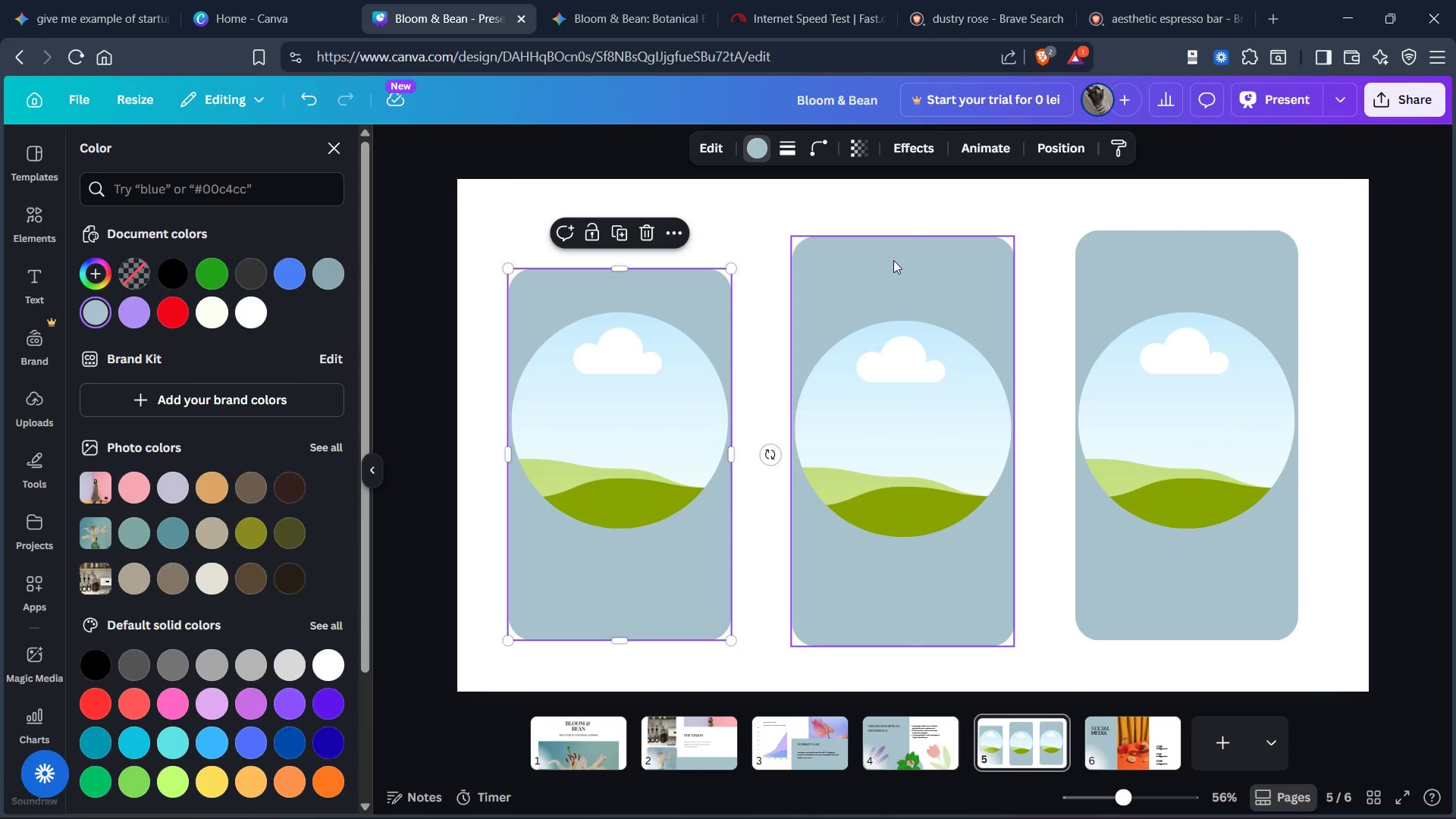 
left_click([894, 261])
 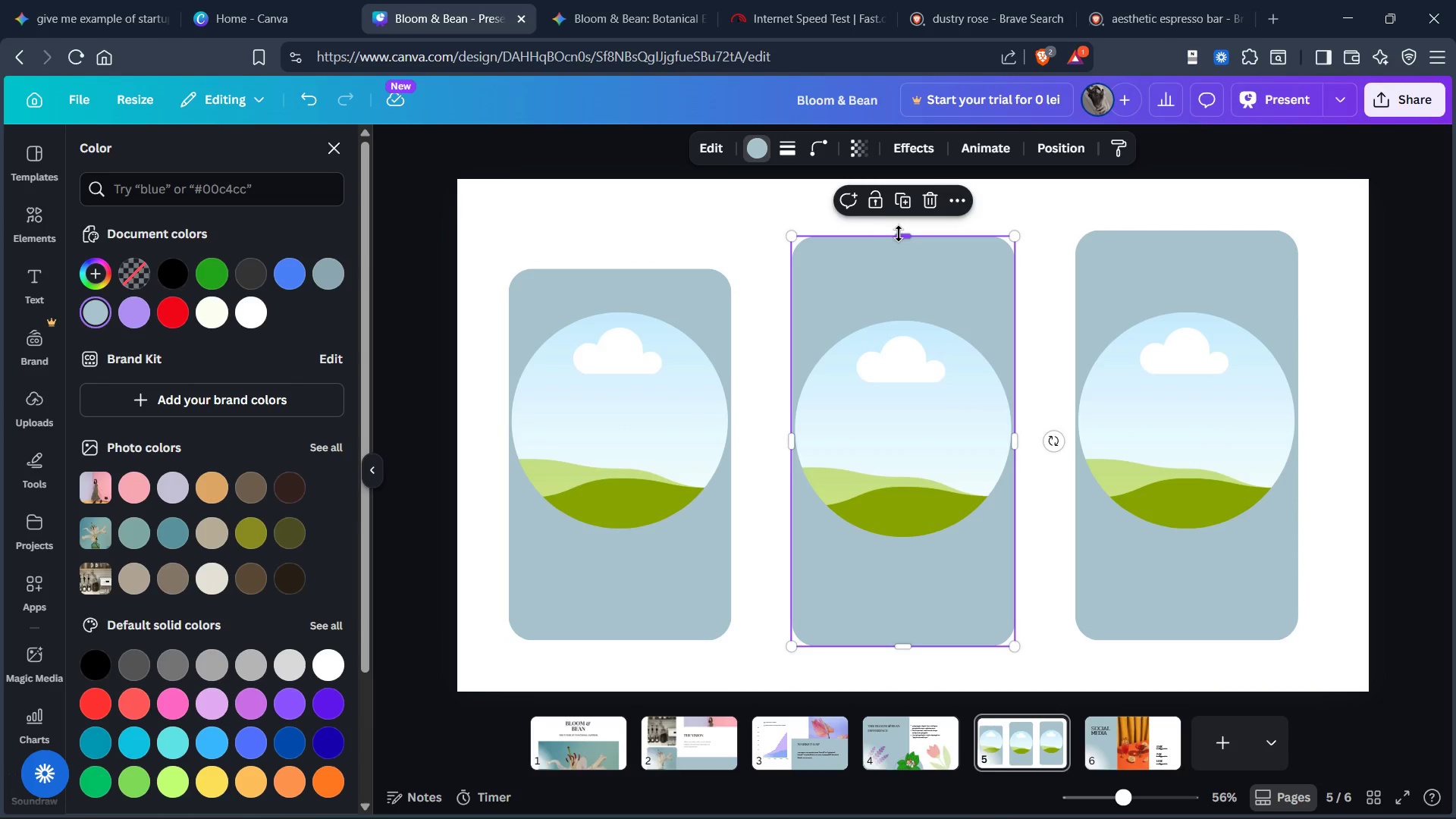 
left_click_drag(start_coordinate=[900, 234], to_coordinate=[900, 265])
 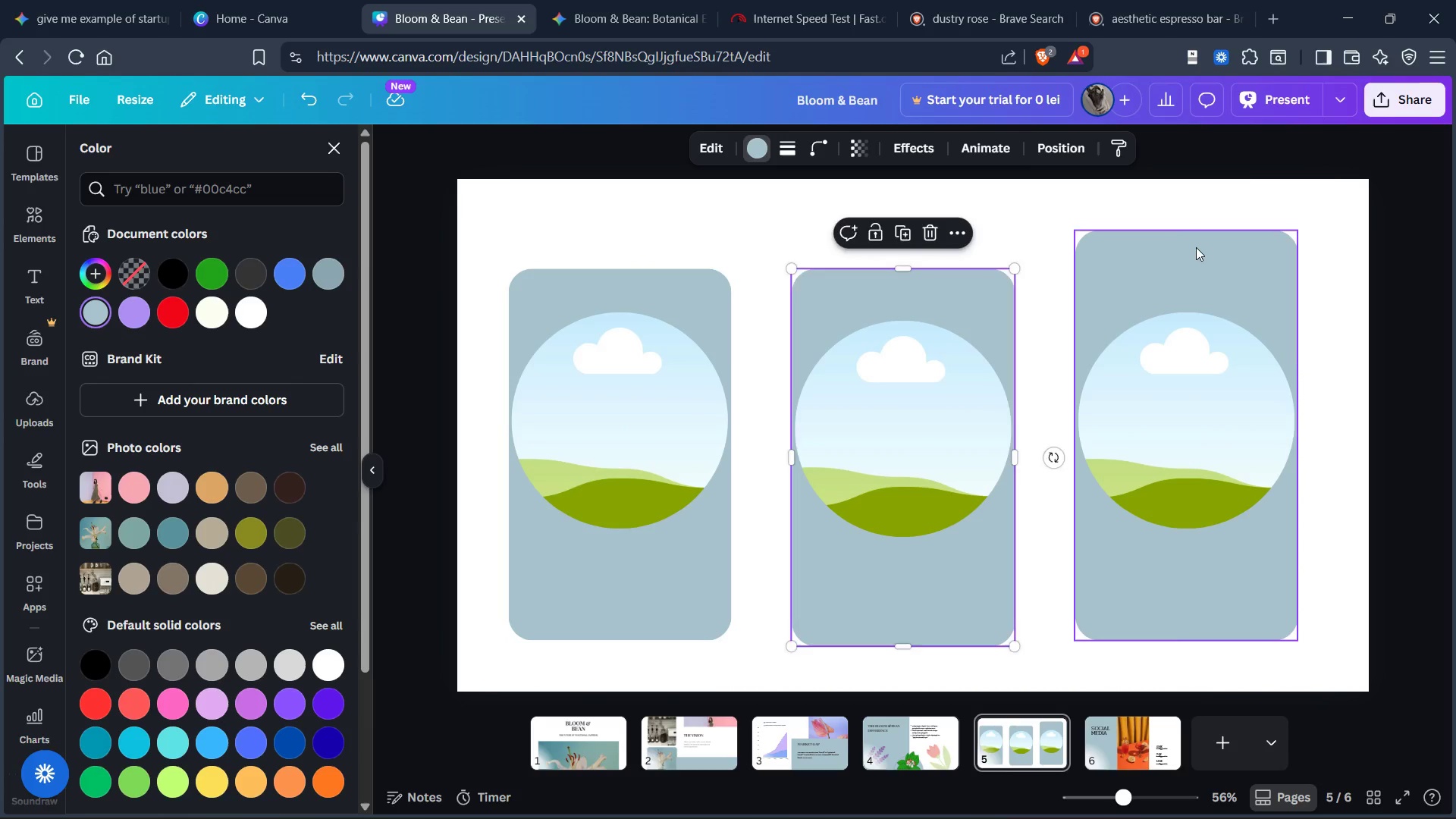 
left_click([1196, 247])
 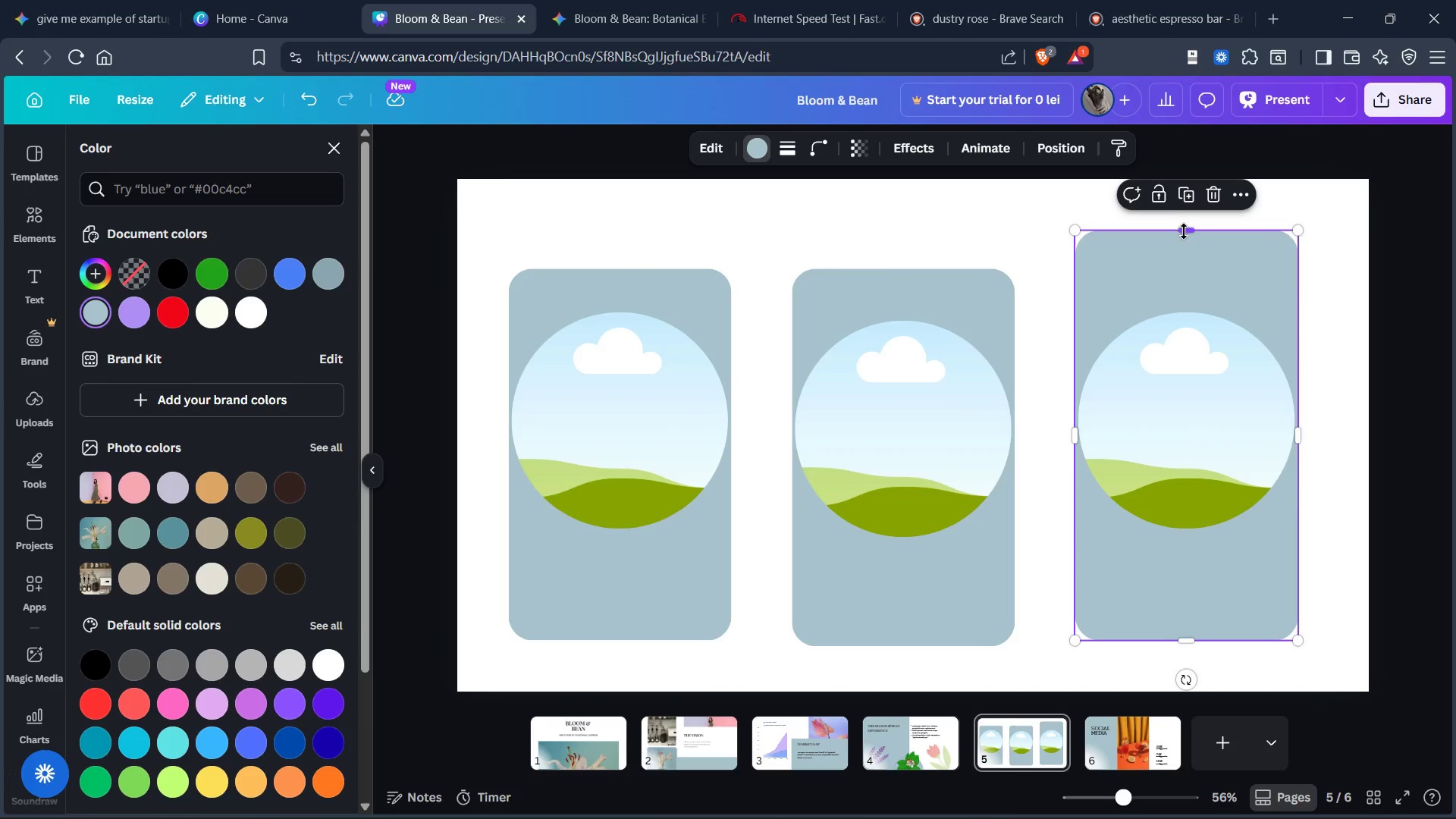 
left_click_drag(start_coordinate=[1185, 231], to_coordinate=[1185, 273])
 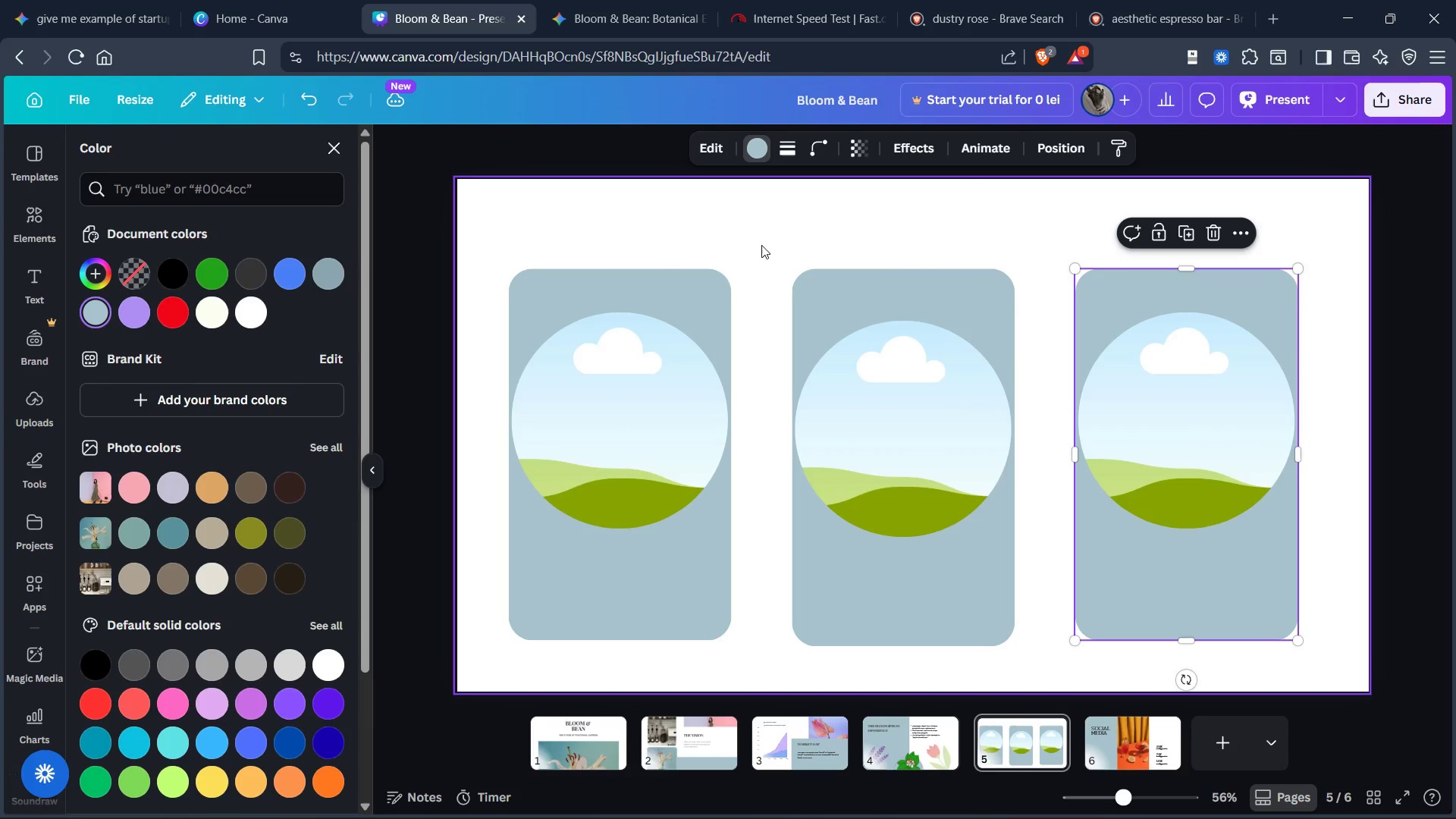 
left_click([755, 242])
 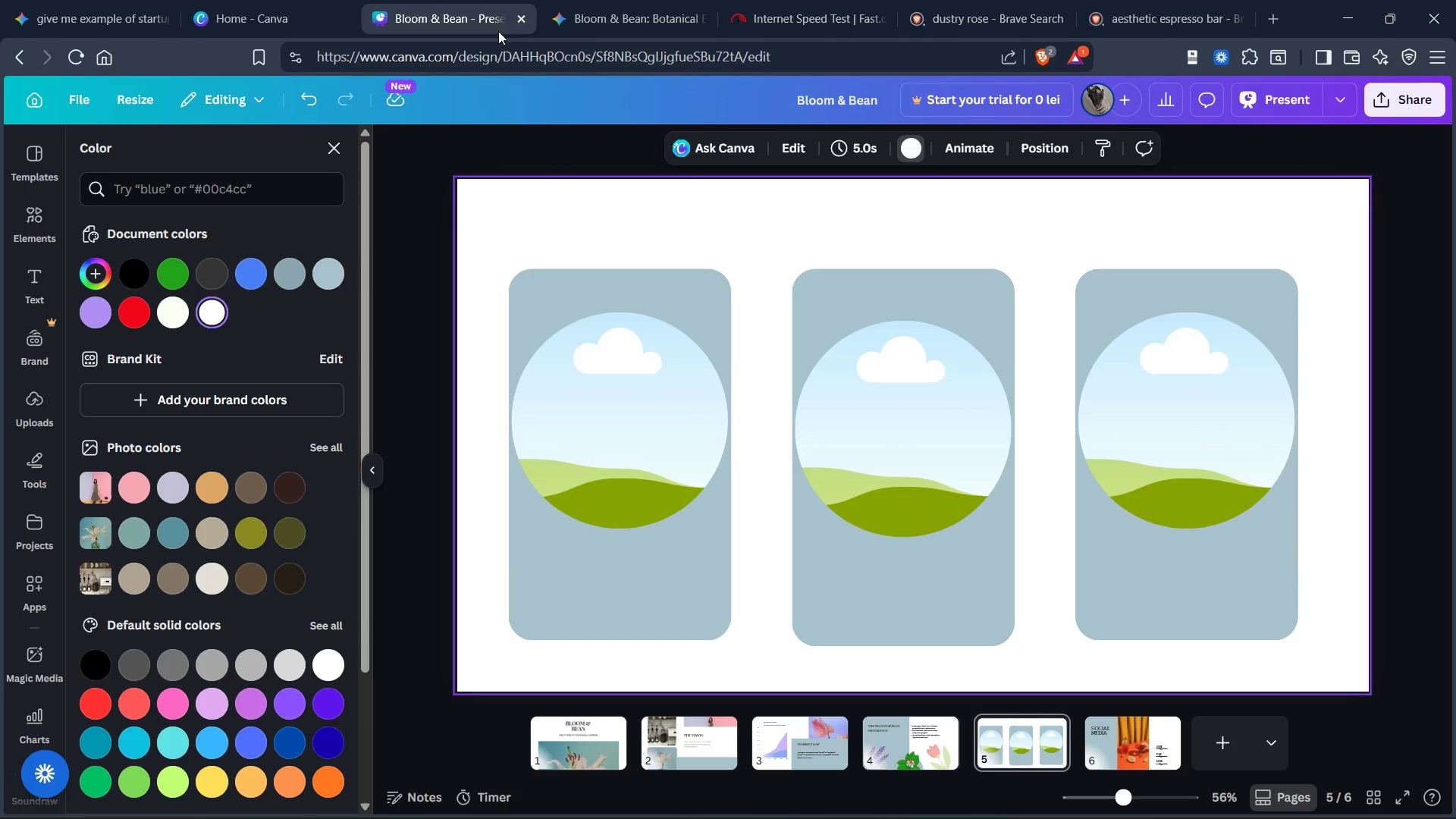 
left_click([615, 20])
 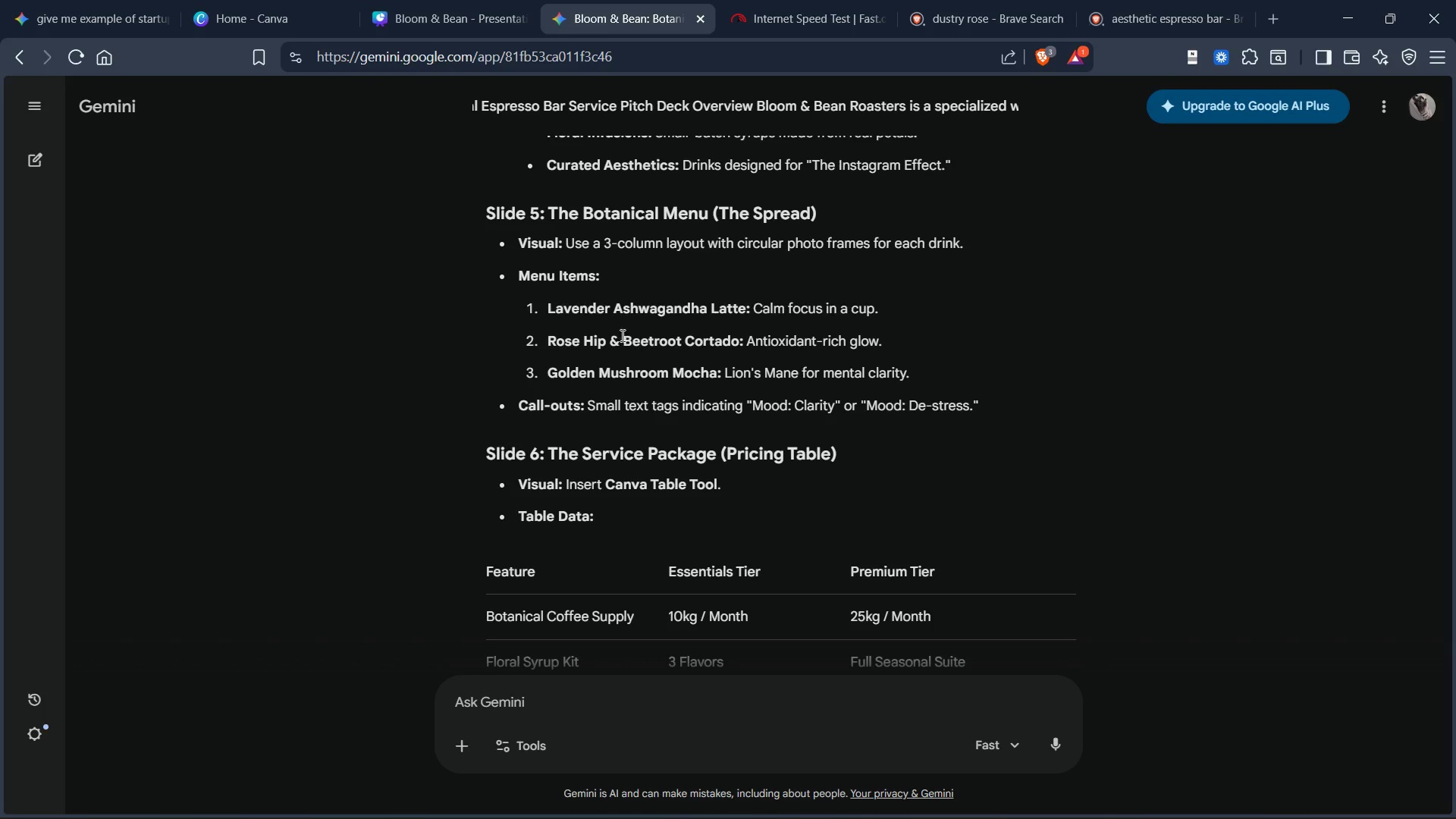 
scroll: coordinate [621, 336], scroll_direction: up, amount: 1.0
 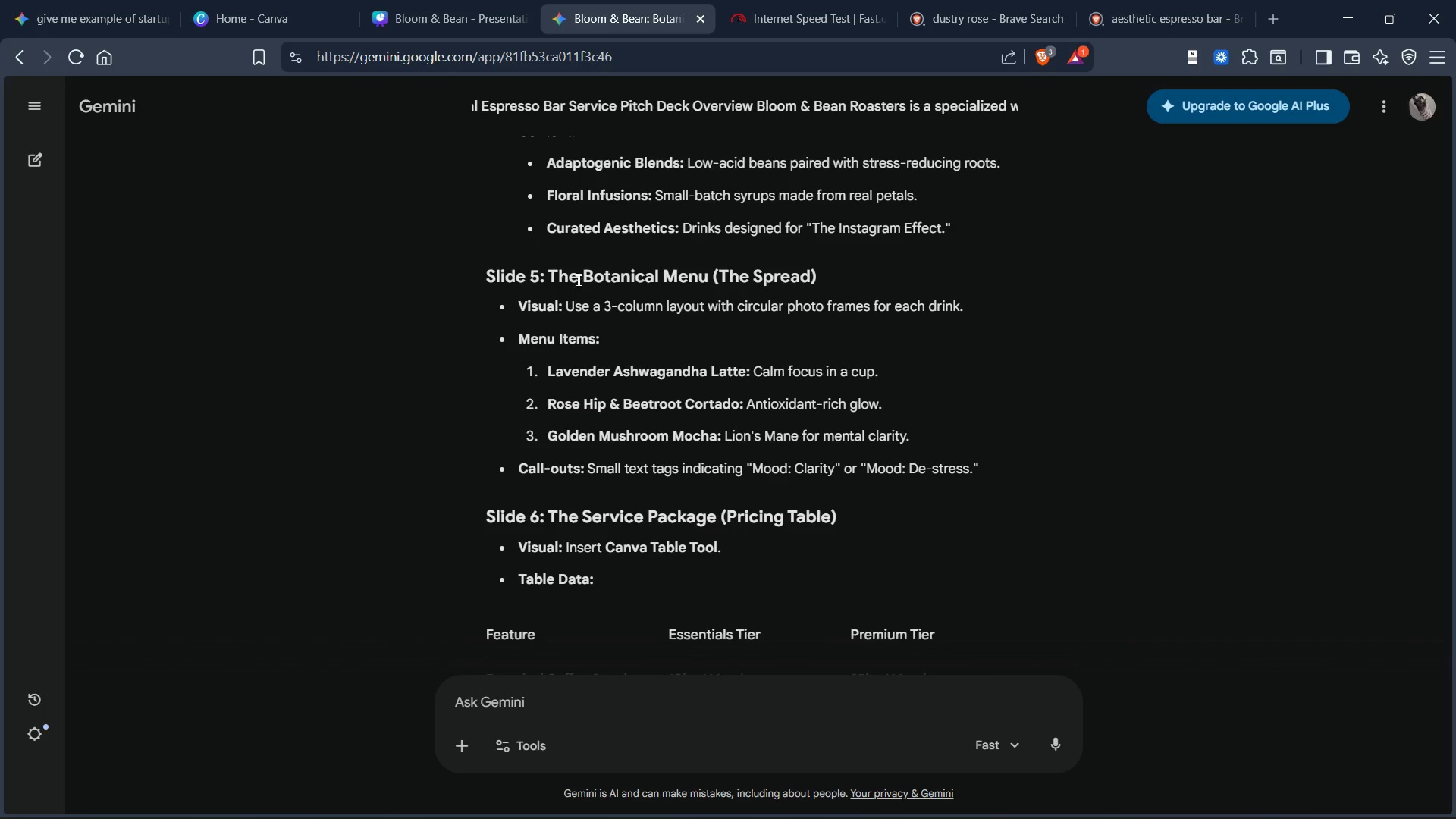 
left_click_drag(start_coordinate=[551, 277], to_coordinate=[708, 277])
 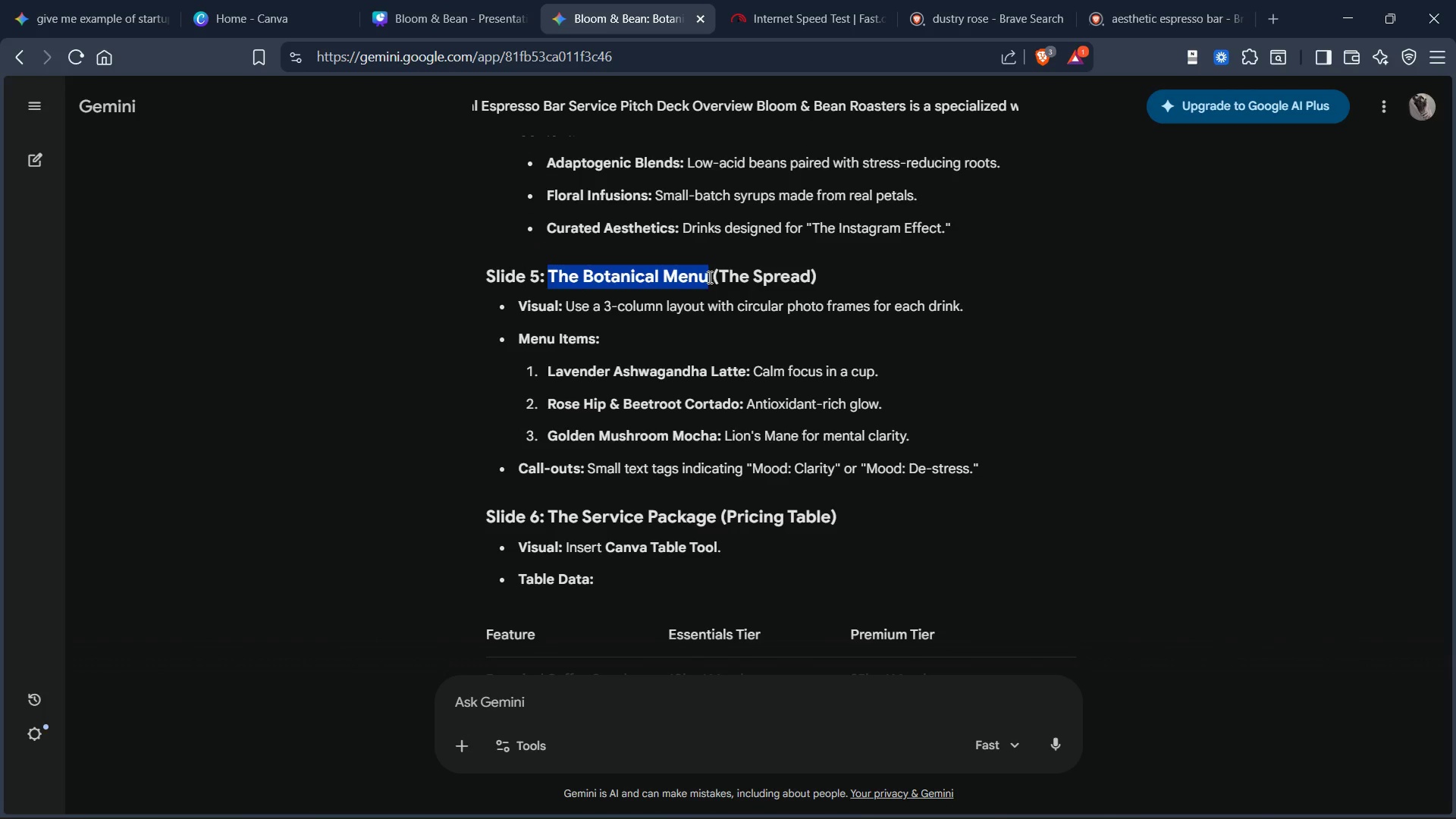 
key(Control+C)
 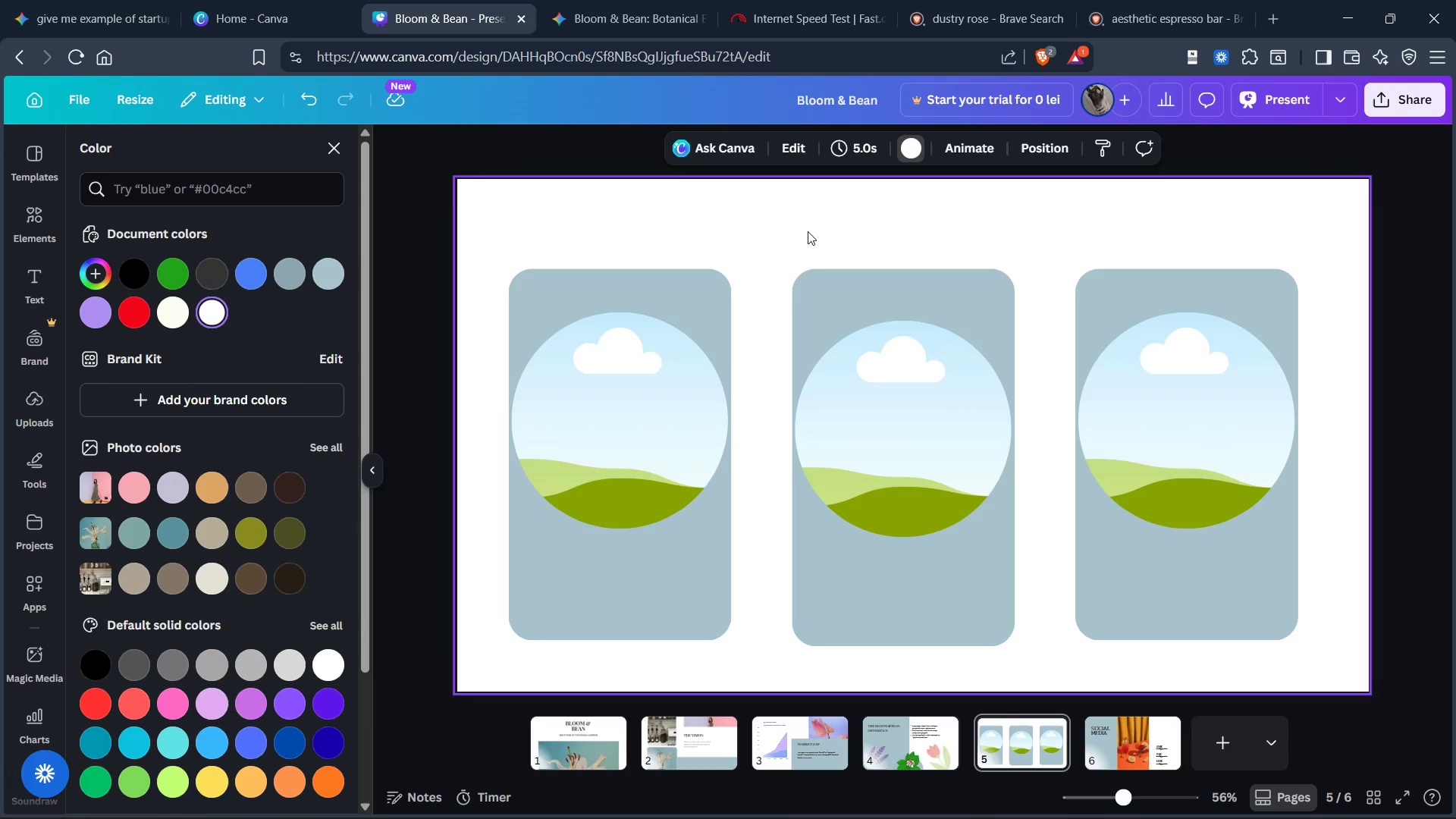 
wait(6.2)
 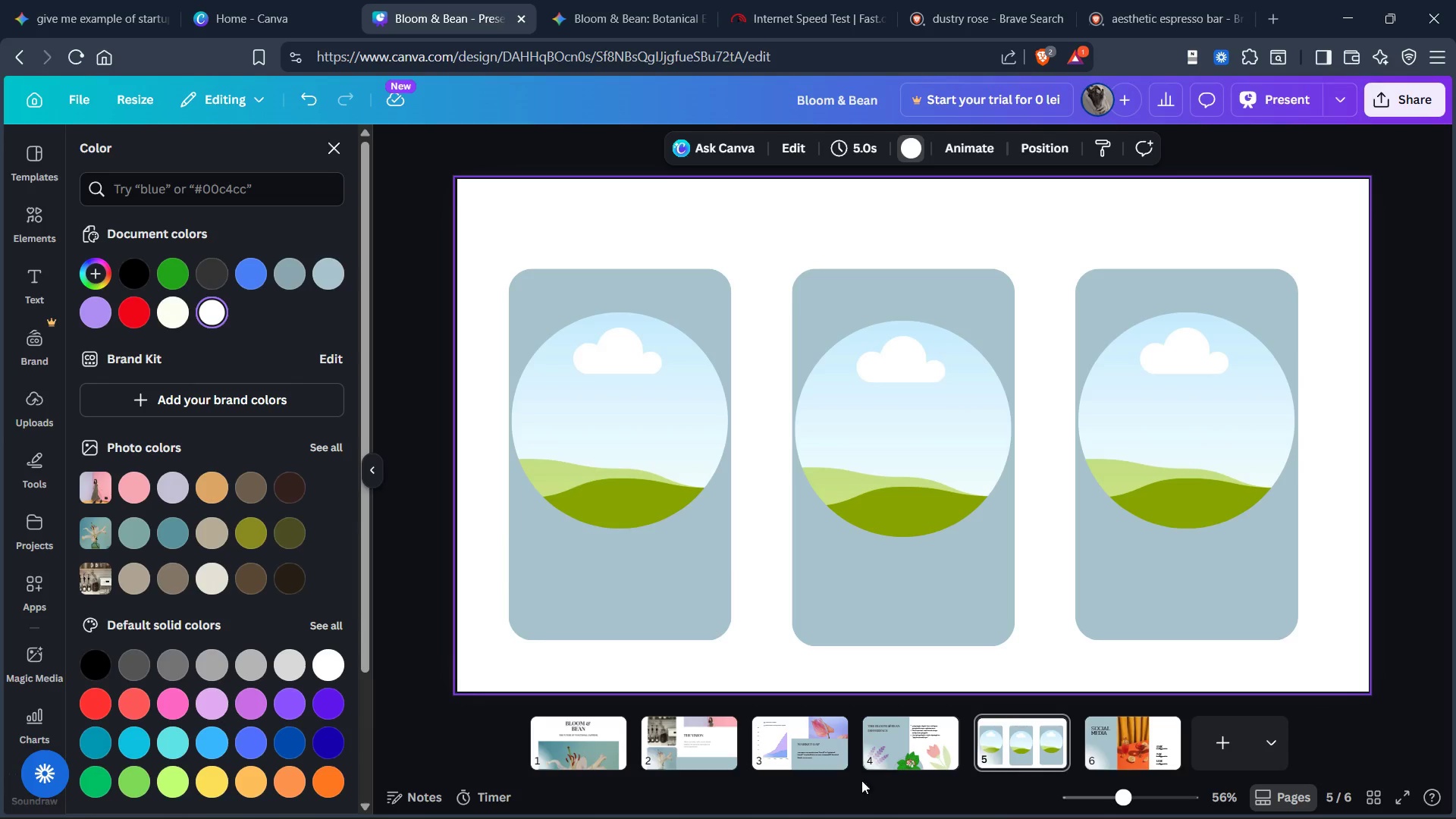 
left_click([917, 752])
 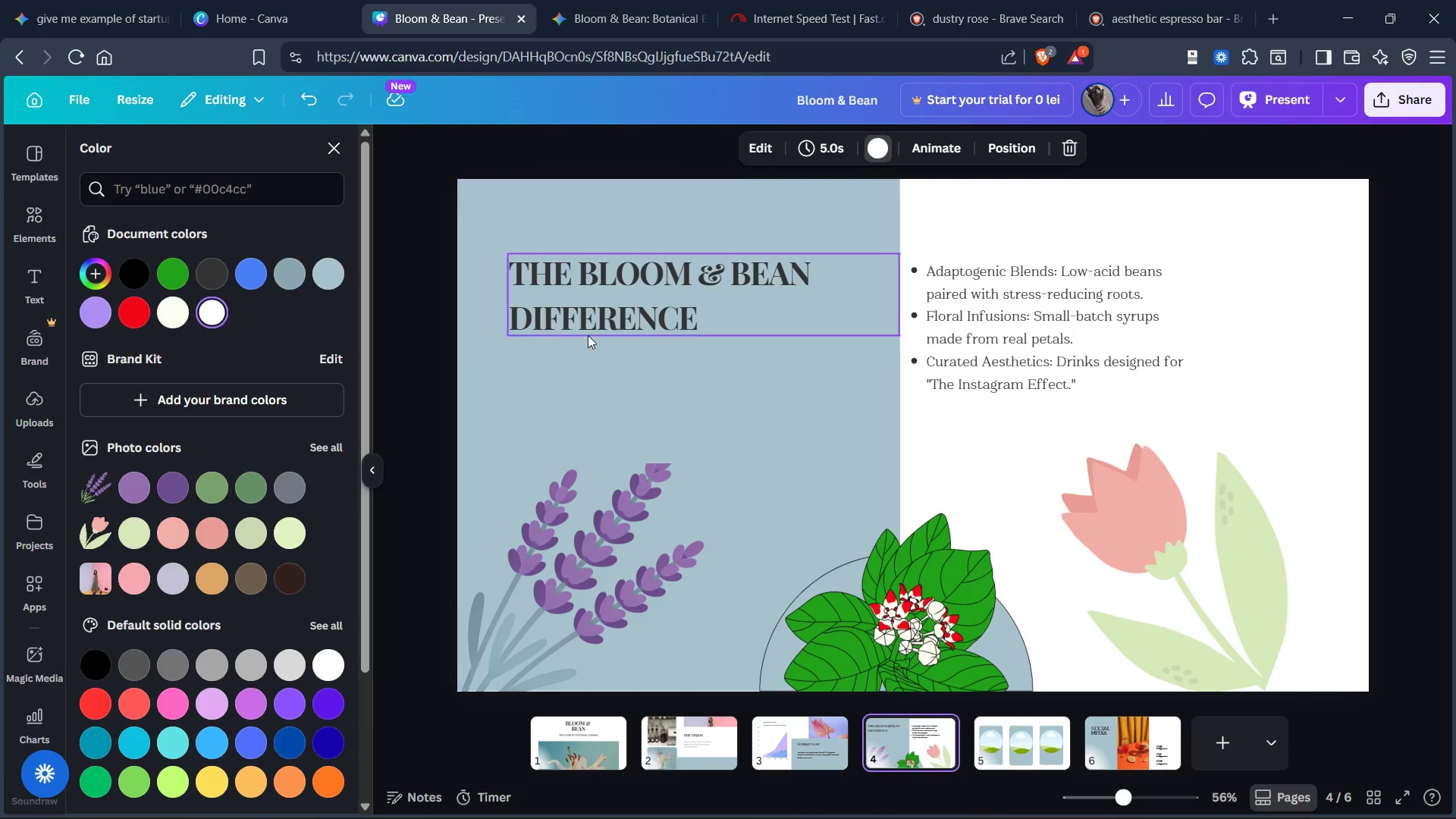 
left_click([607, 321])
 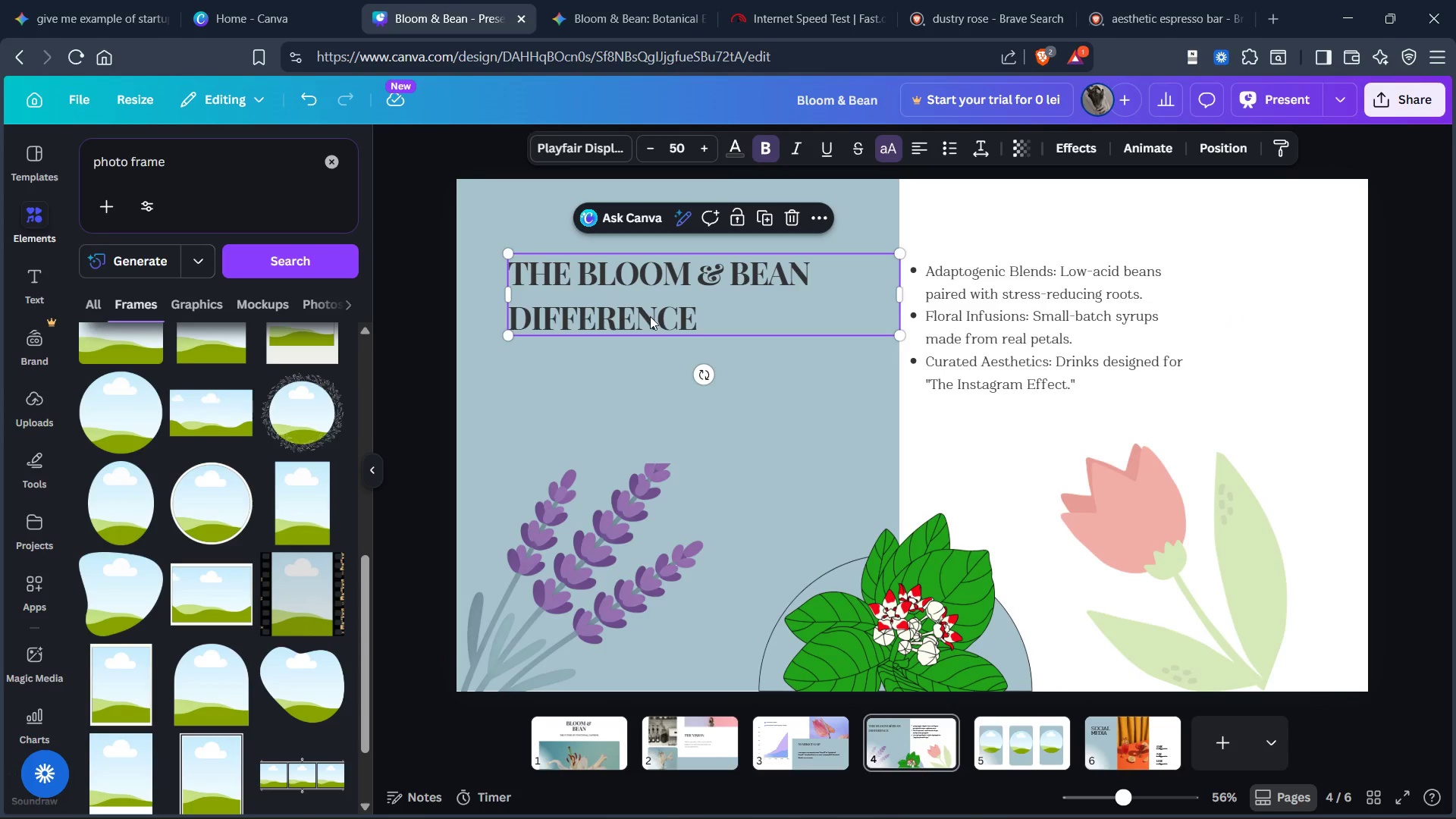 
key(Control+C)
 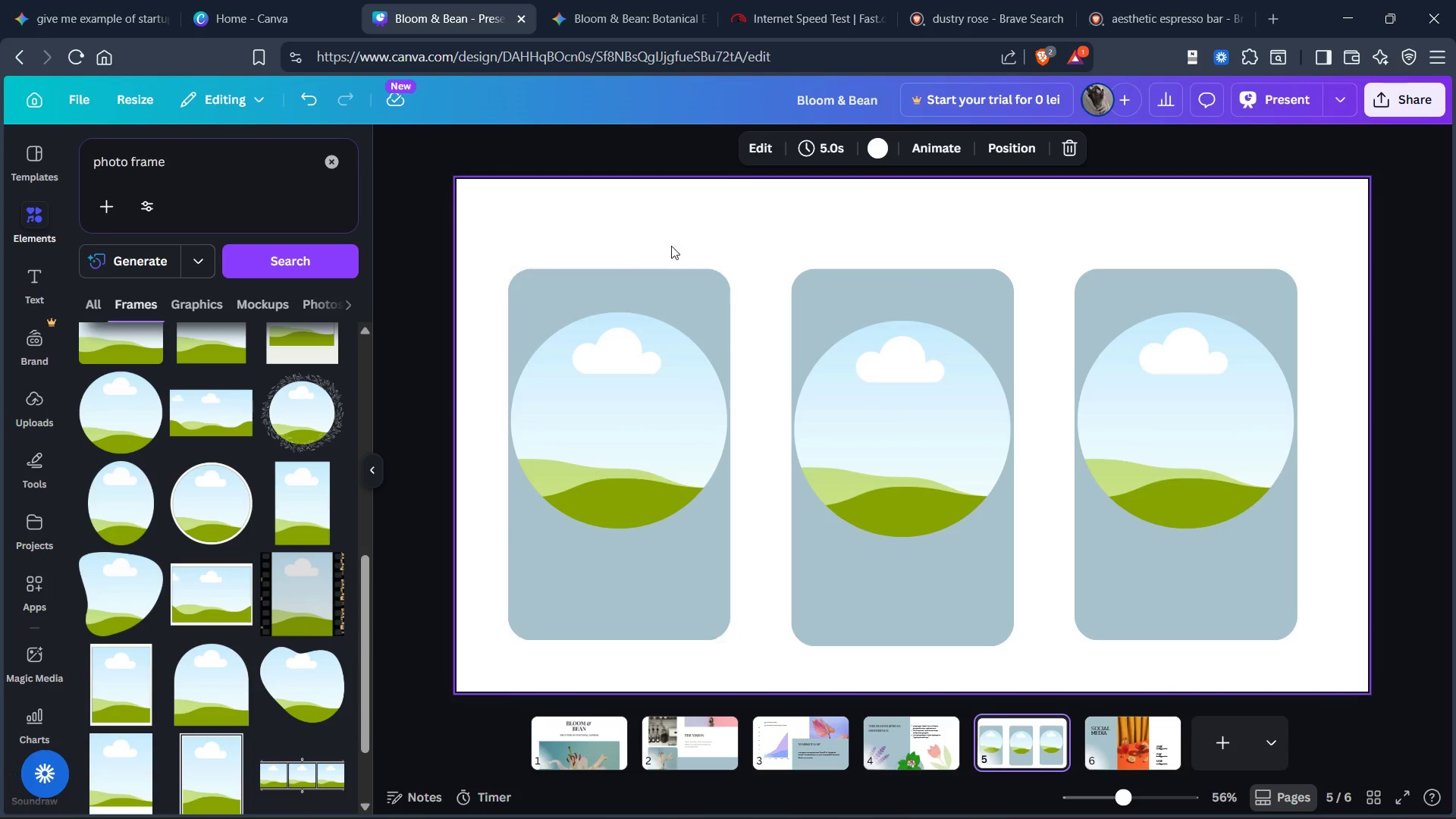 
key(Control+V)
 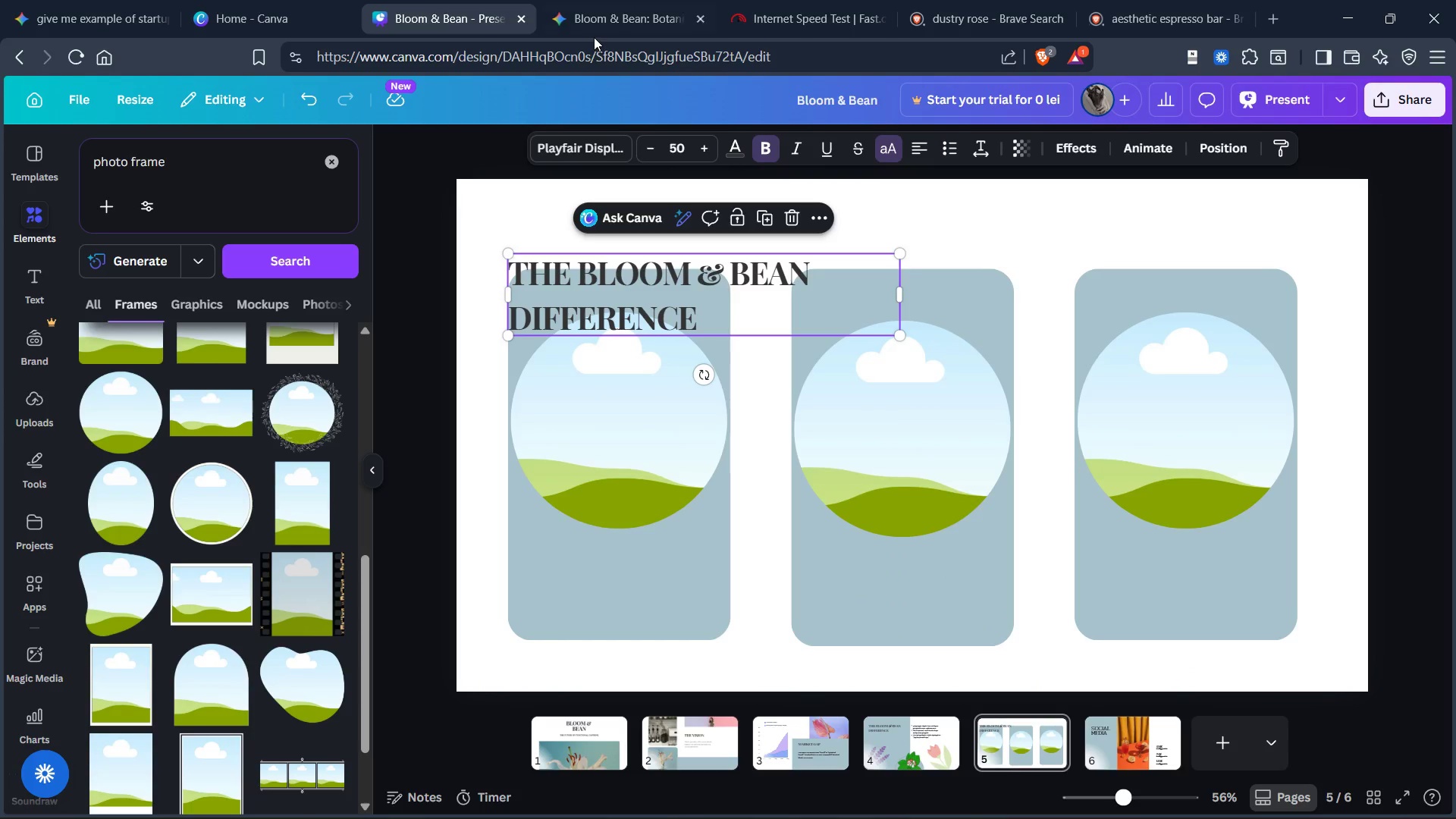 
left_click([598, 31])
 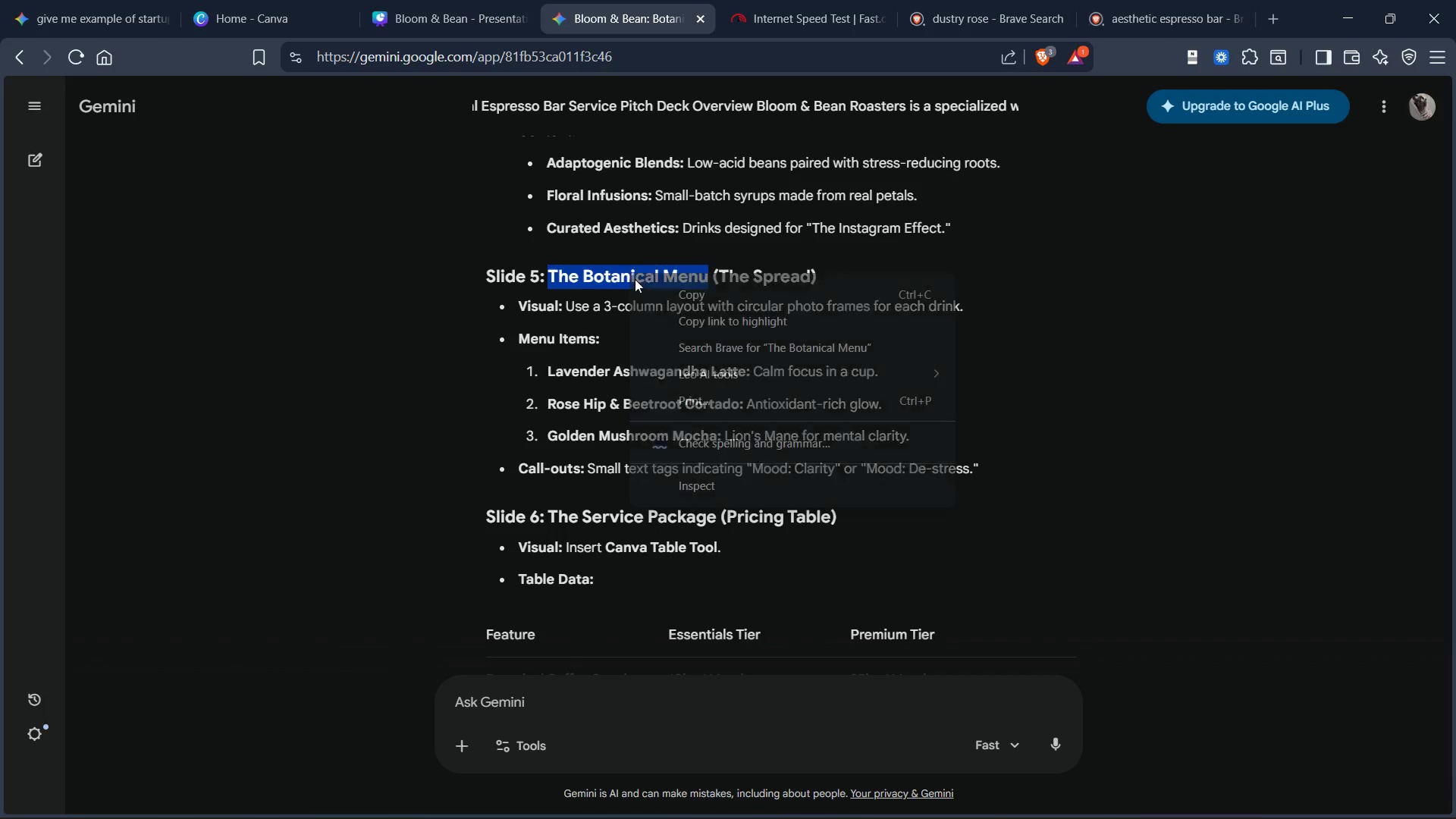 
left_click([721, 297])
 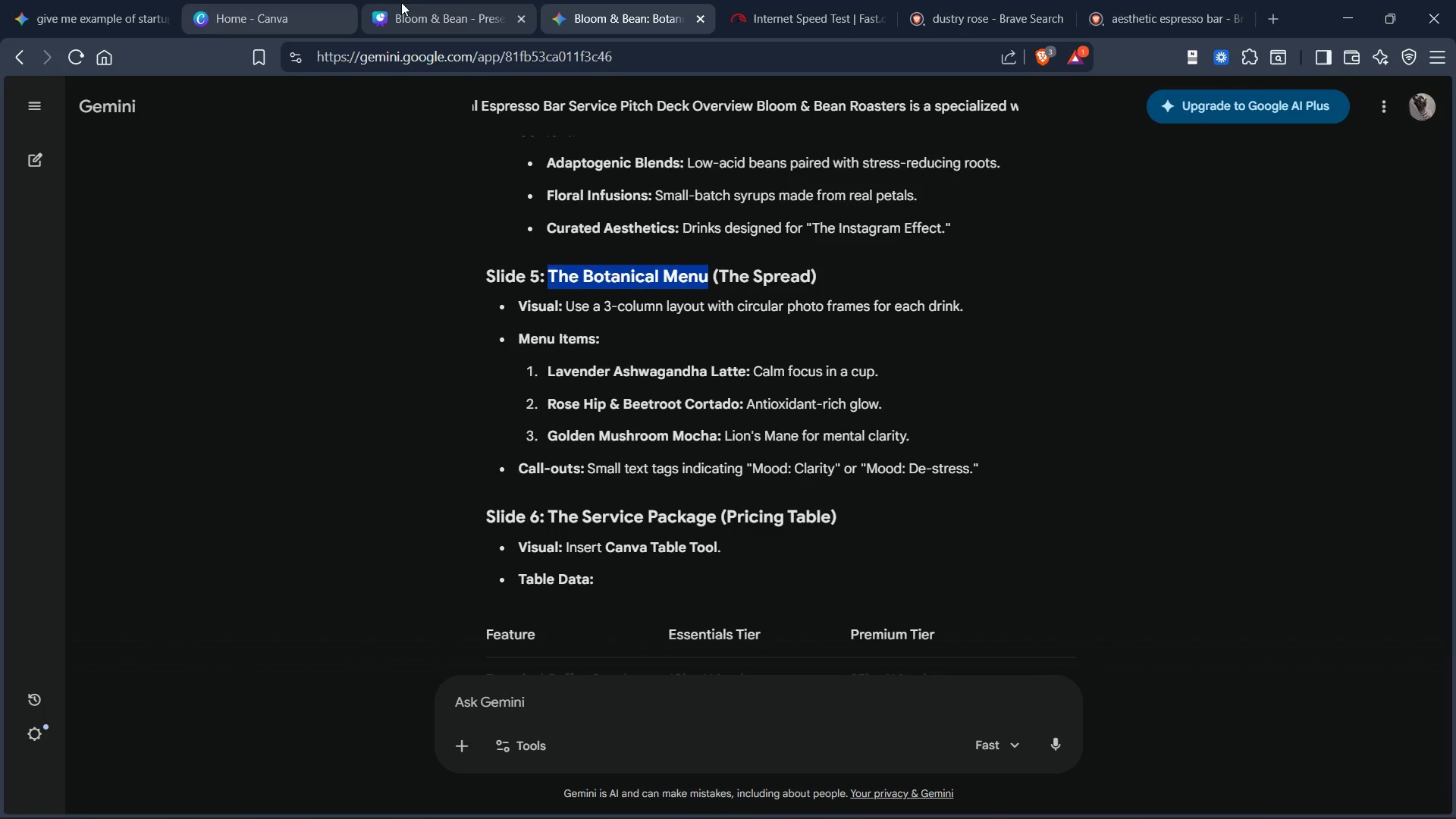 
left_click([412, 11])
 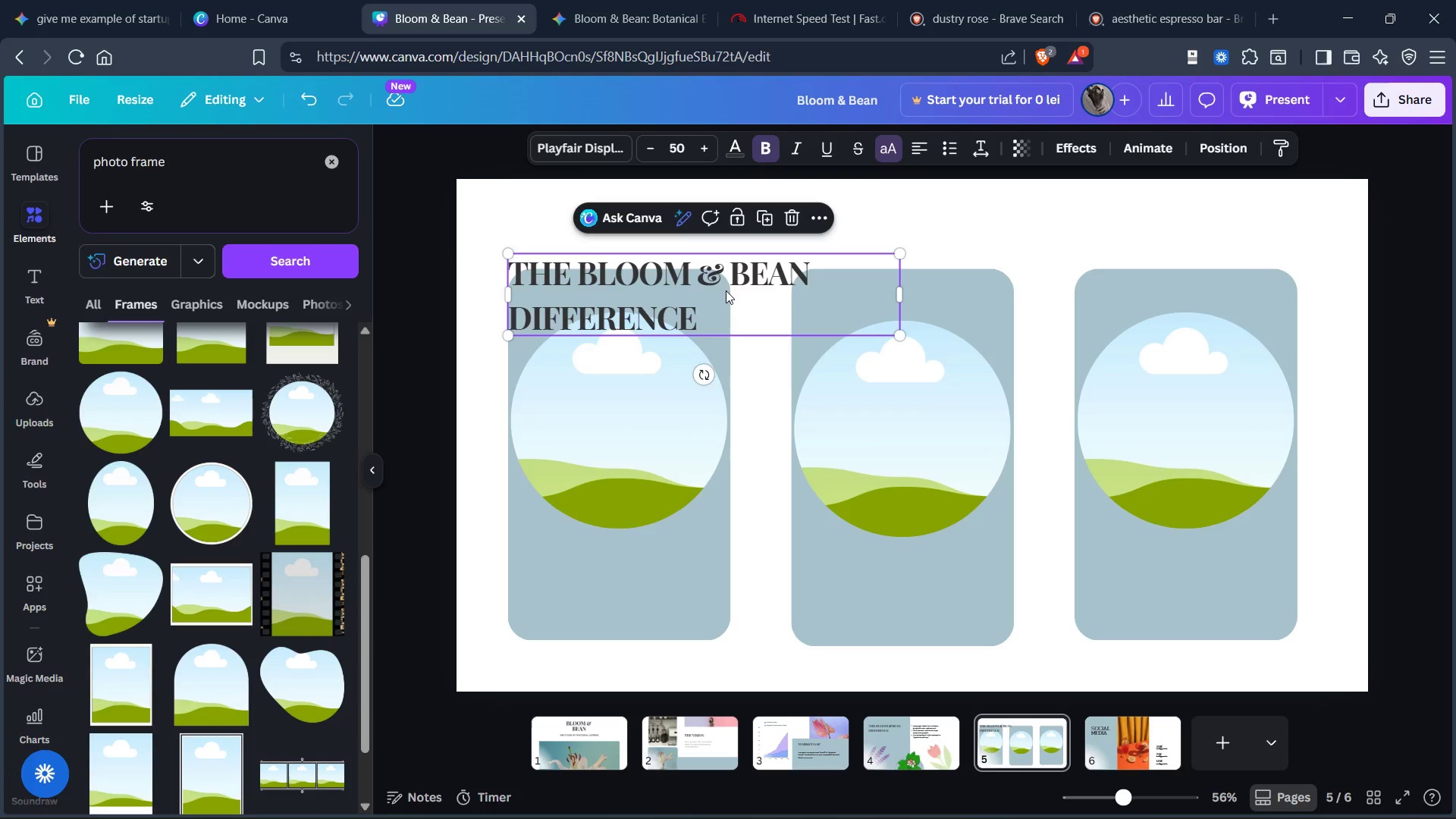 
left_click([726, 293])
 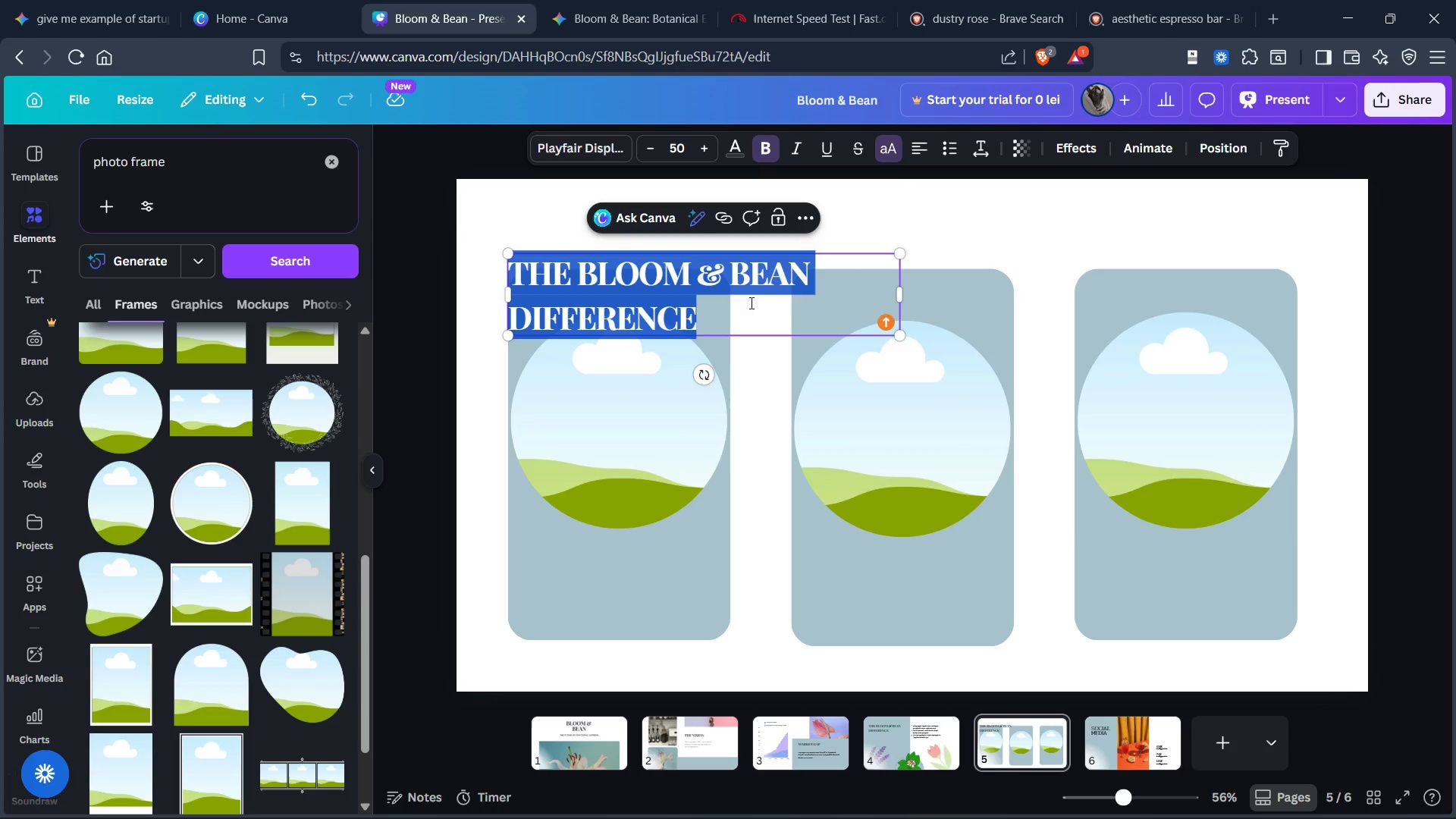 
key(Control+V)
 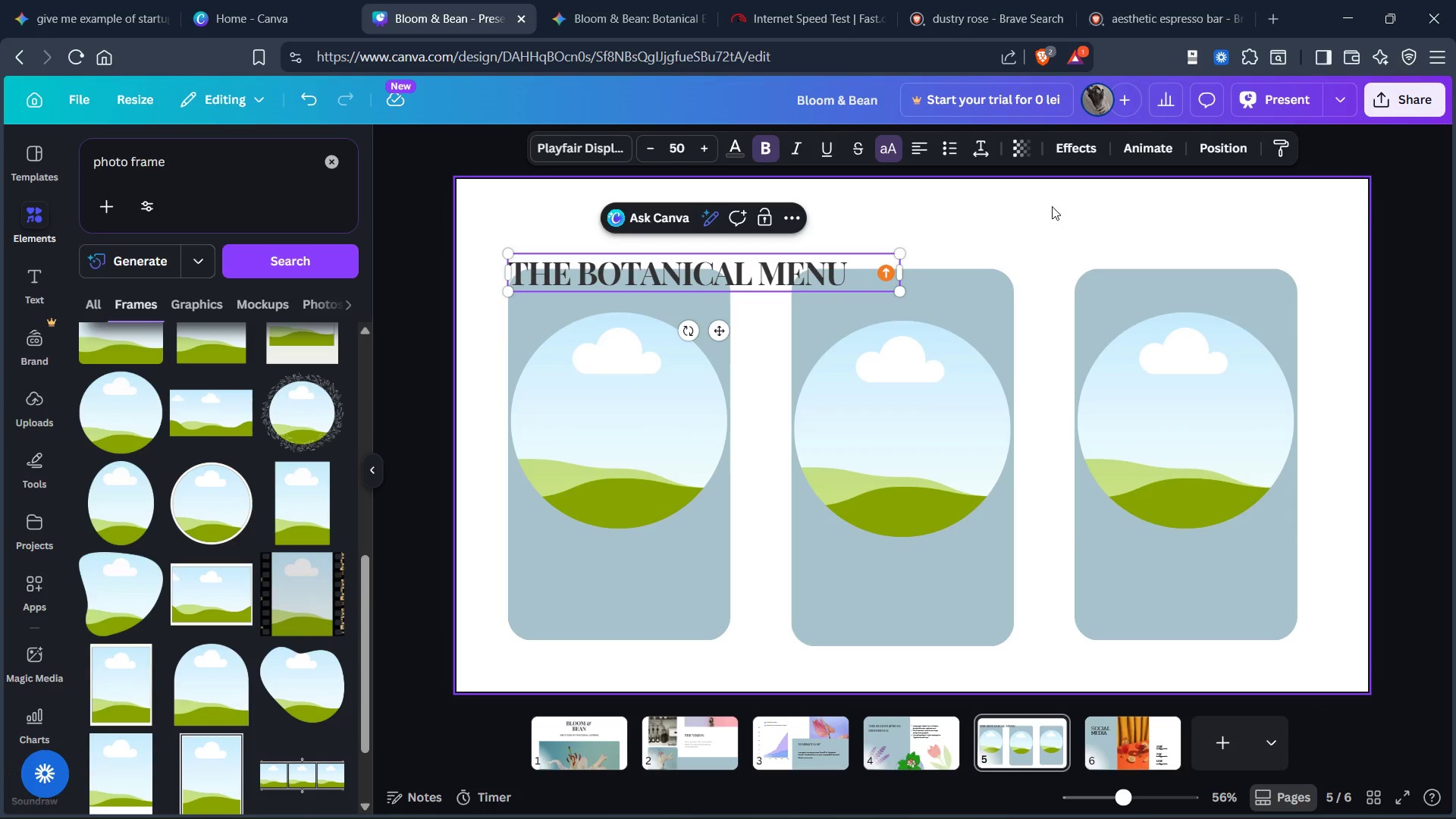 
left_click([1046, 234])
 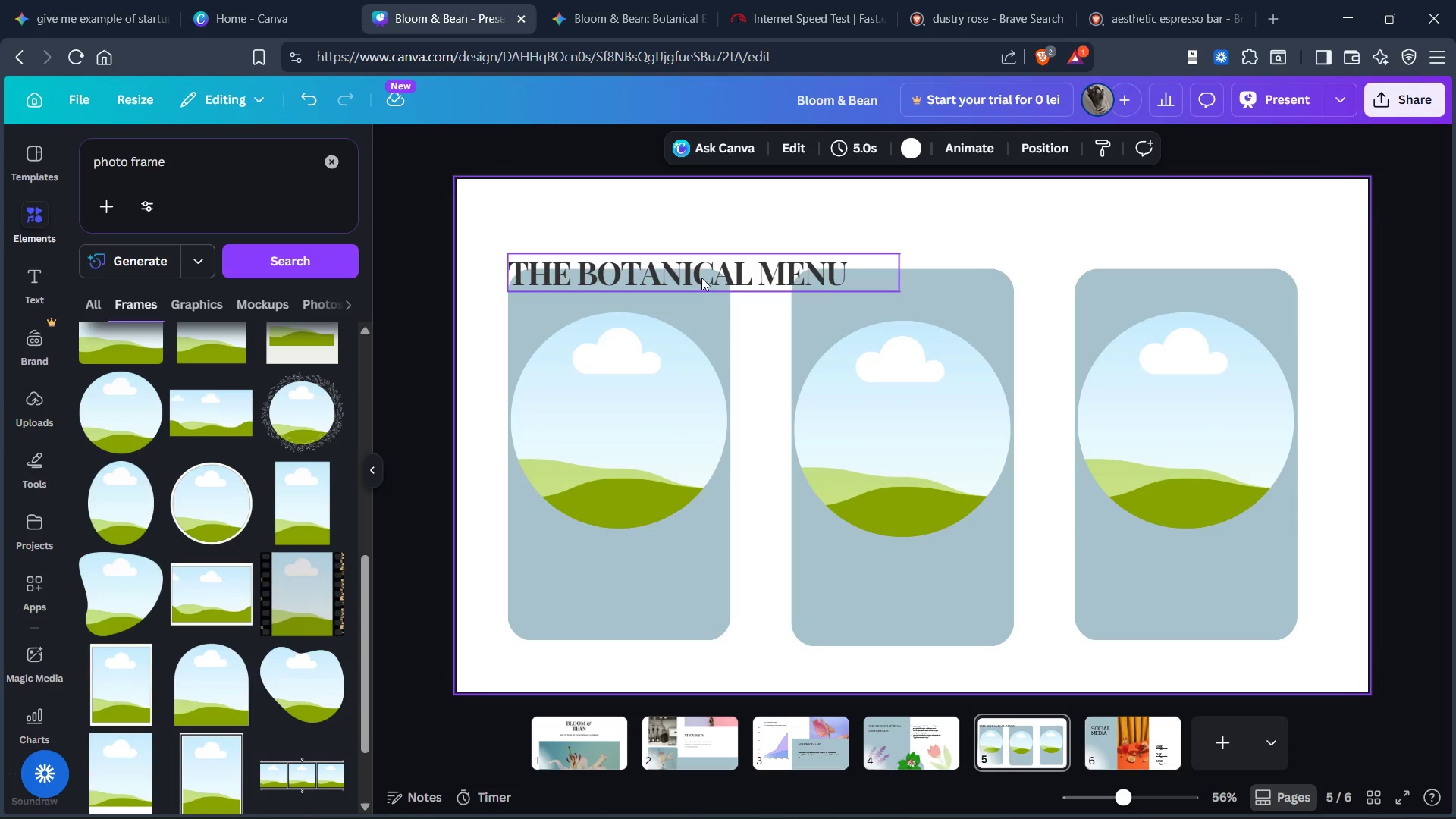 
left_click_drag(start_coordinate=[702, 277], to_coordinate=[705, 240])
 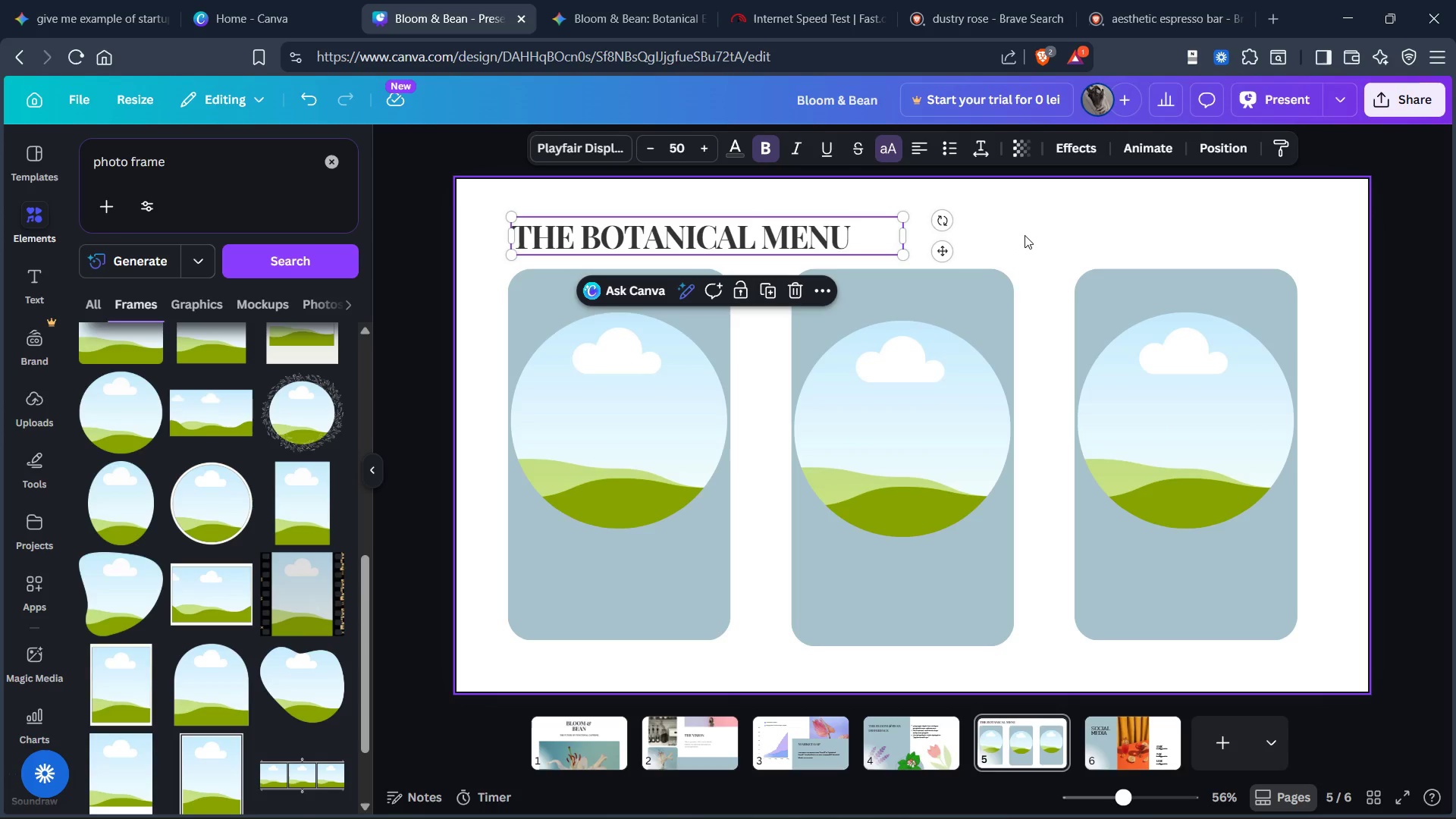 
left_click([1025, 235])
 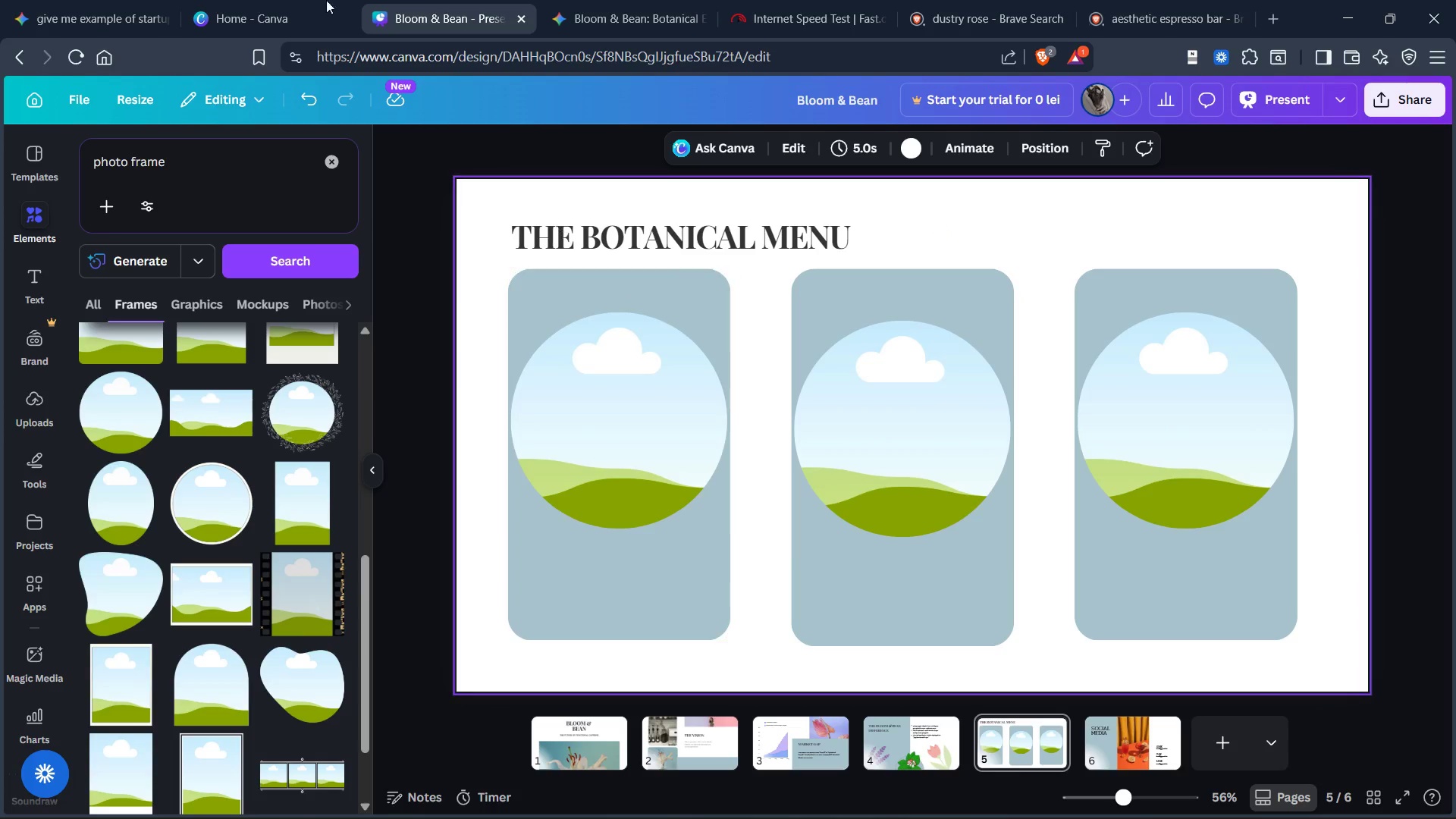 
left_click([588, 8])
 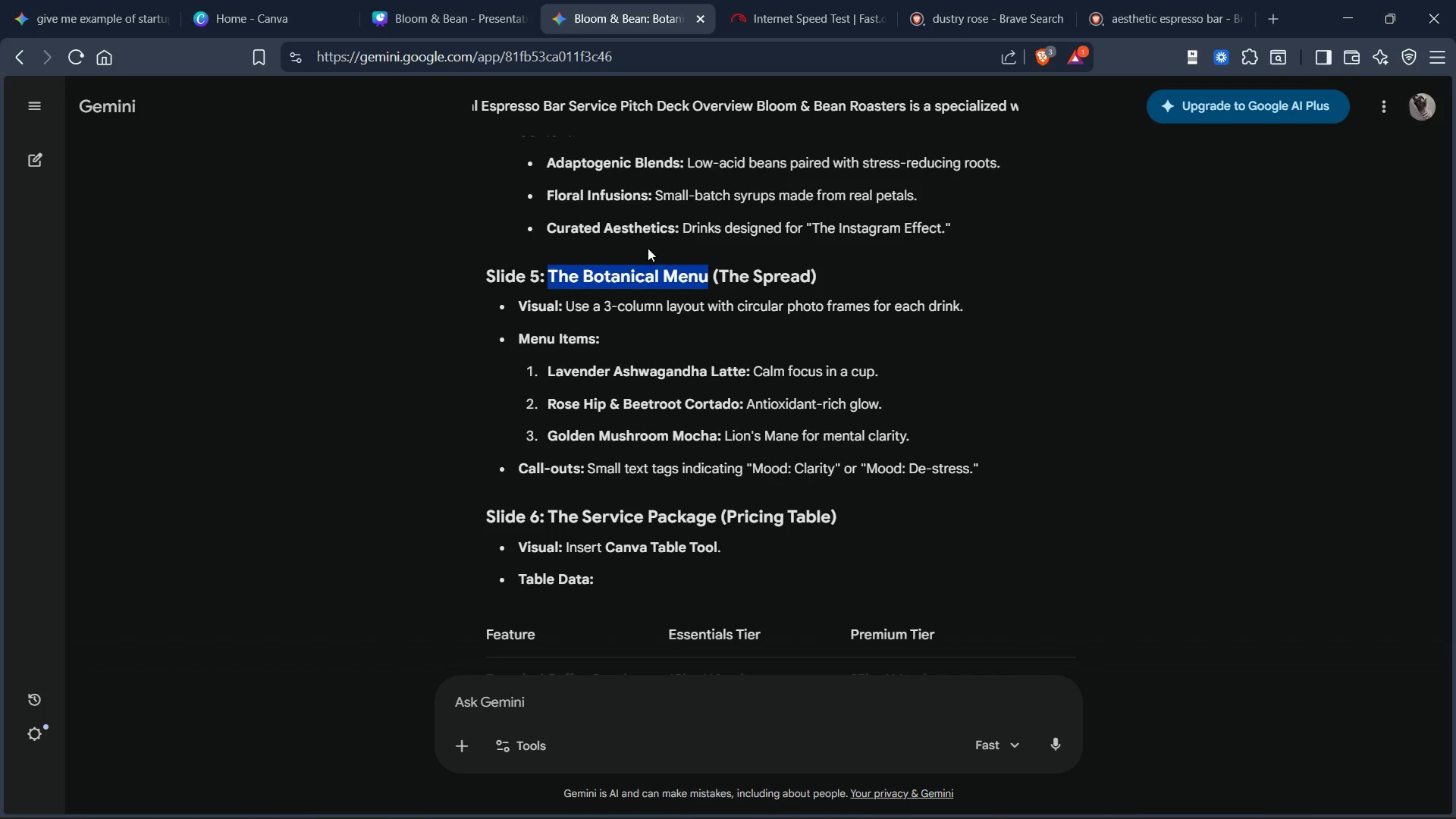 
scroll: coordinate [660, 284], scroll_direction: down, amount: 1.0
 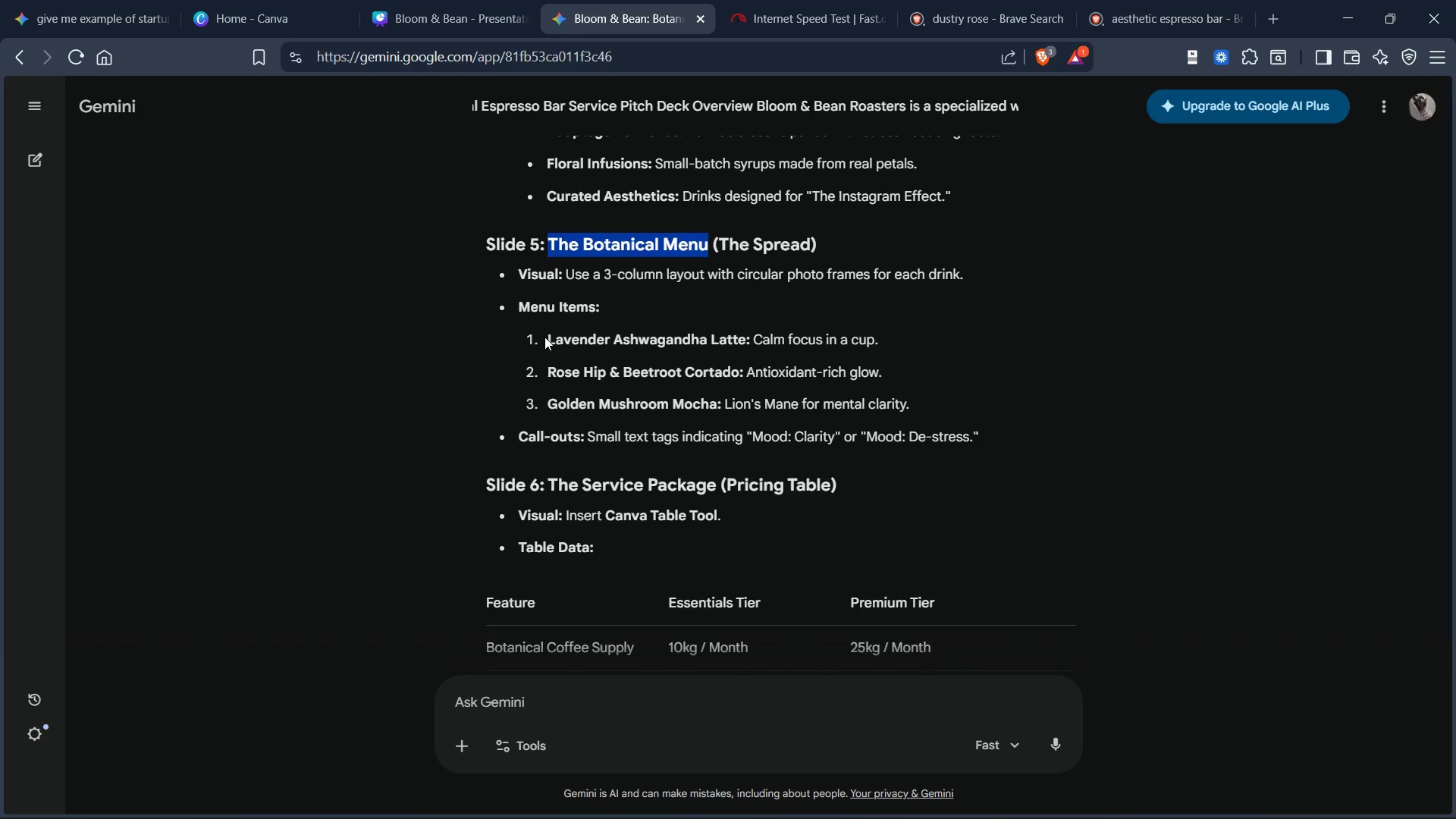 
left_click_drag(start_coordinate=[548, 340], to_coordinate=[745, 337])
 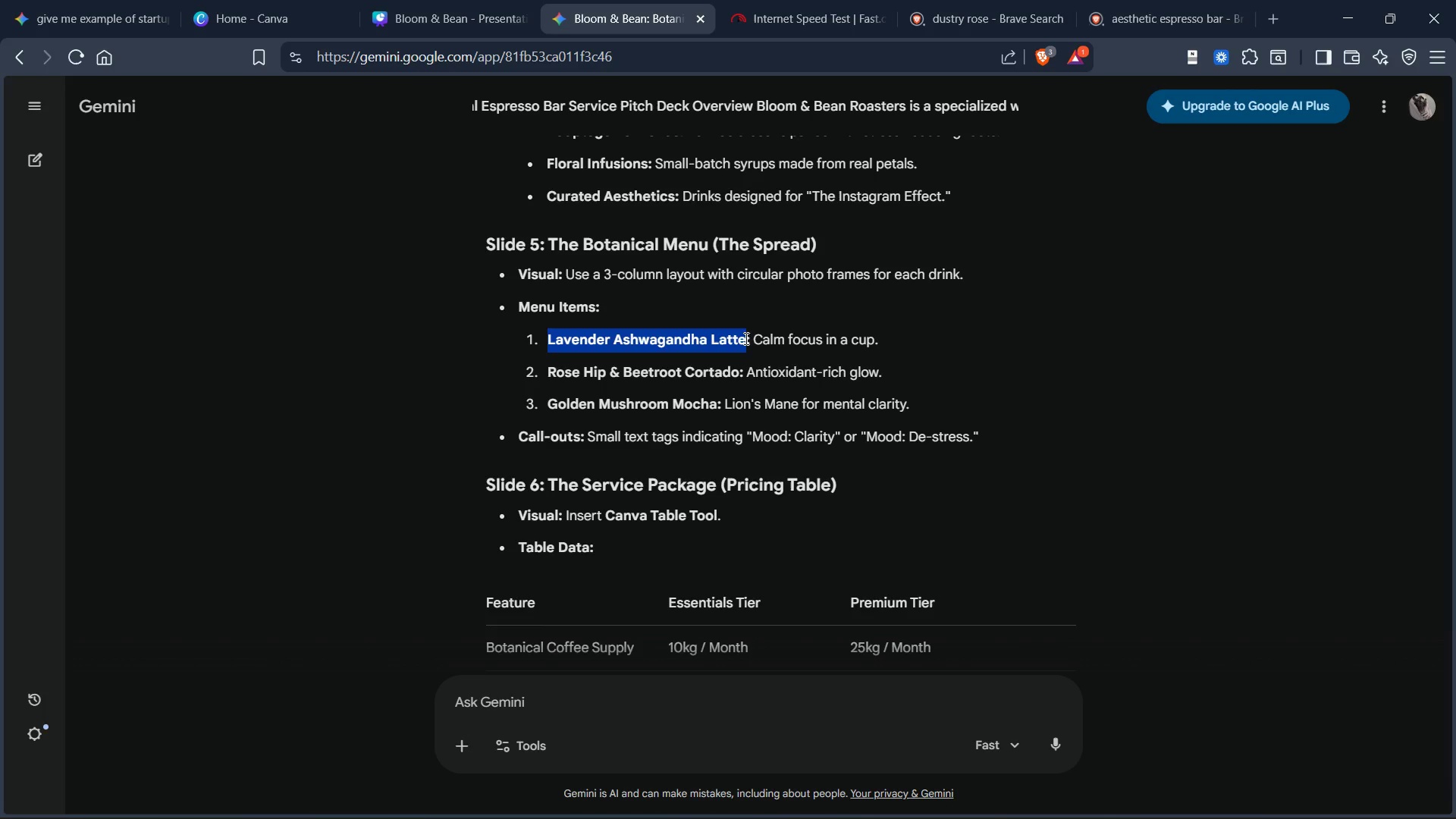 
key(Control+C)
 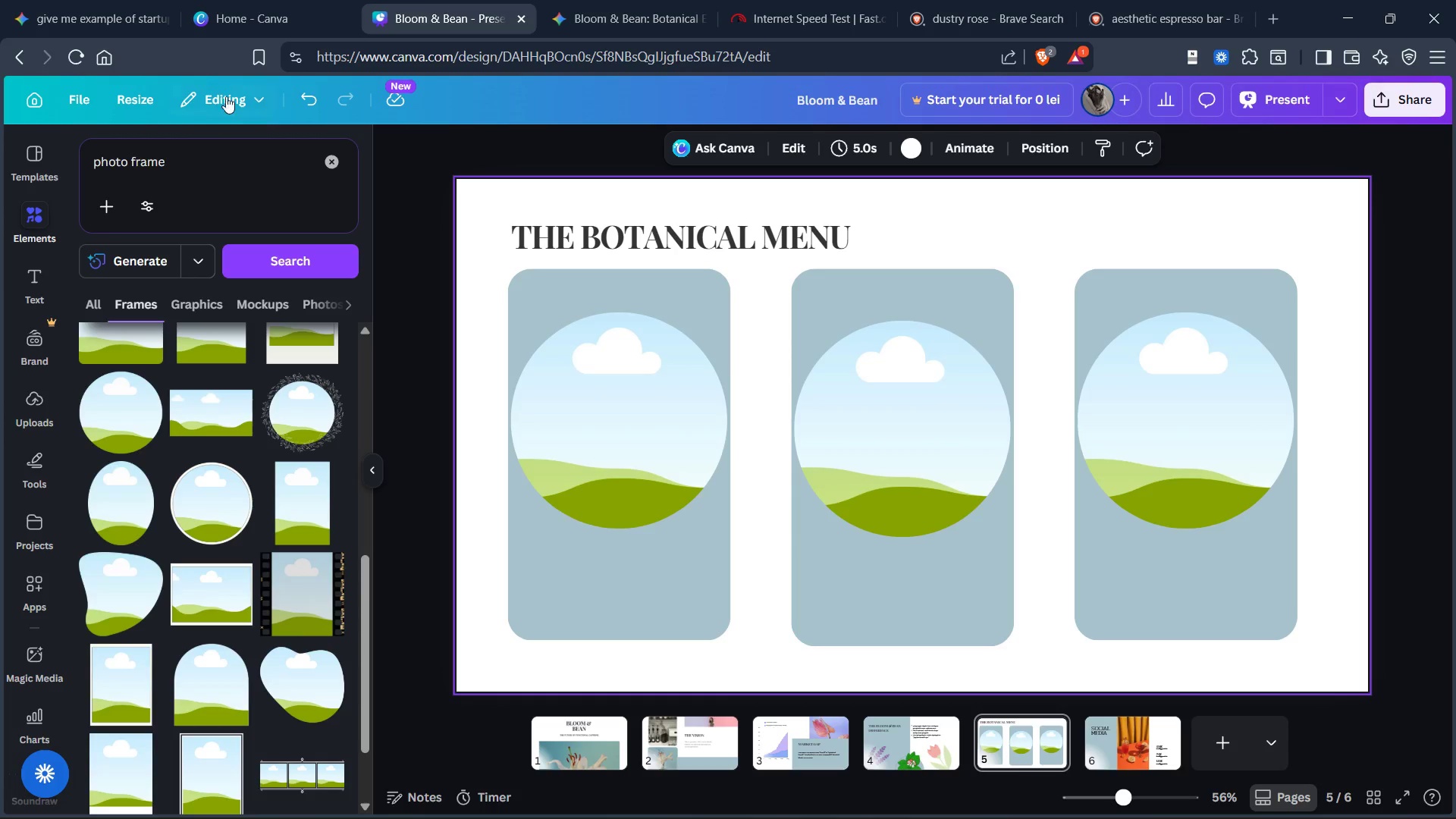 
left_click([196, 158])
 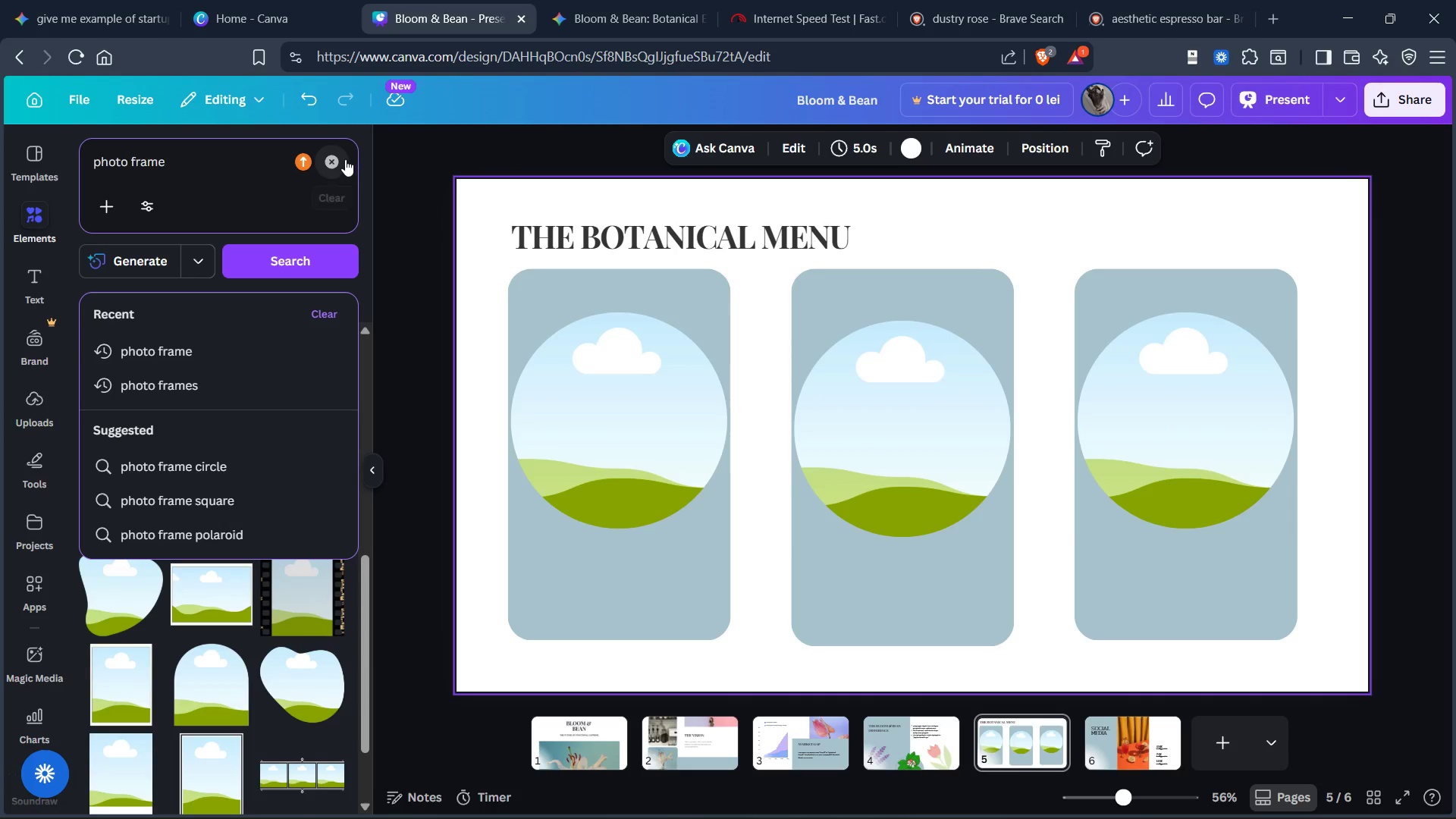 
left_click([340, 161])
 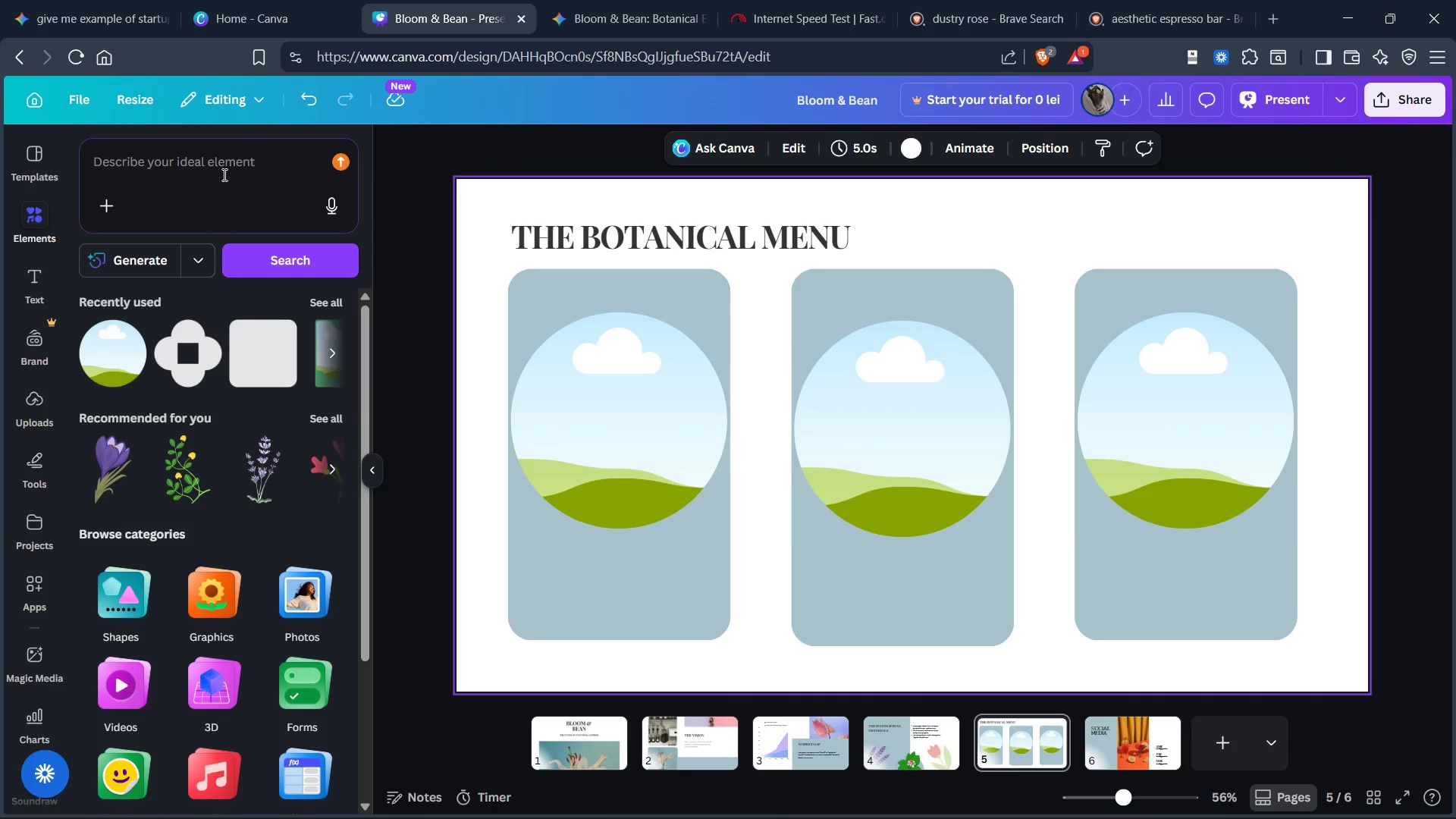 
scroll: coordinate [211, 197], scroll_direction: up, amount: 1.0
 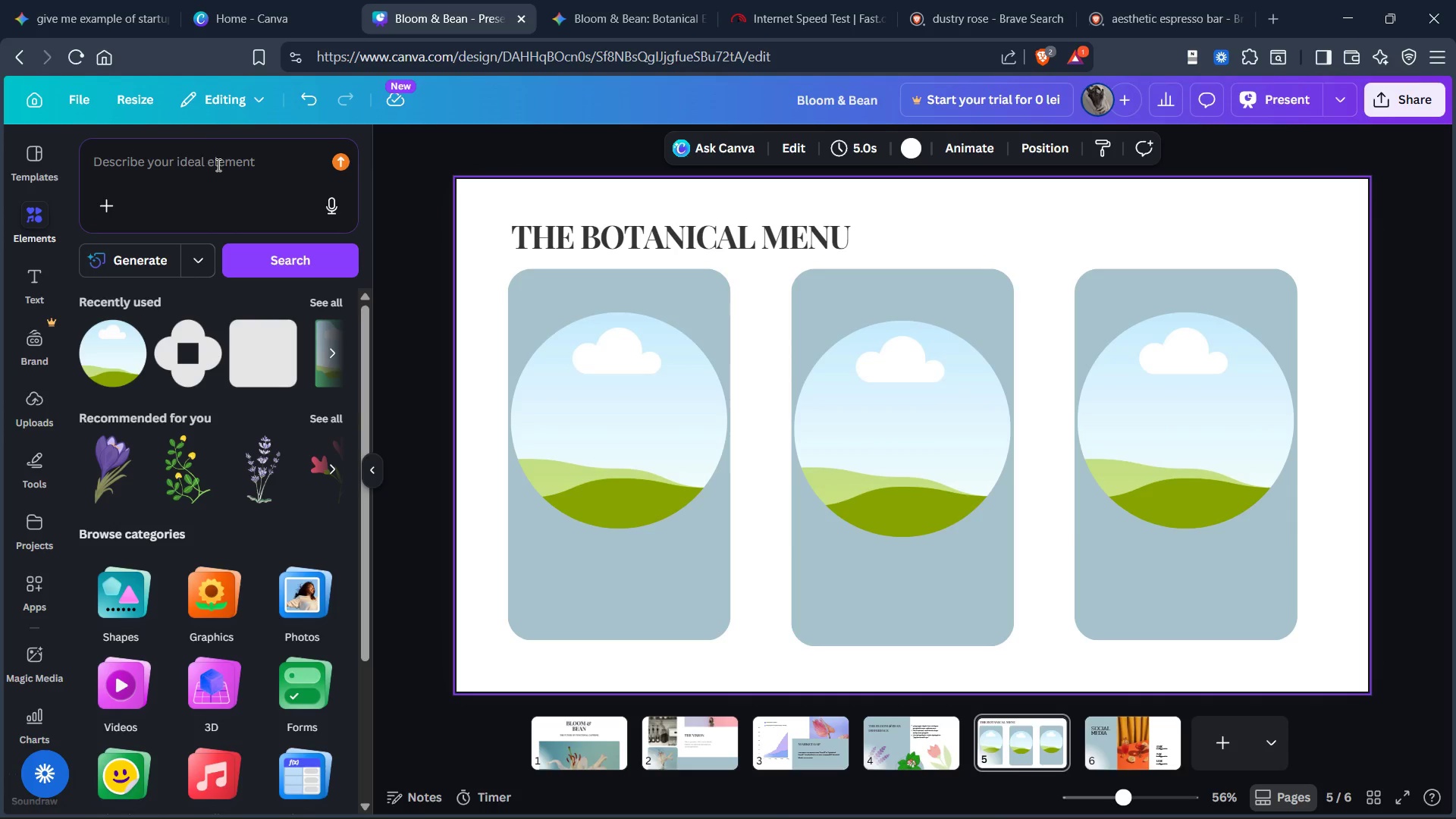 
left_click([217, 165])
 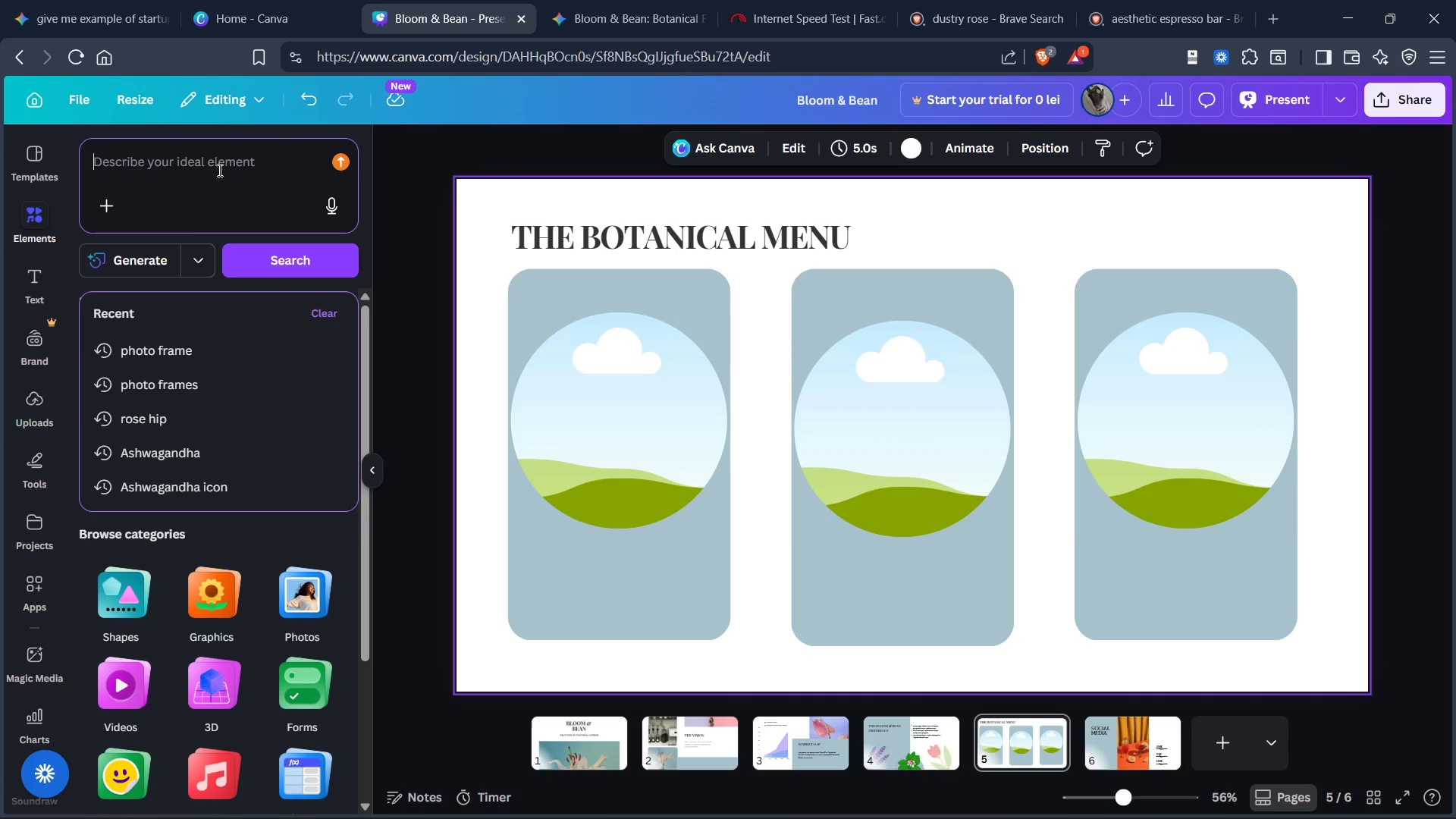 
key(Control+V)
 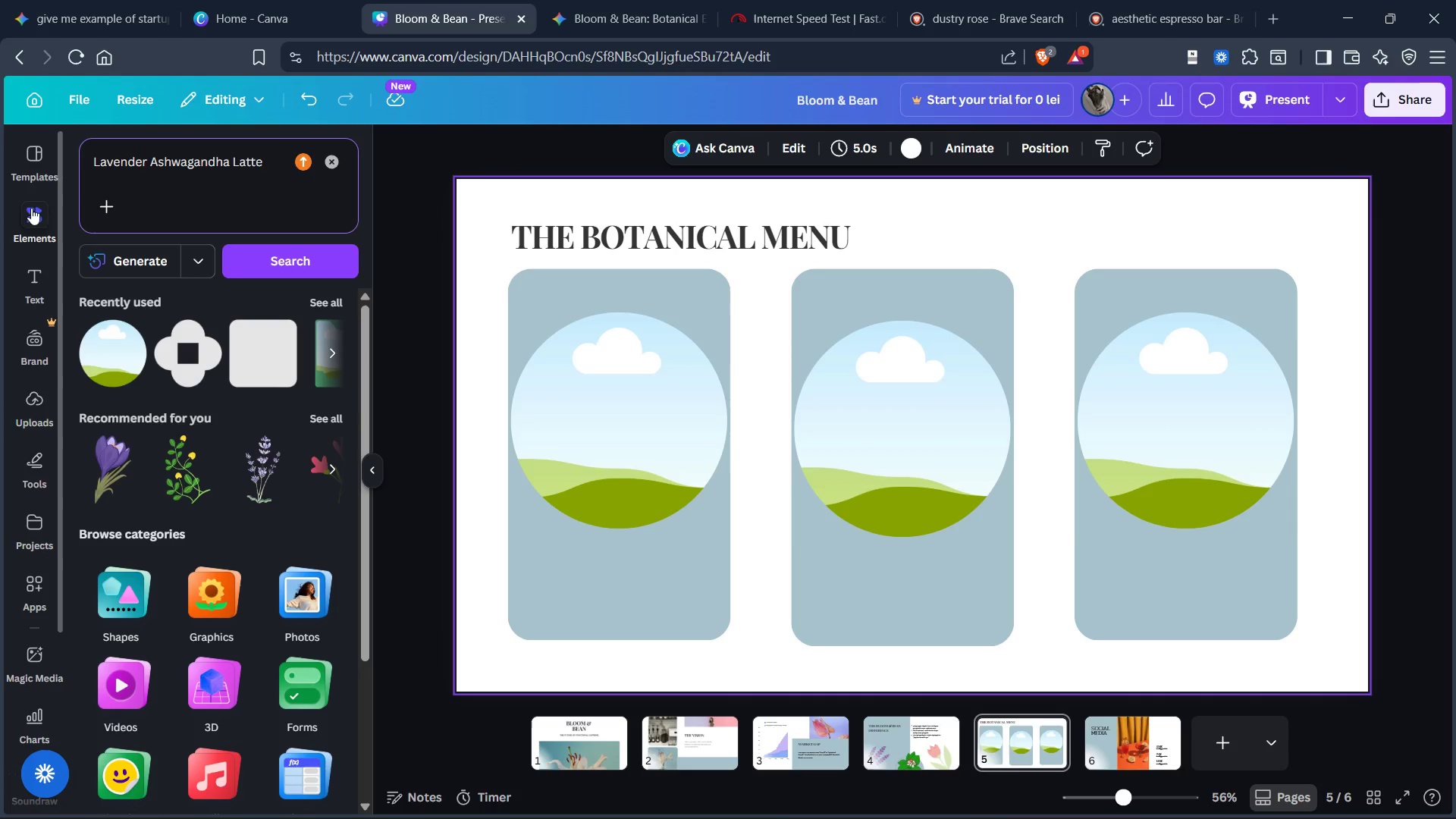 
left_click([34, 211])
 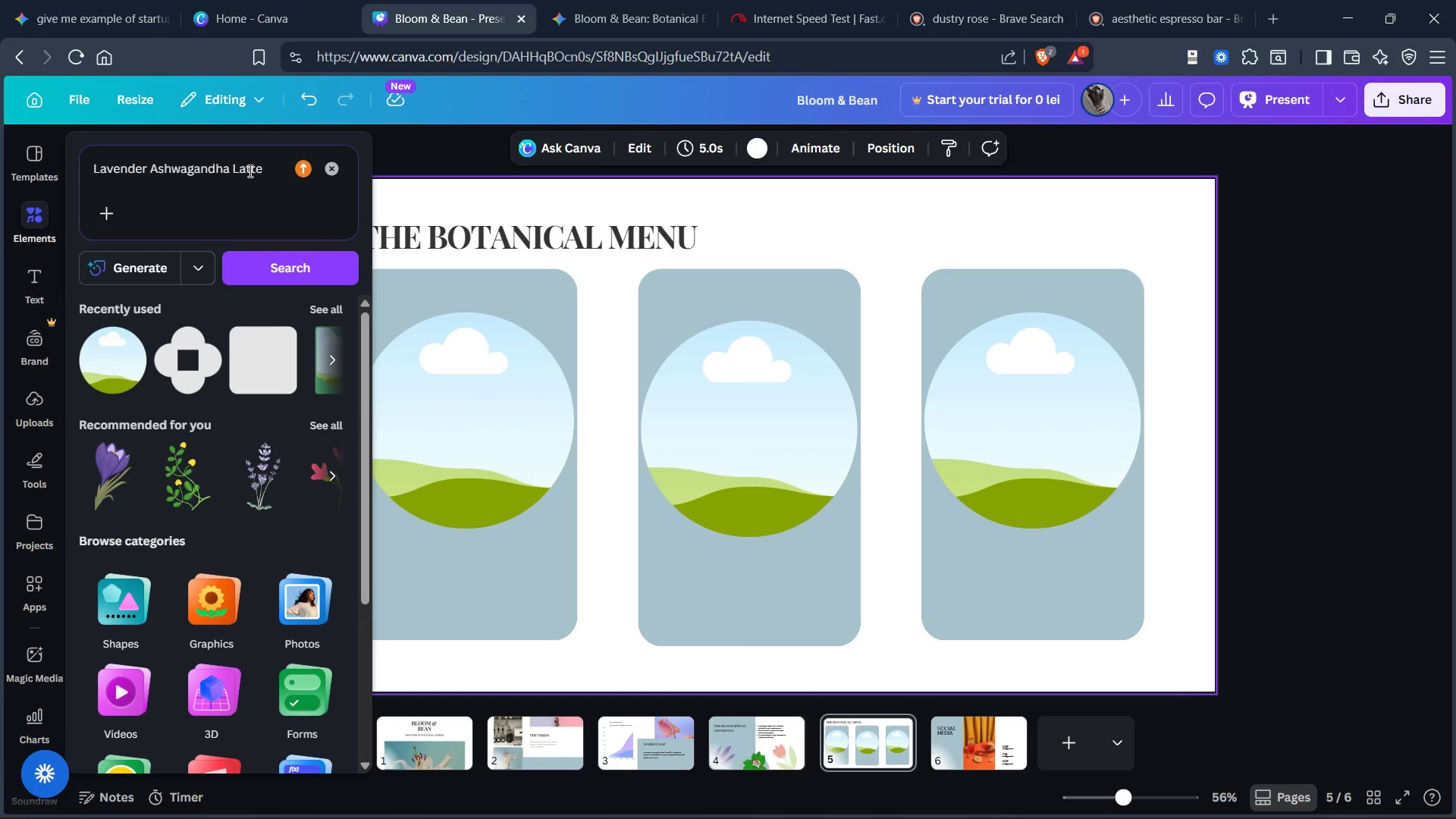 
left_click([265, 165])
 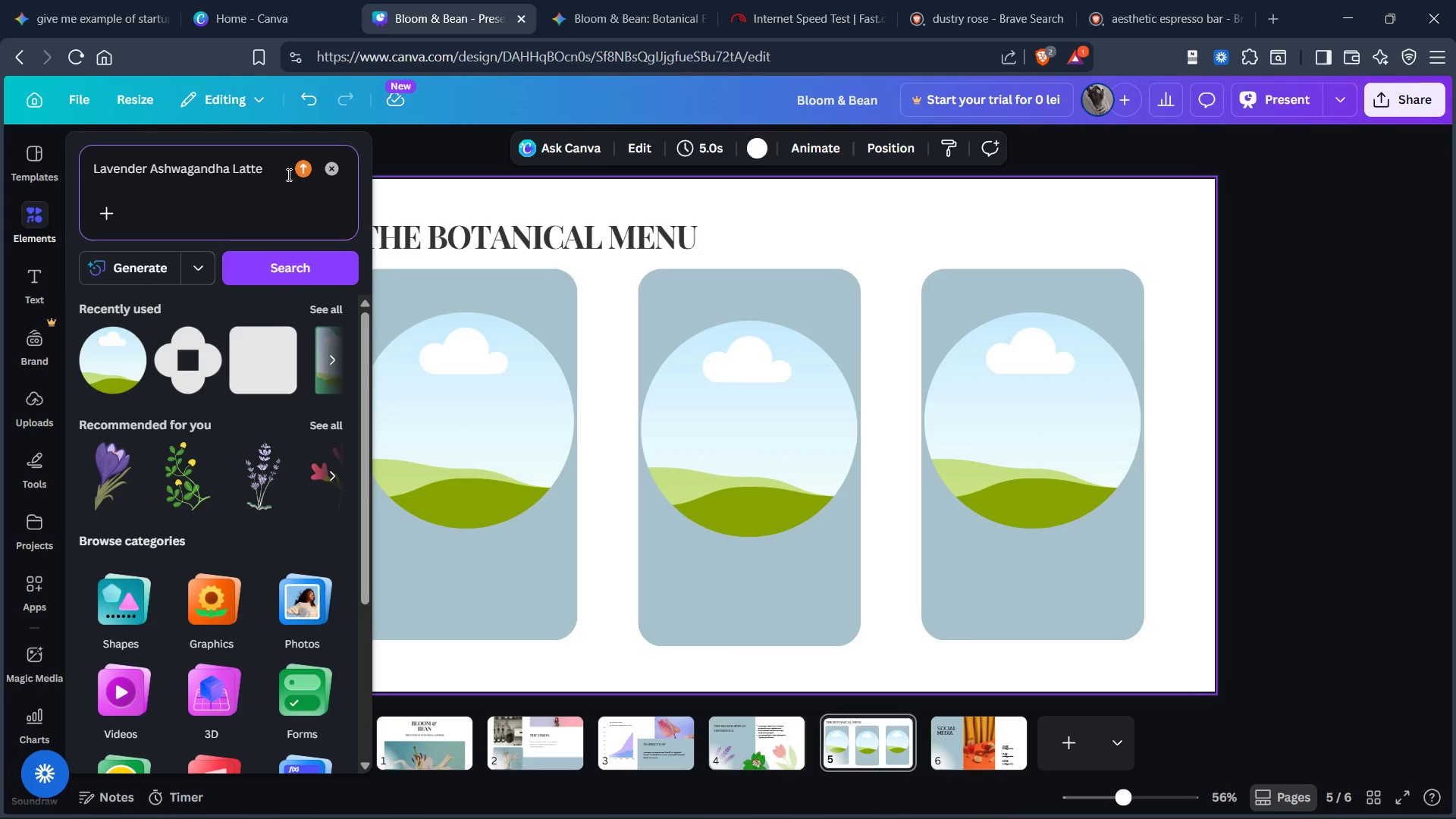 
key(Enter)
 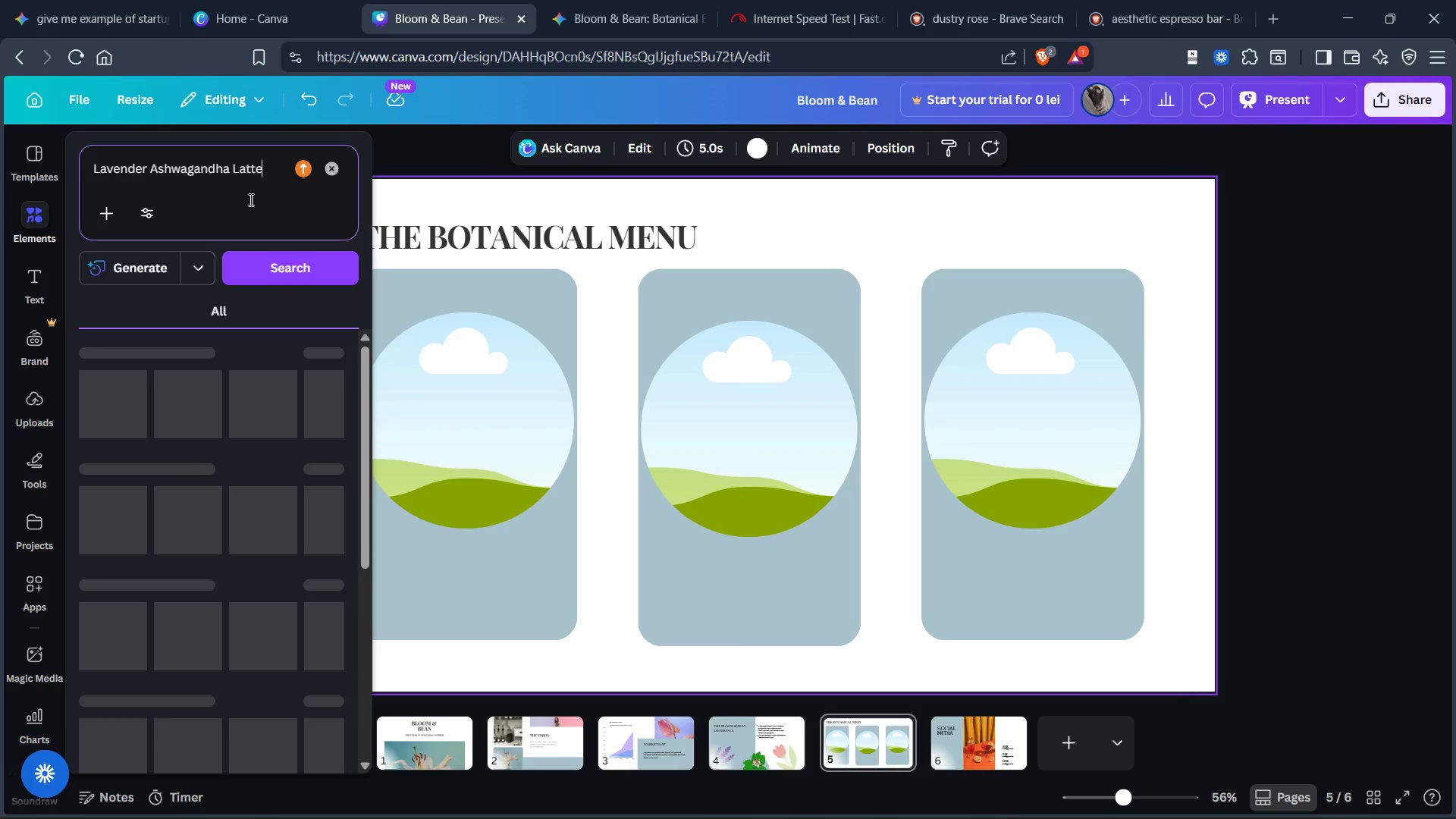 
scroll: coordinate [239, 438], scroll_direction: down, amount: 2.0
 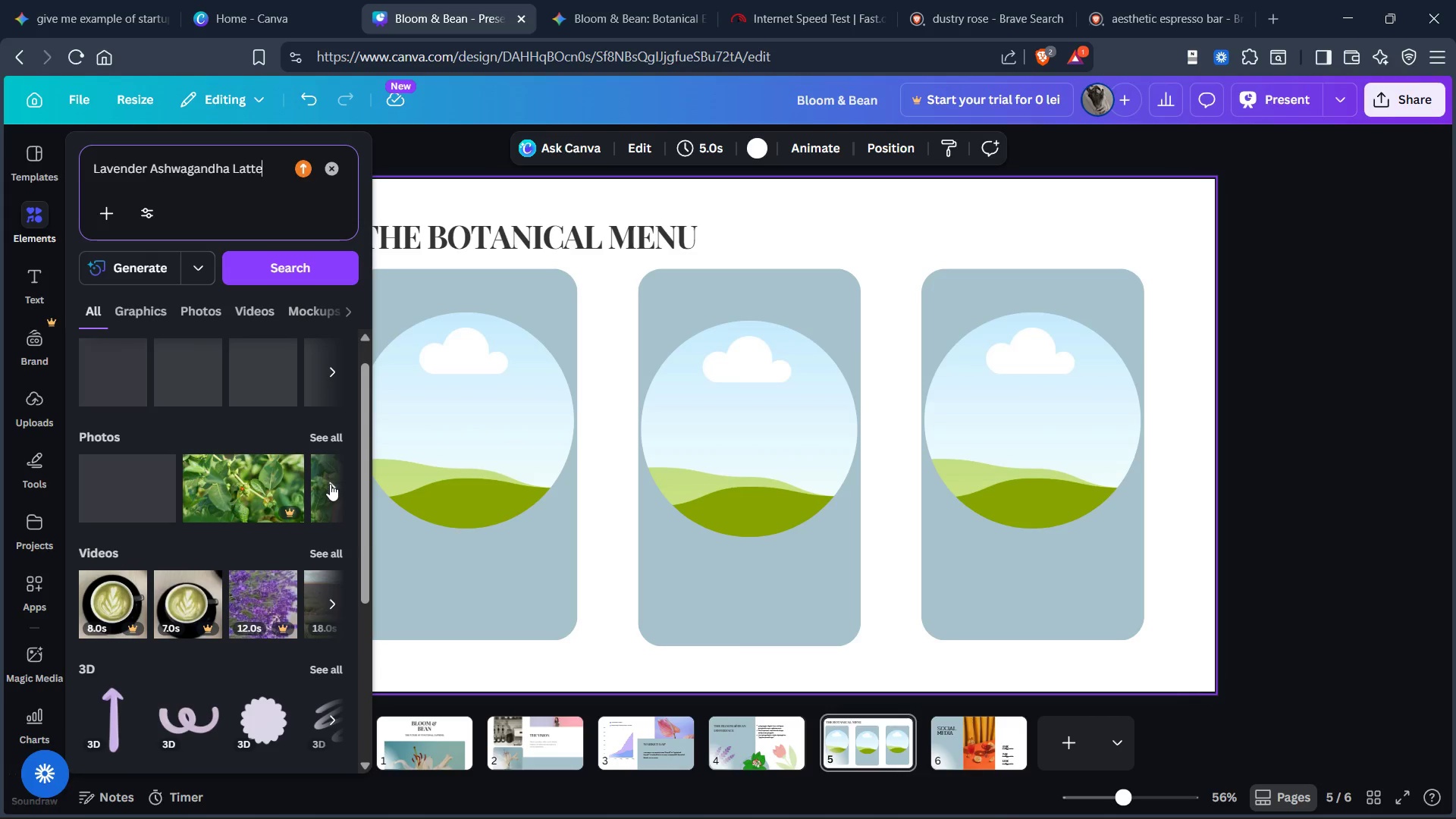 
left_click([330, 484])
 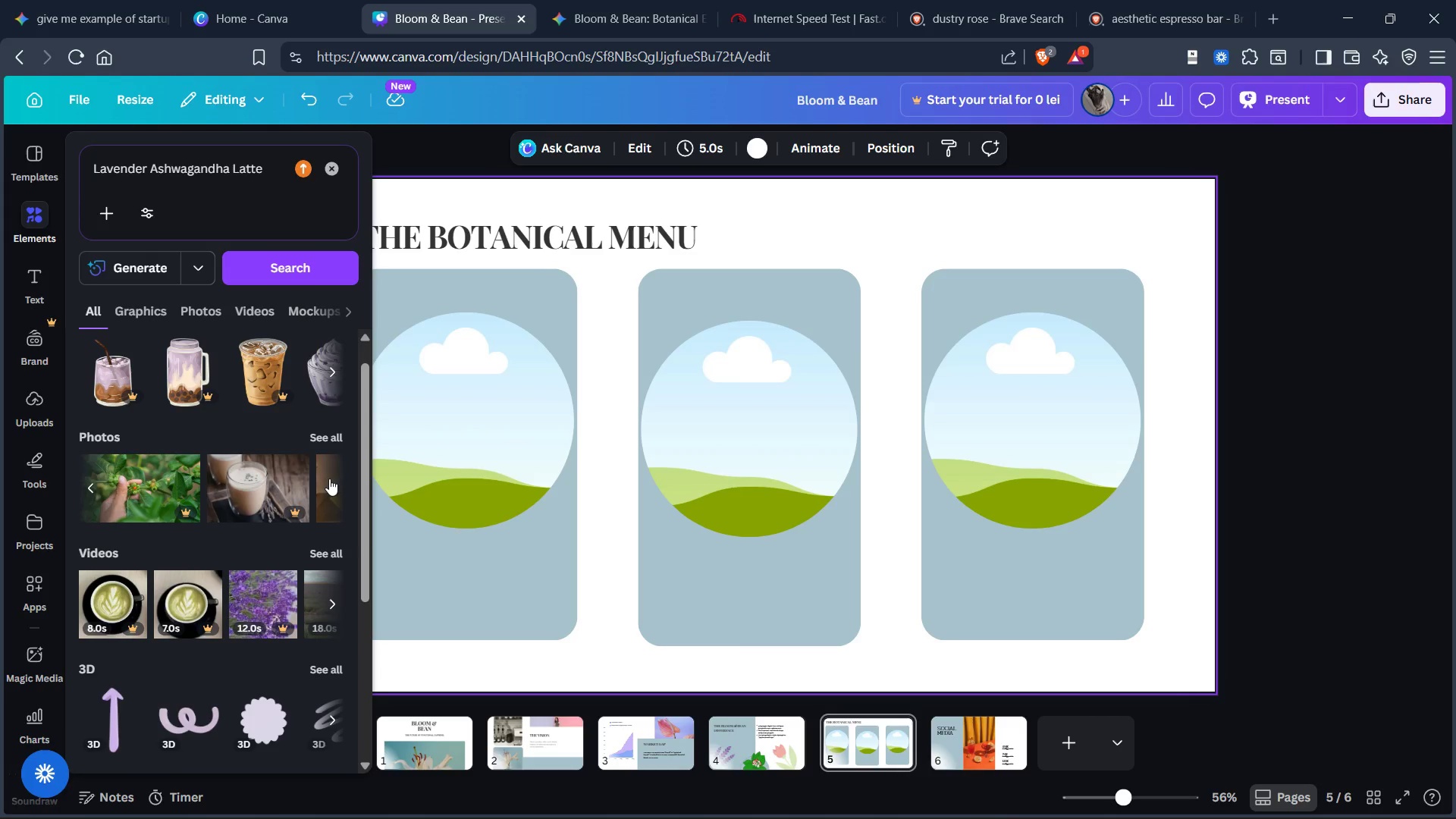 
left_click([331, 478])
 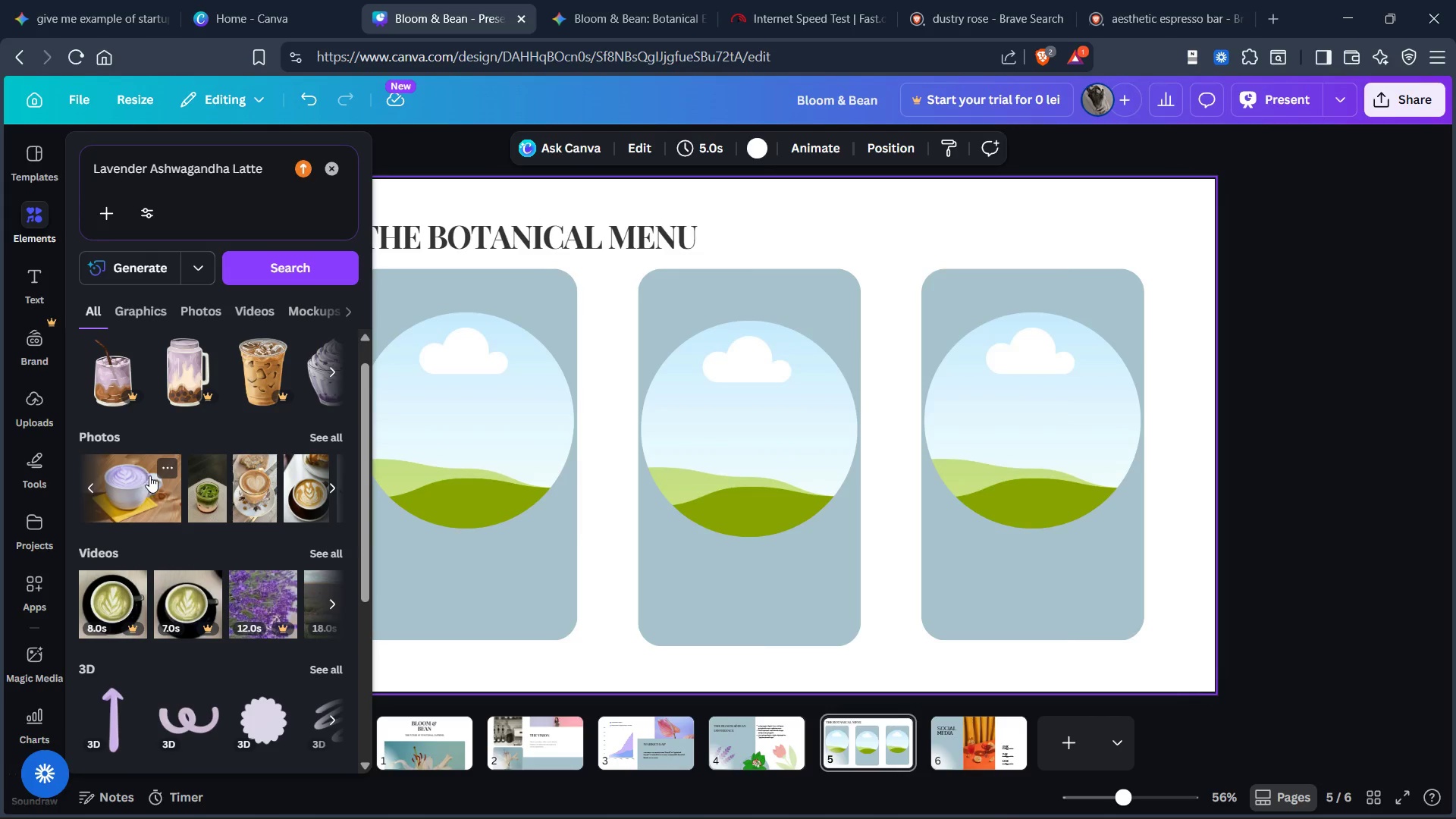 
left_click_drag(start_coordinate=[841, 393], to_coordinate=[797, 419])
 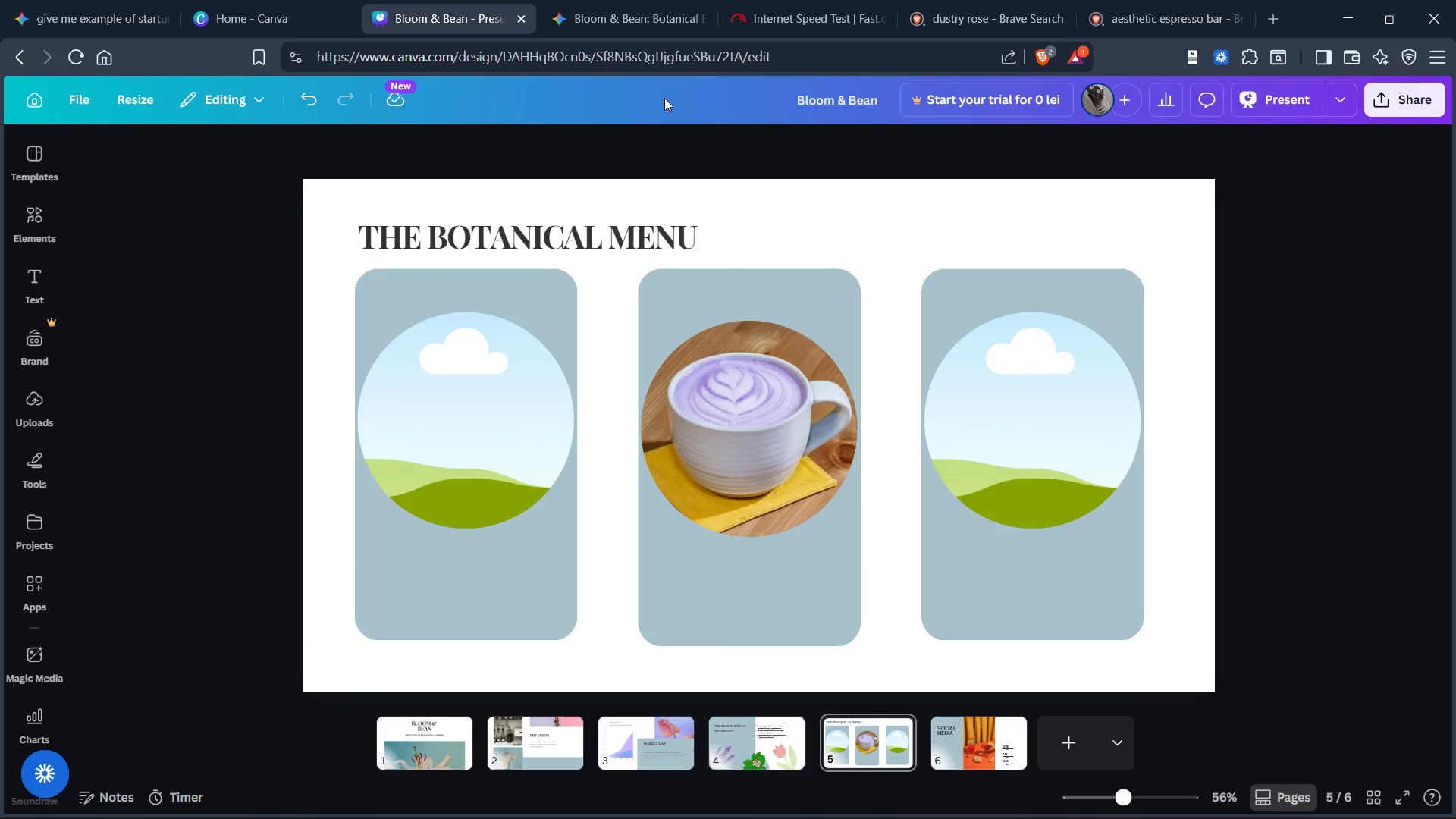 
left_click([592, 8])
 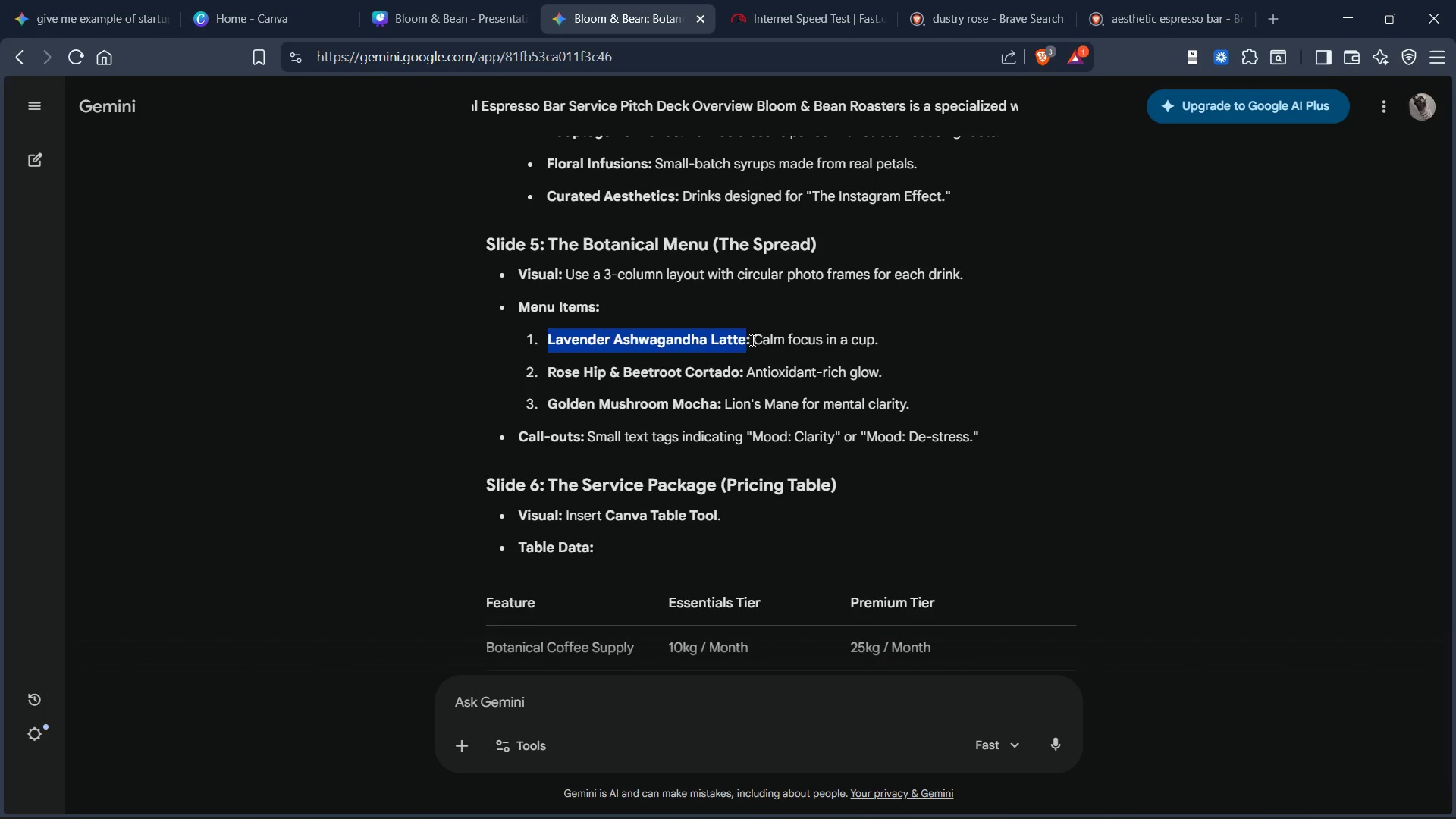 
left_click_drag(start_coordinate=[751, 340], to_coordinate=[880, 344])
 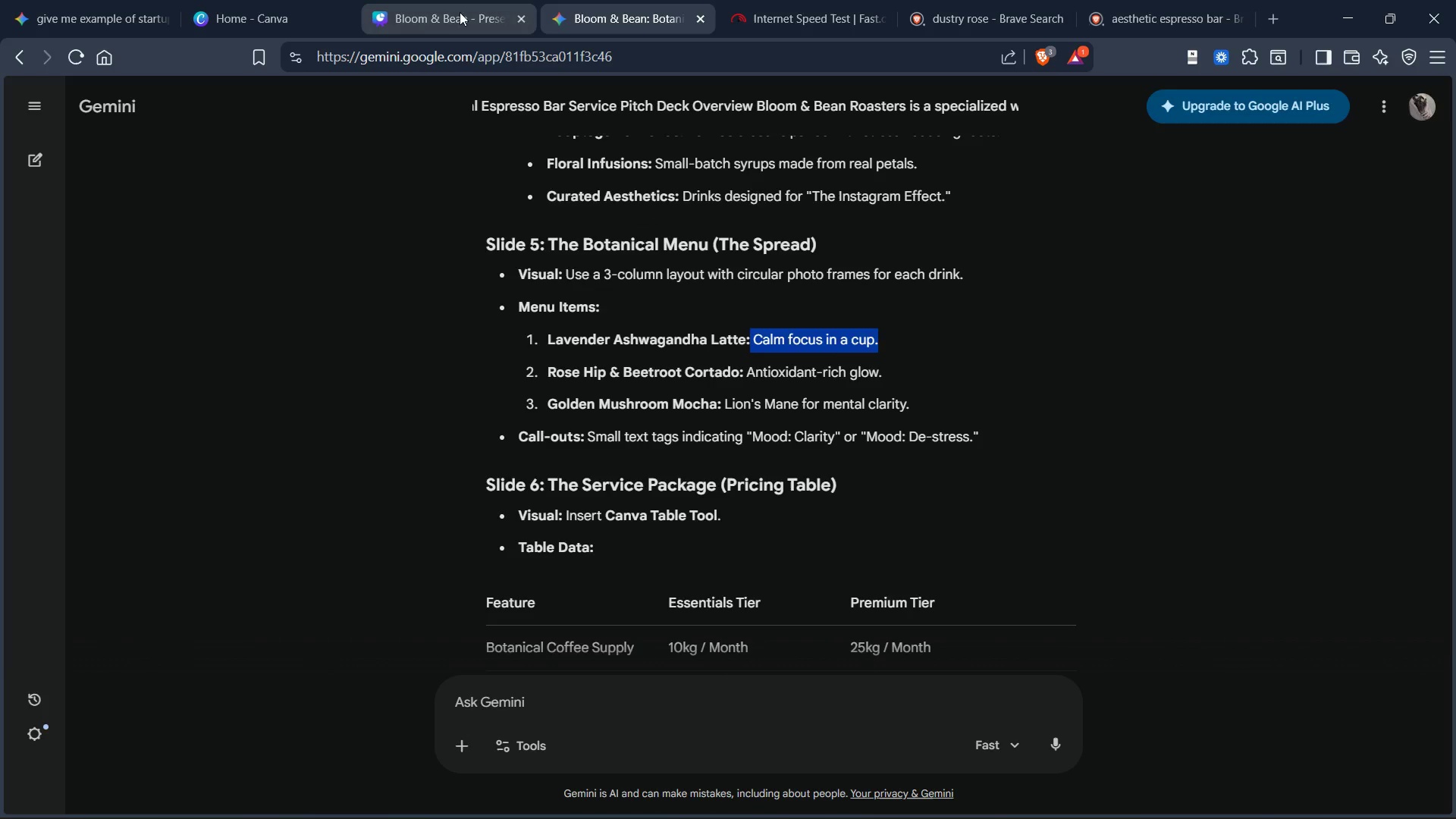 
left_click([454, 11])
 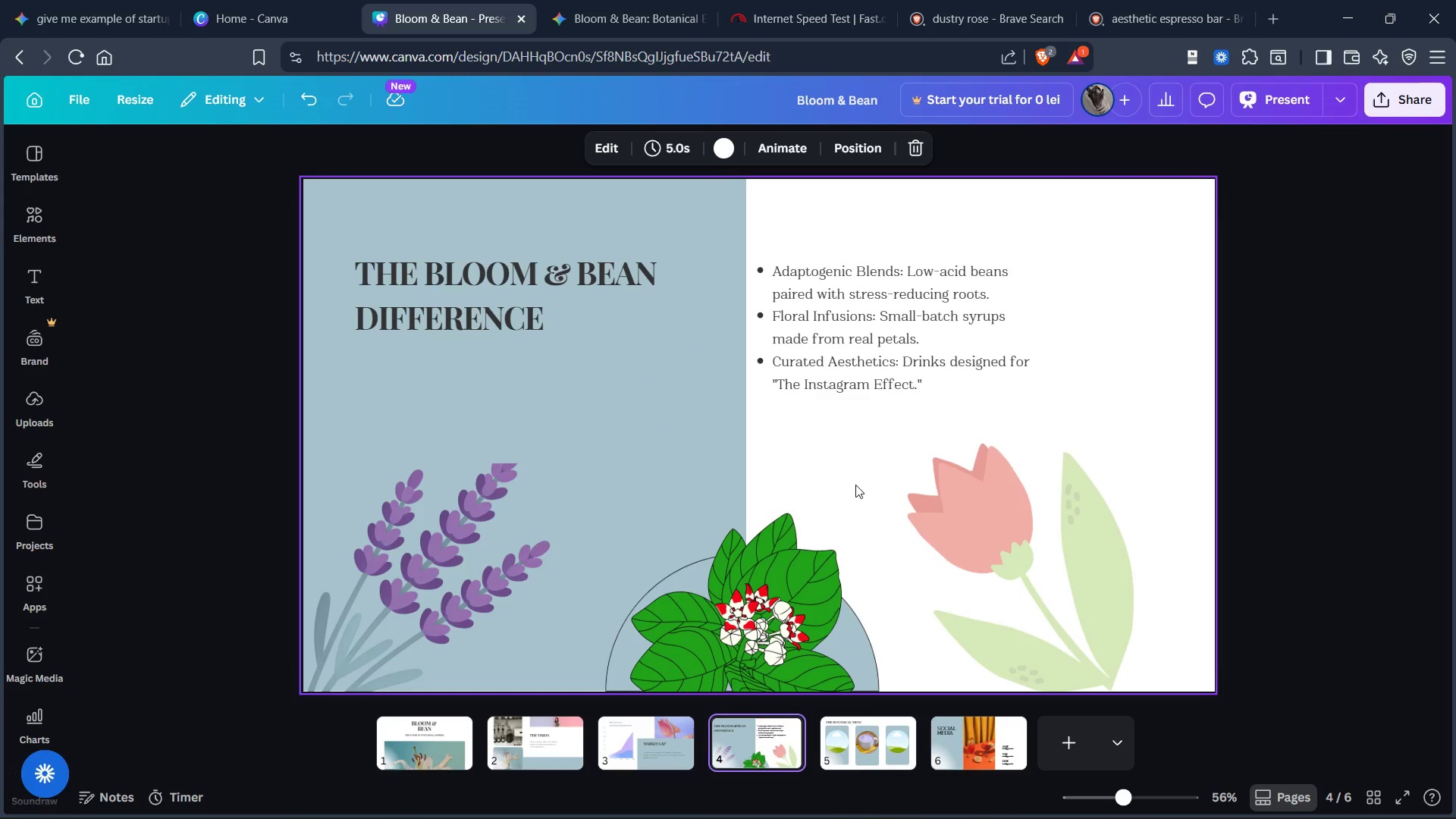 
left_click([811, 328])
 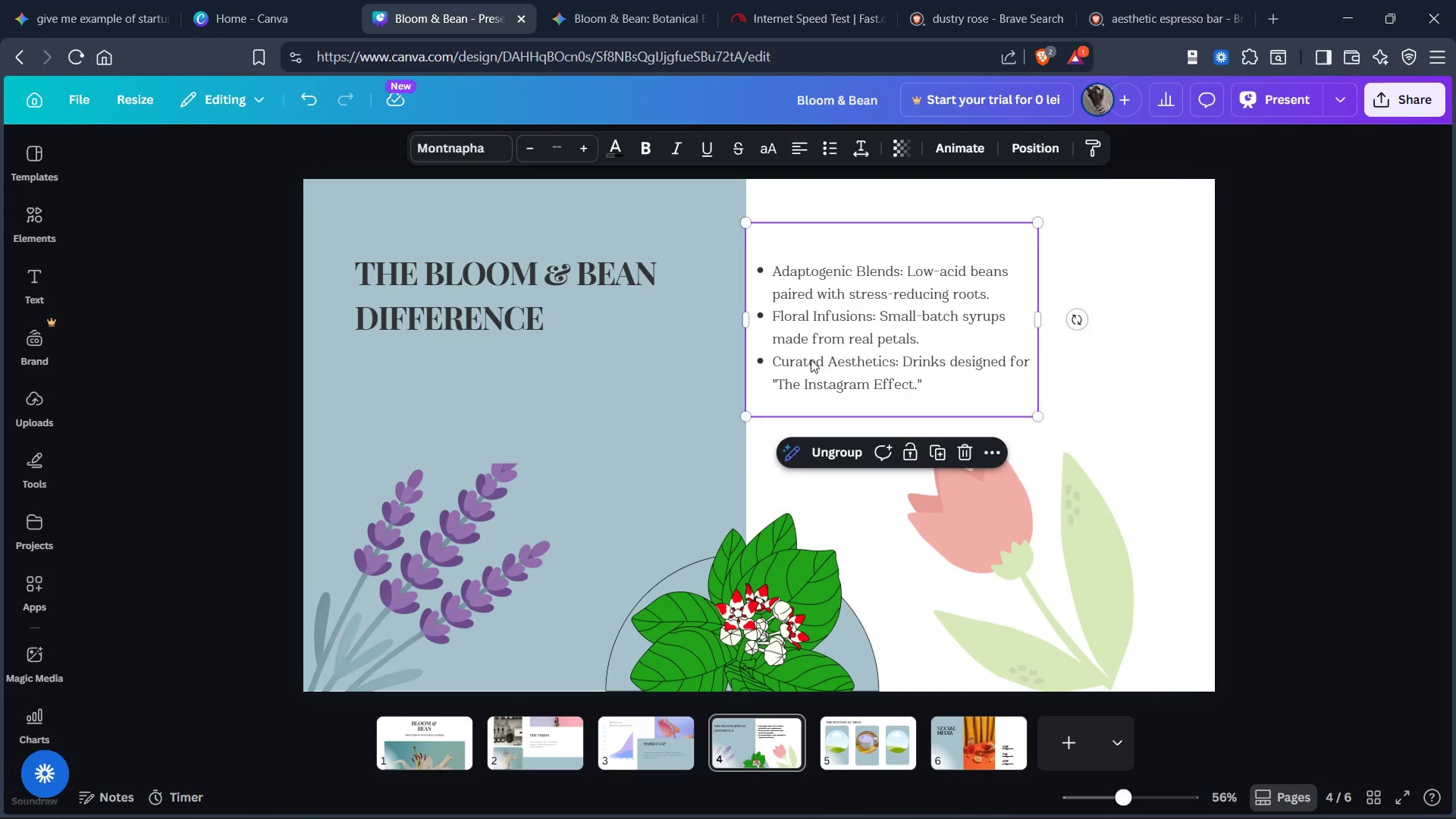 
hold_key(key=ControlLeft, duration=1.09)
 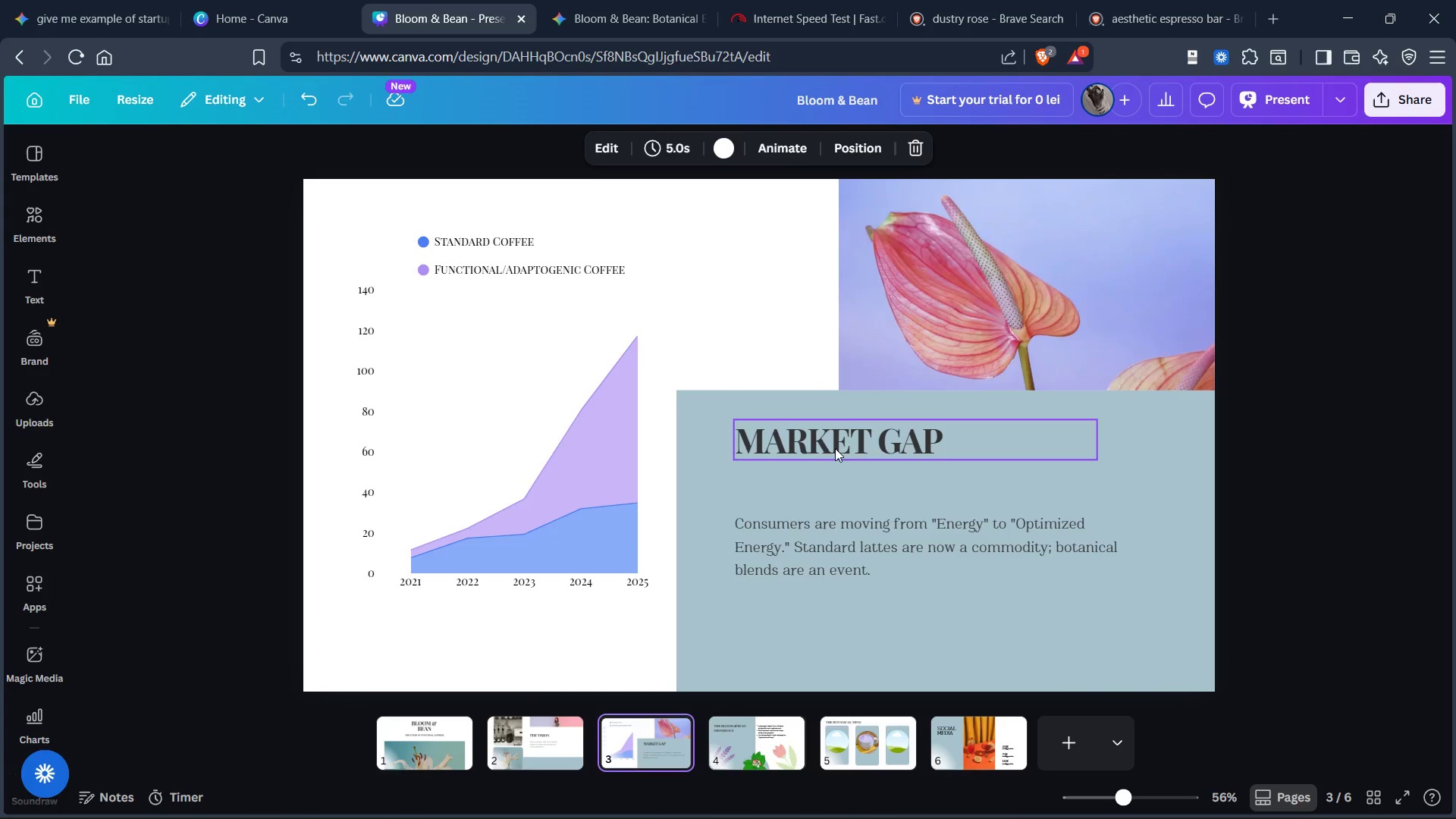 
left_click([825, 567])
 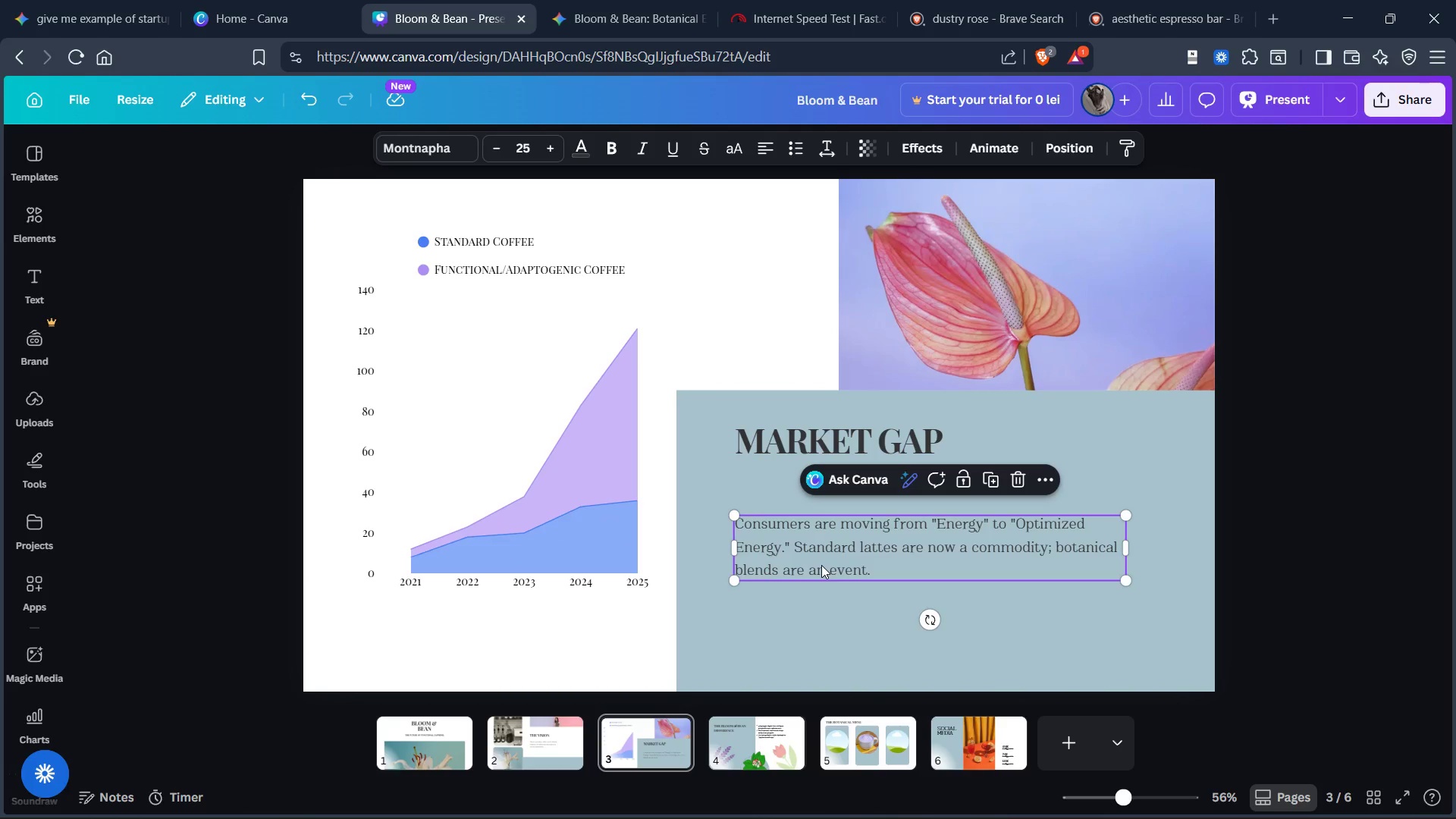 
key(Control+C)
 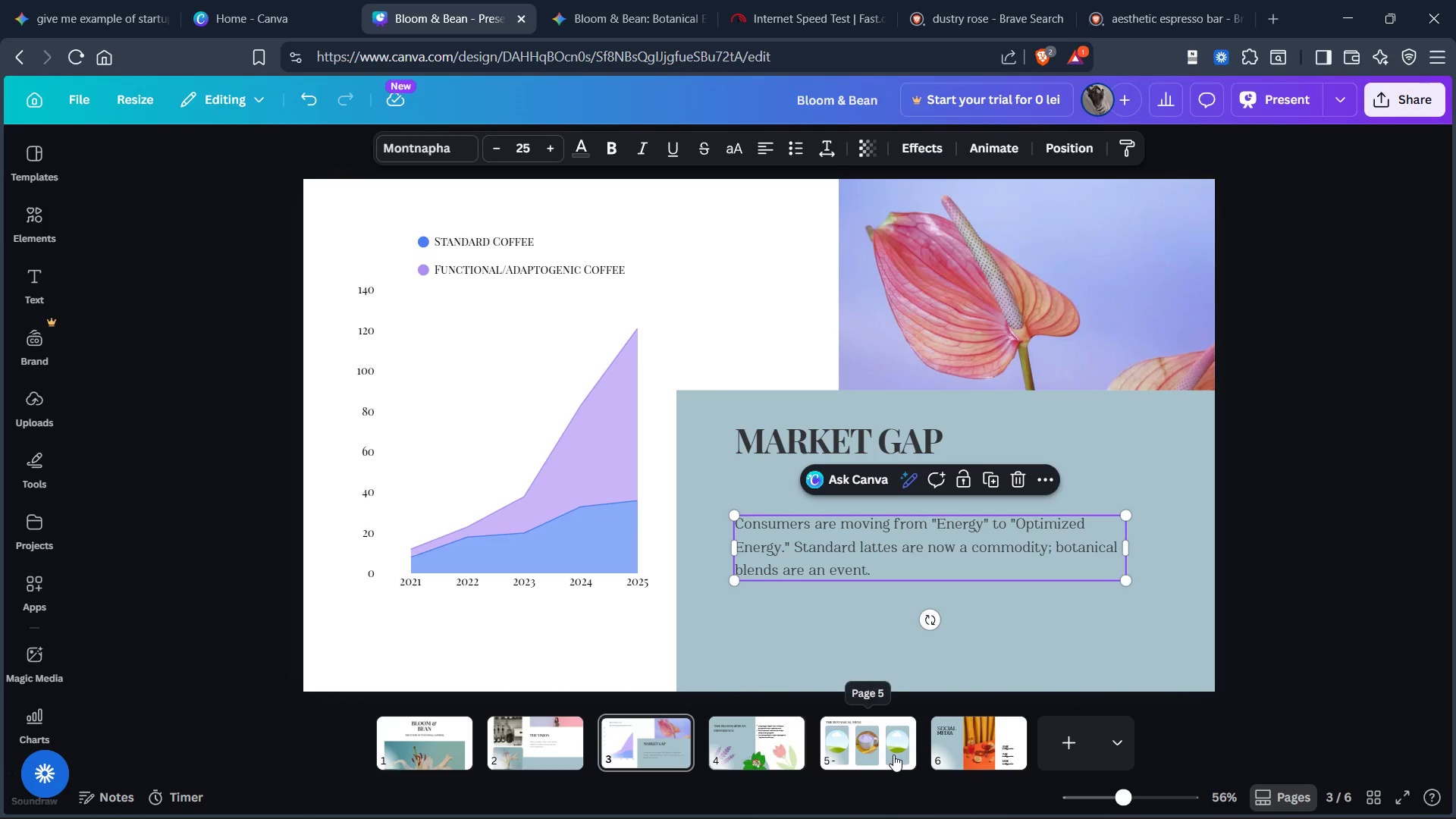 
left_click([893, 755])
 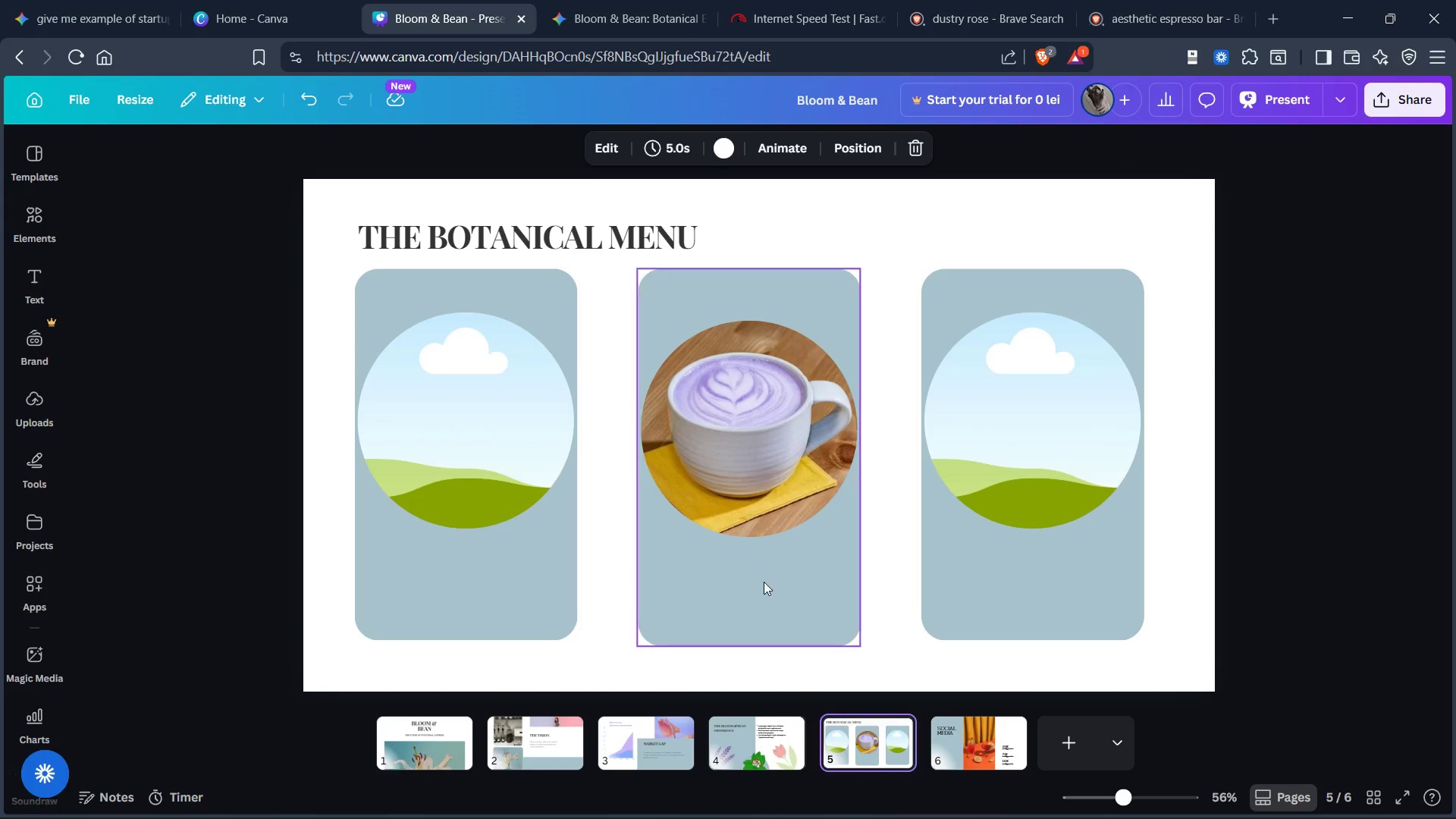 
left_click([764, 587])
 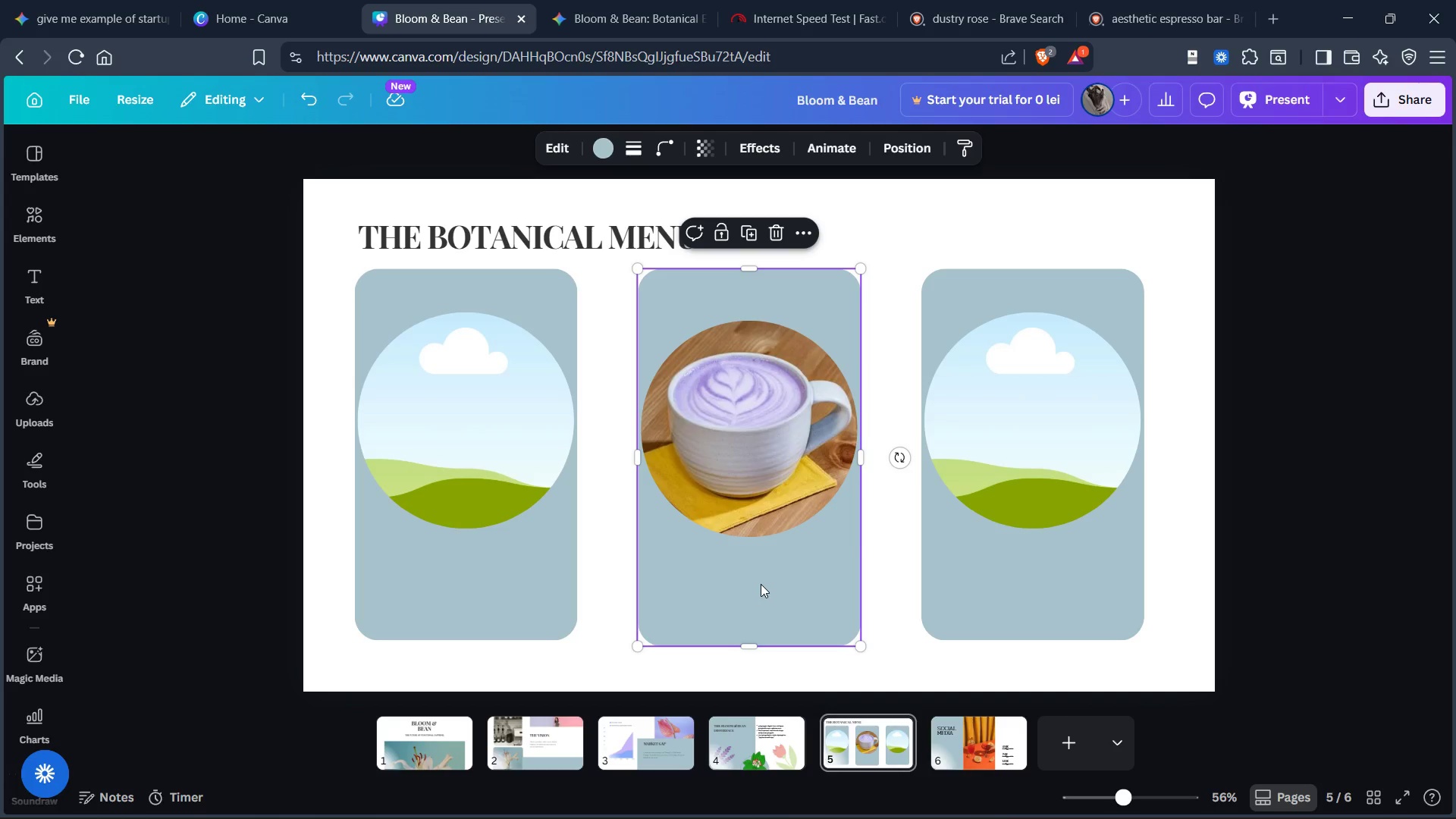 
key(Control+V)
 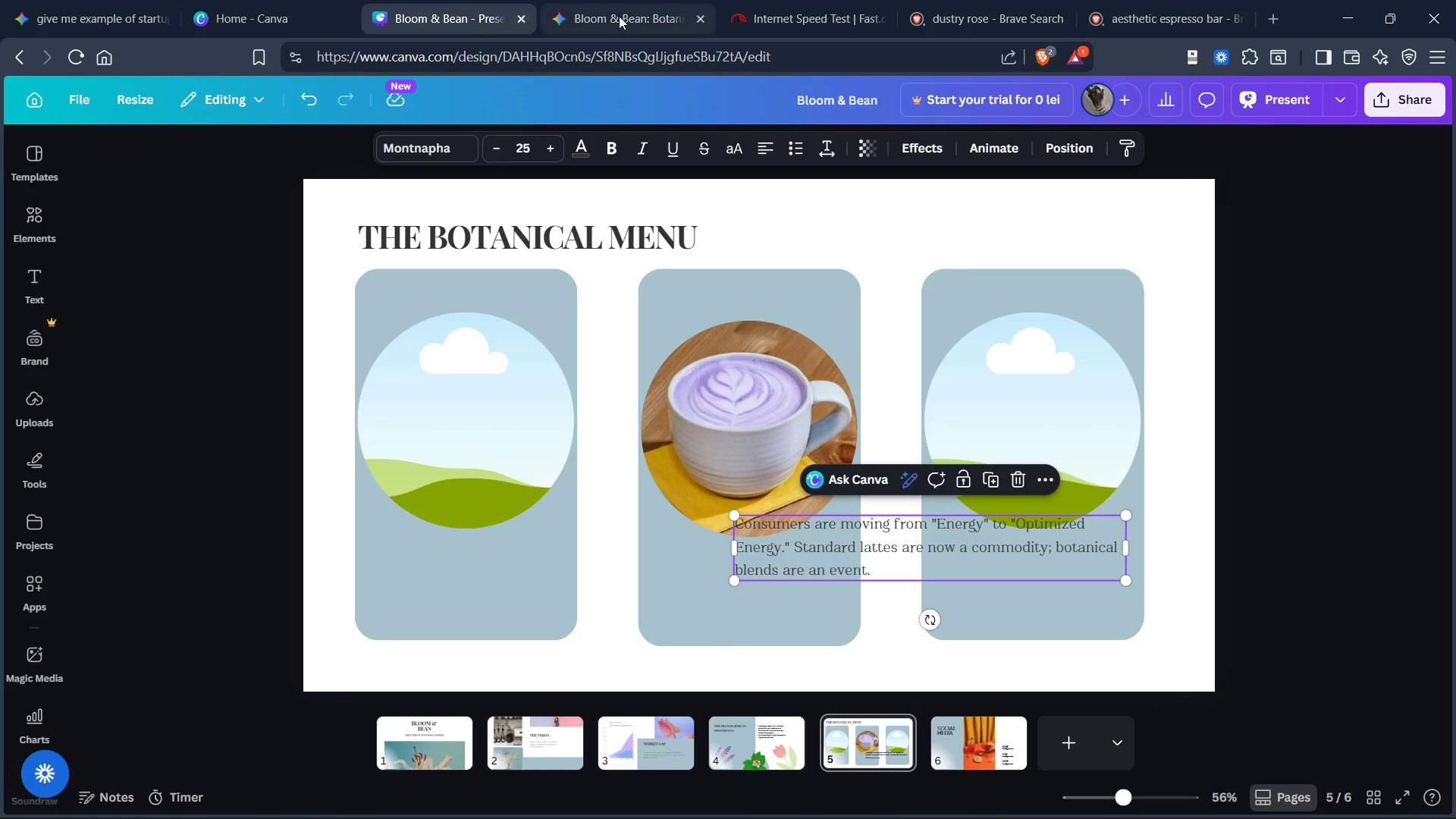 
left_click([625, 17])
 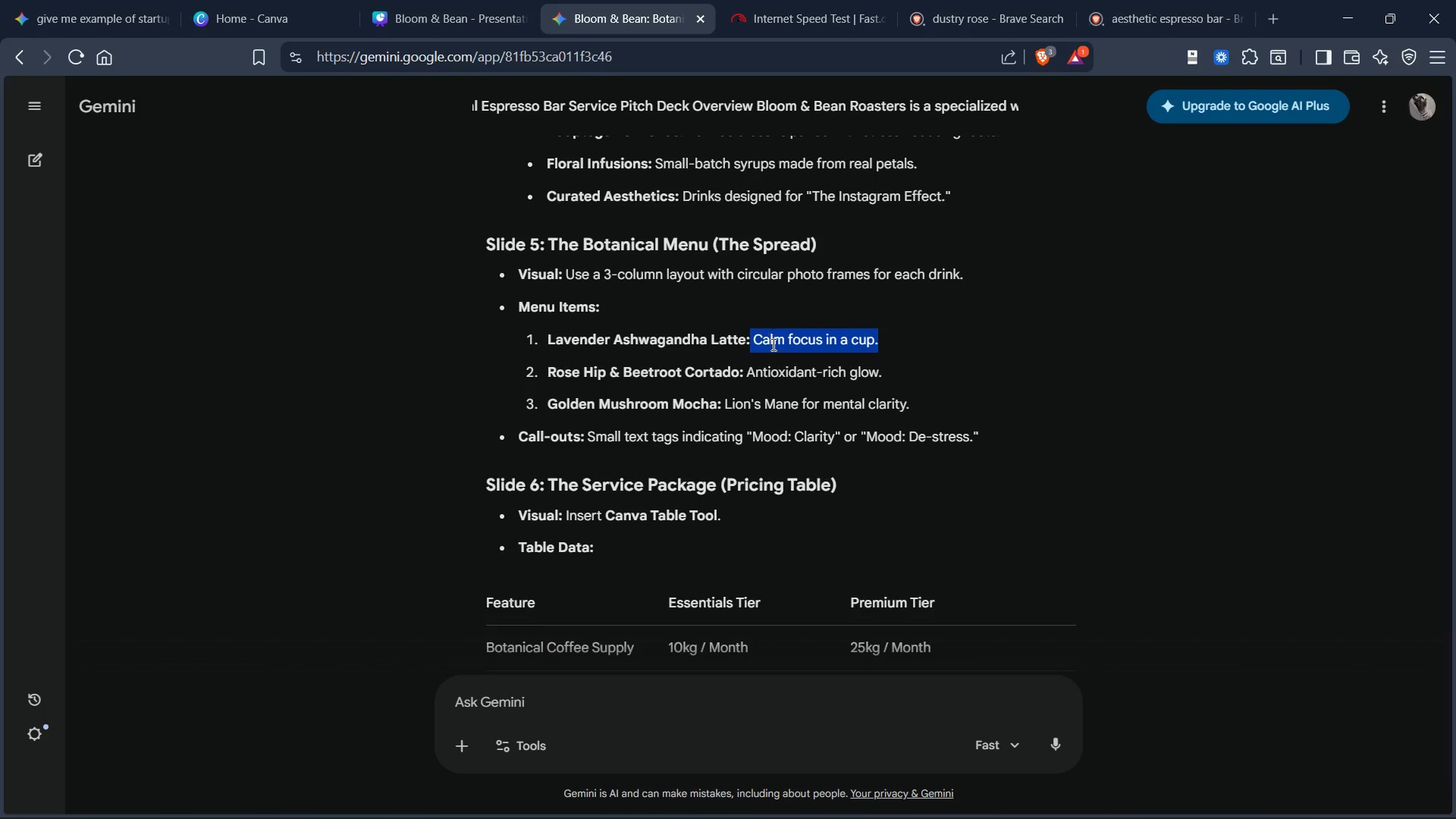 
right_click([772, 344])
 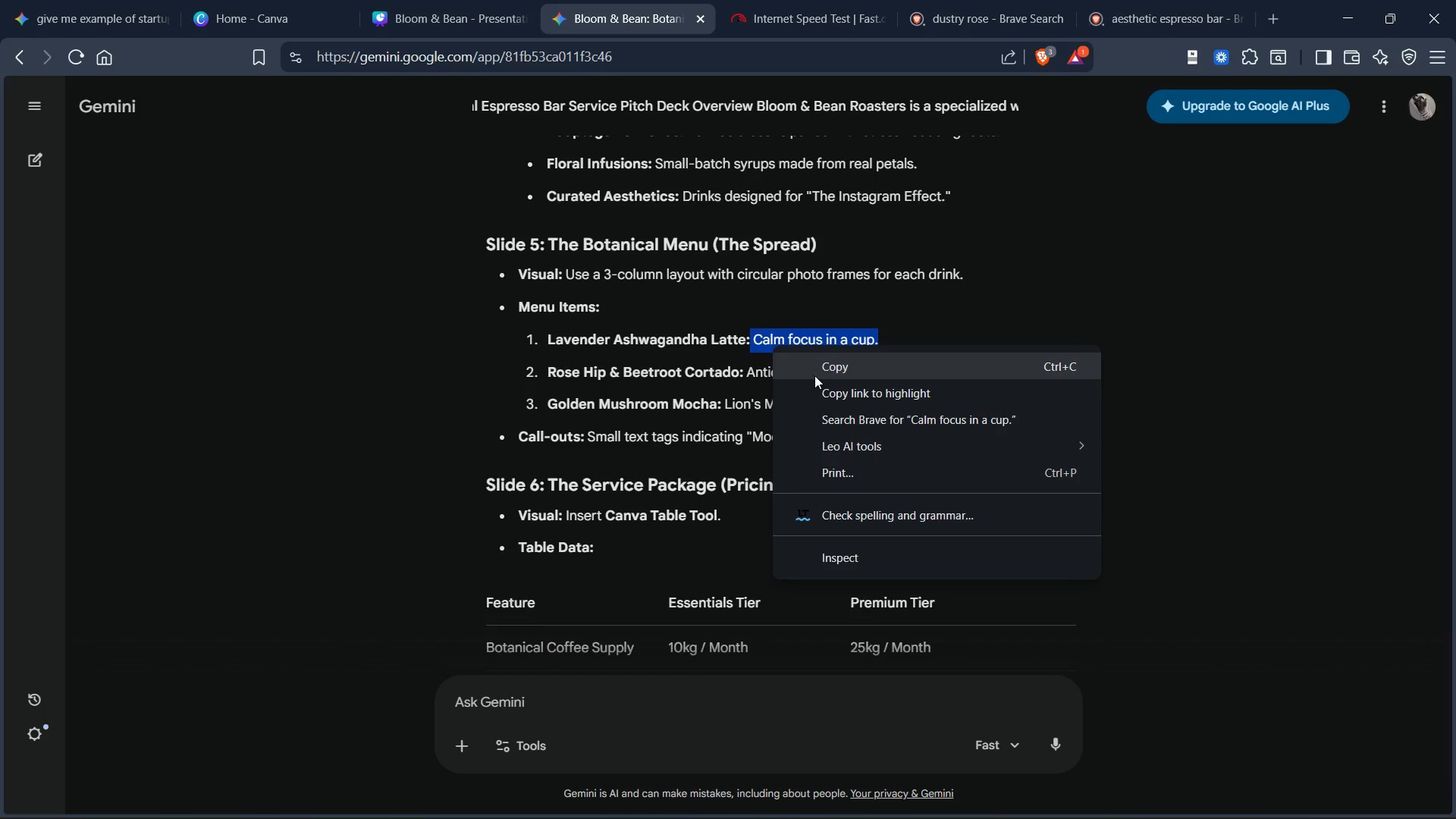 
left_click([821, 368])
 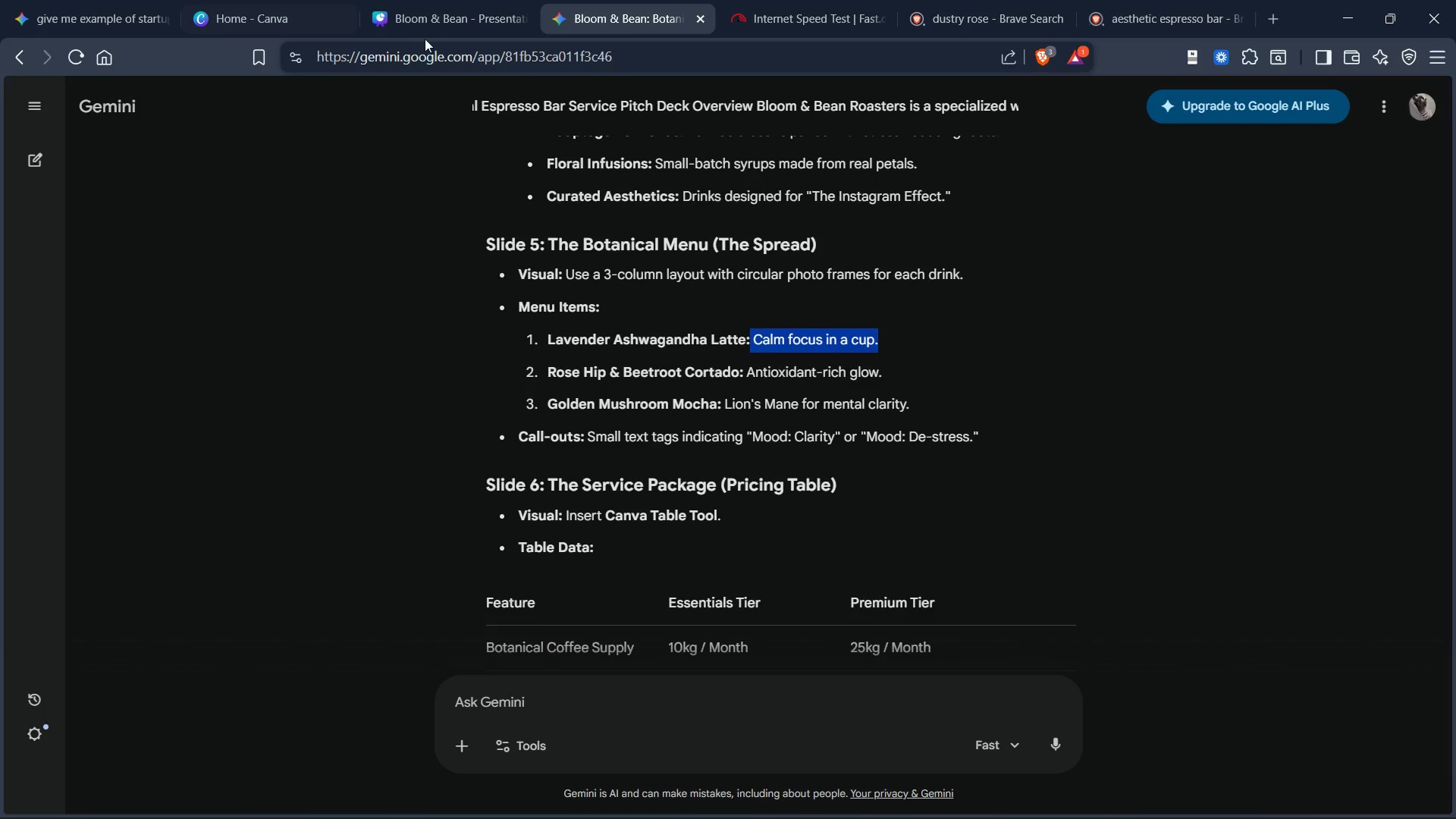 
left_click([431, 27])
 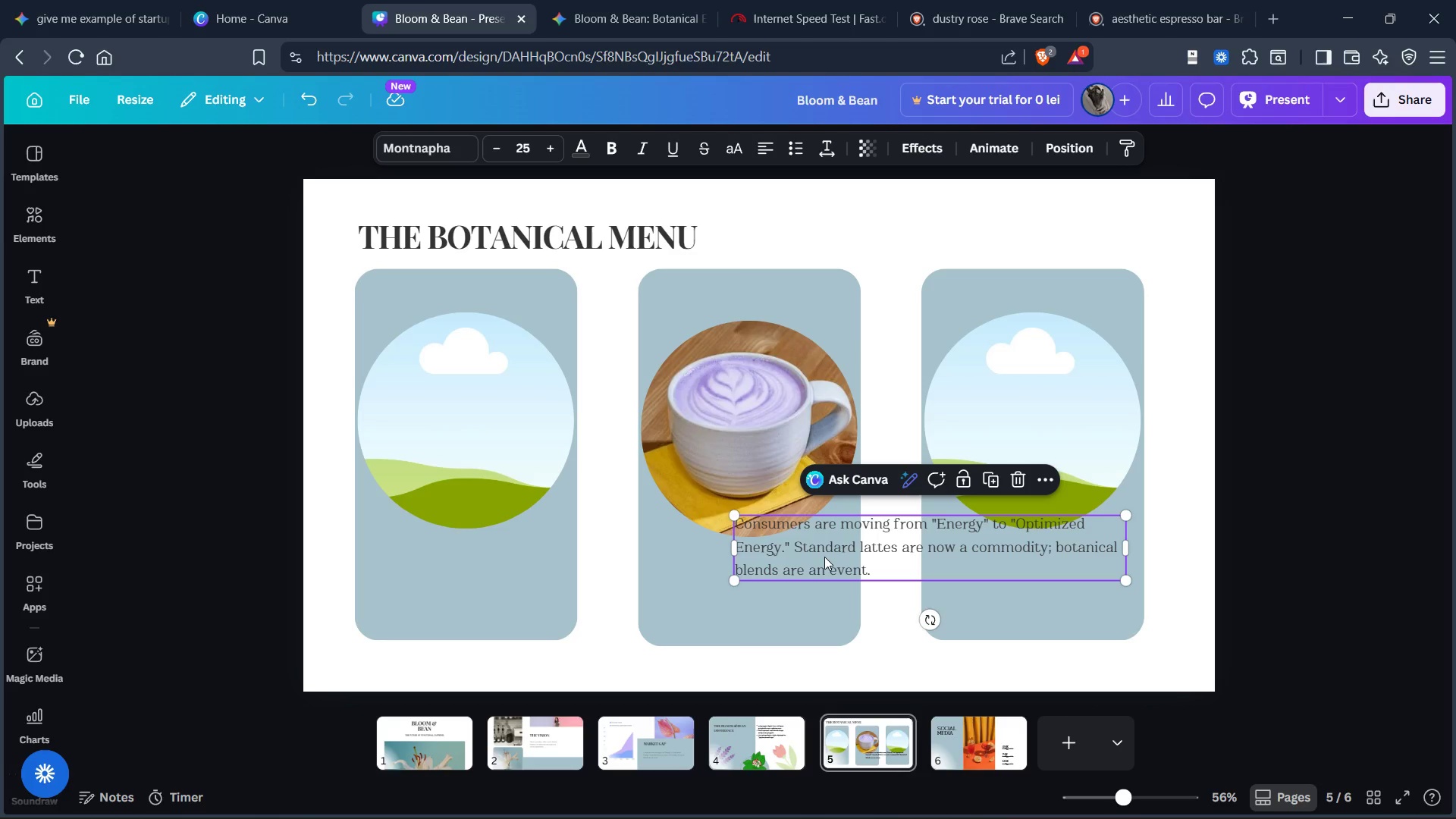 
left_click([824, 557])
 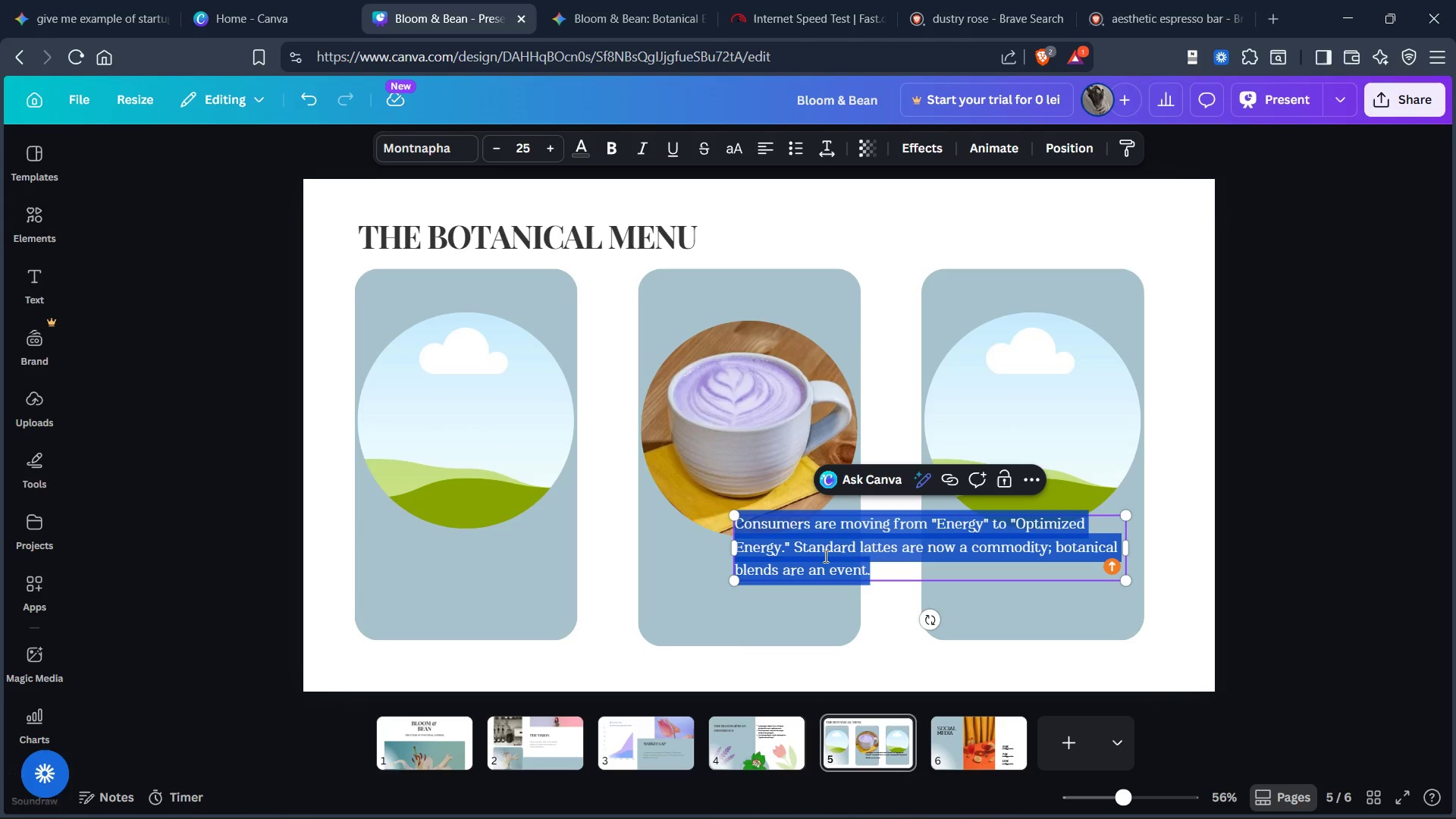 
key(Control+V)
 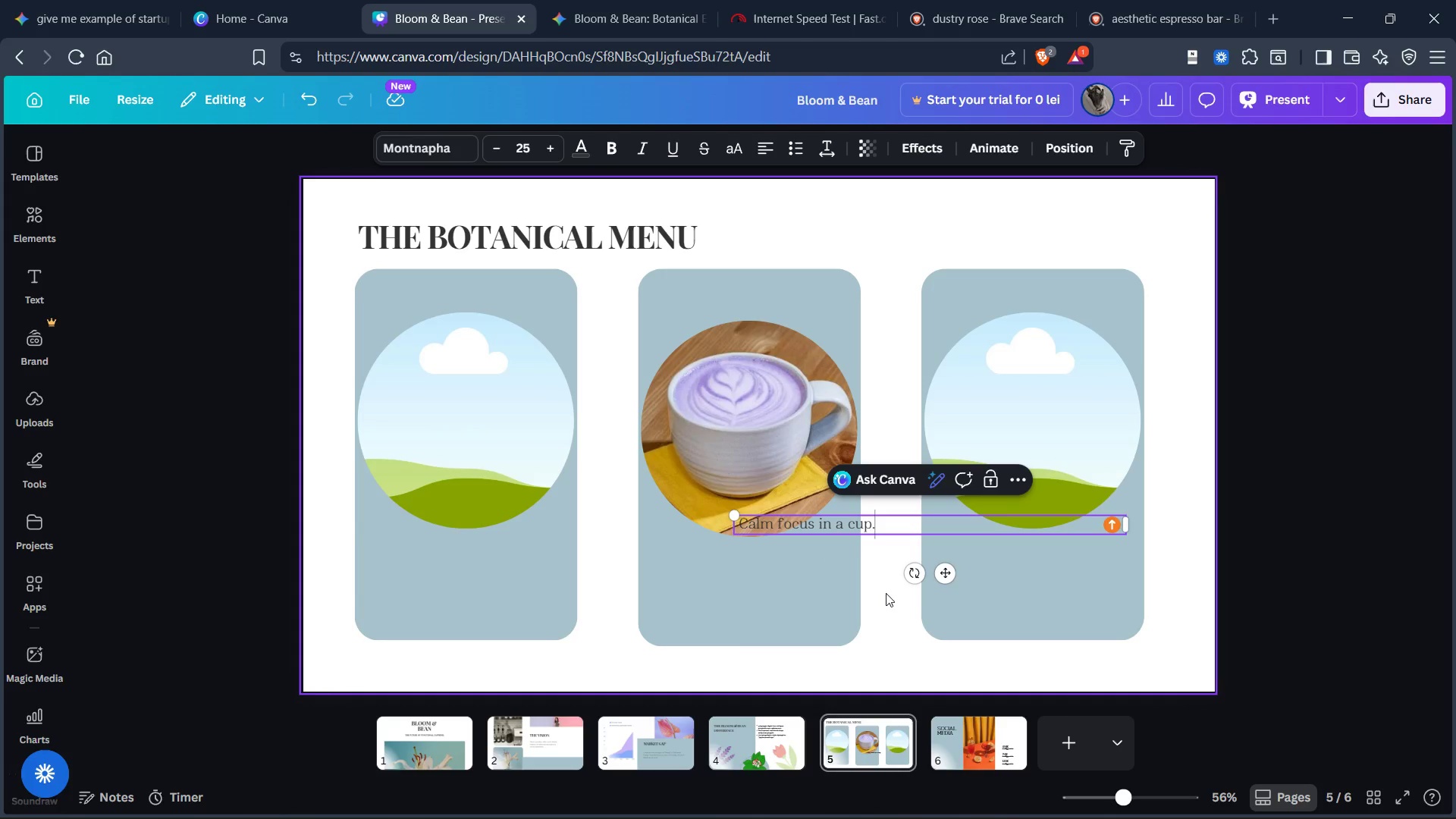 
left_click([902, 630])
 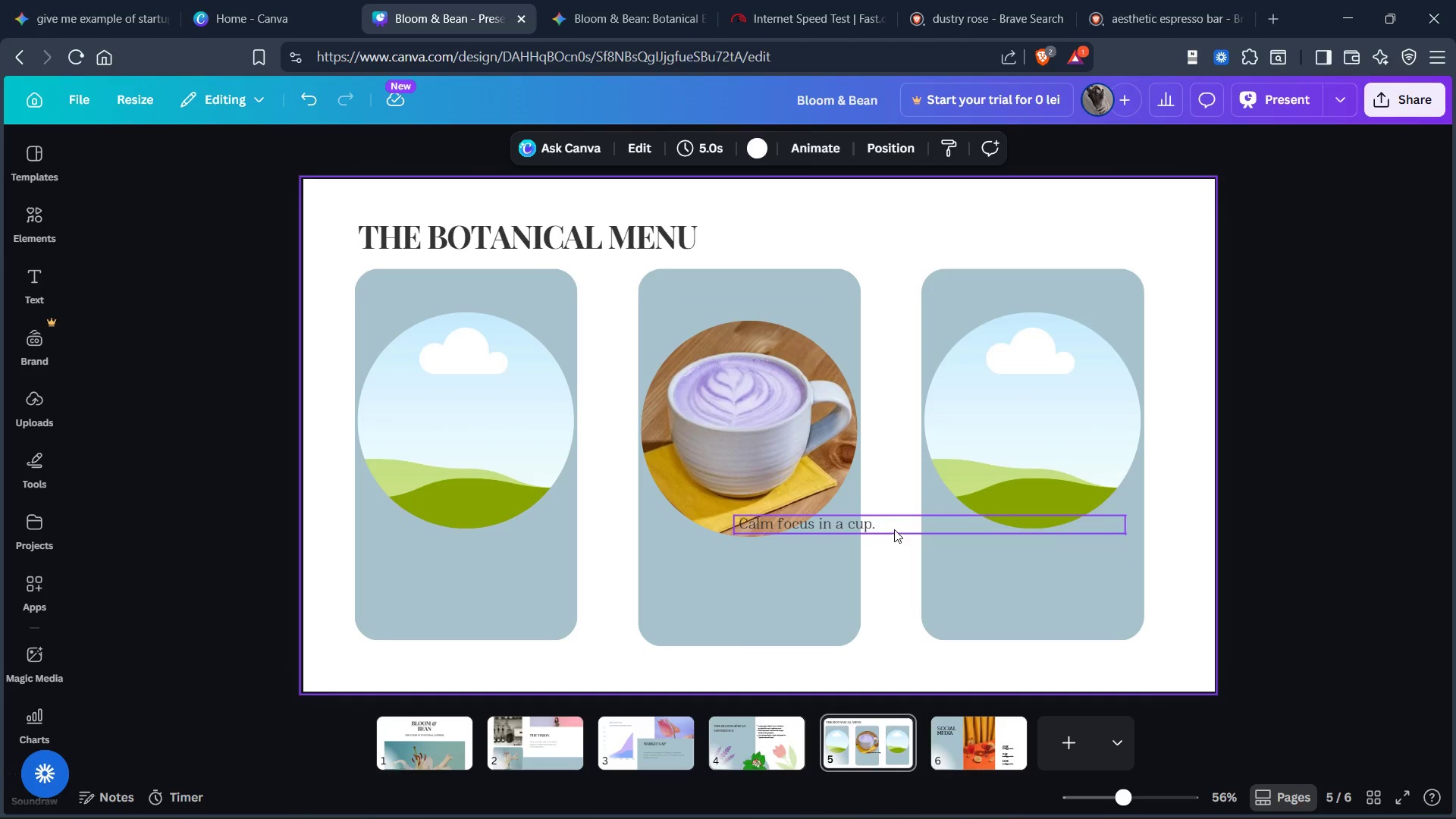 
left_click([894, 529])
 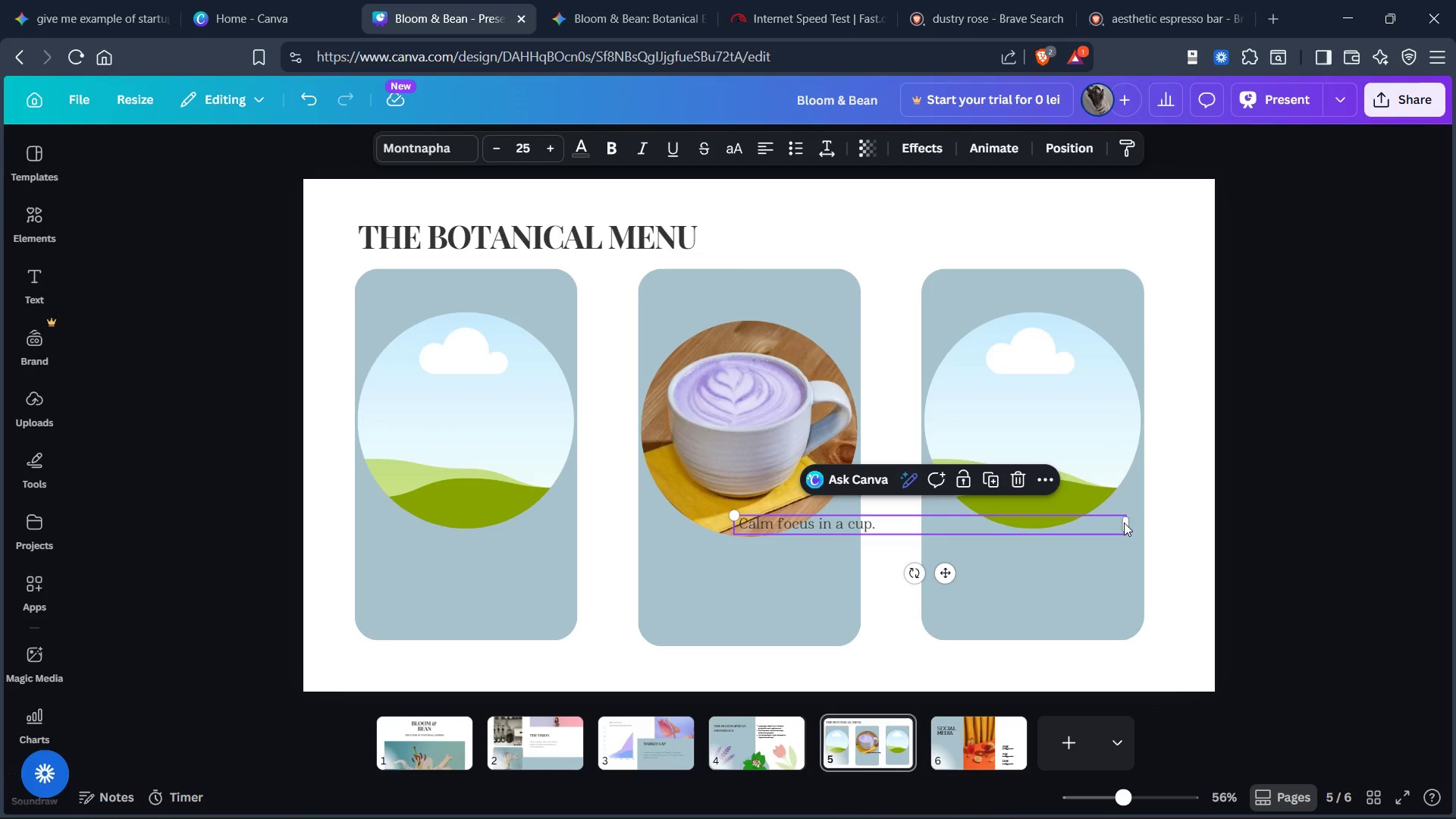 
left_click_drag(start_coordinate=[1129, 520], to_coordinate=[893, 522])
 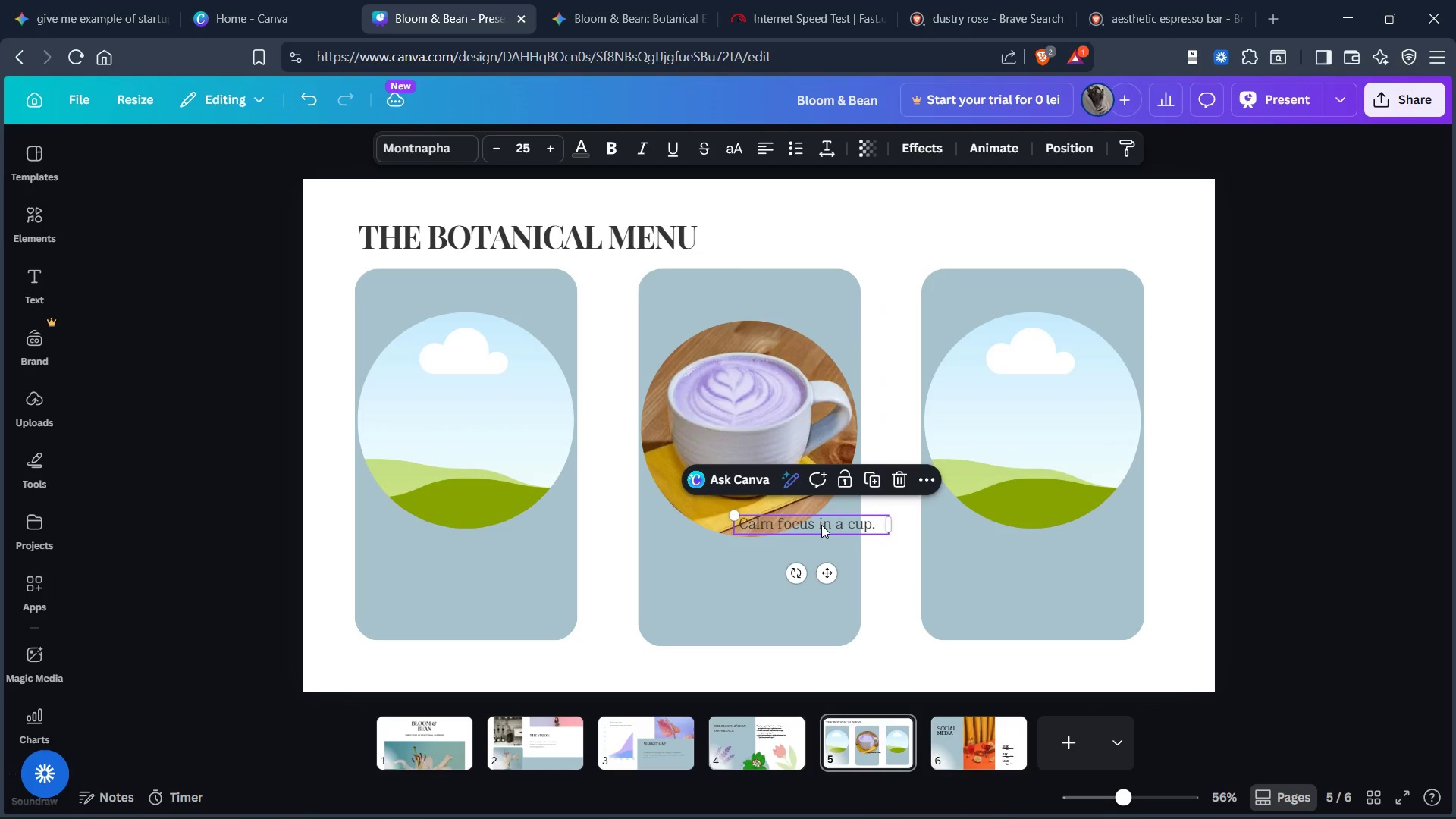 
left_click_drag(start_coordinate=[821, 525], to_coordinate=[765, 576])
 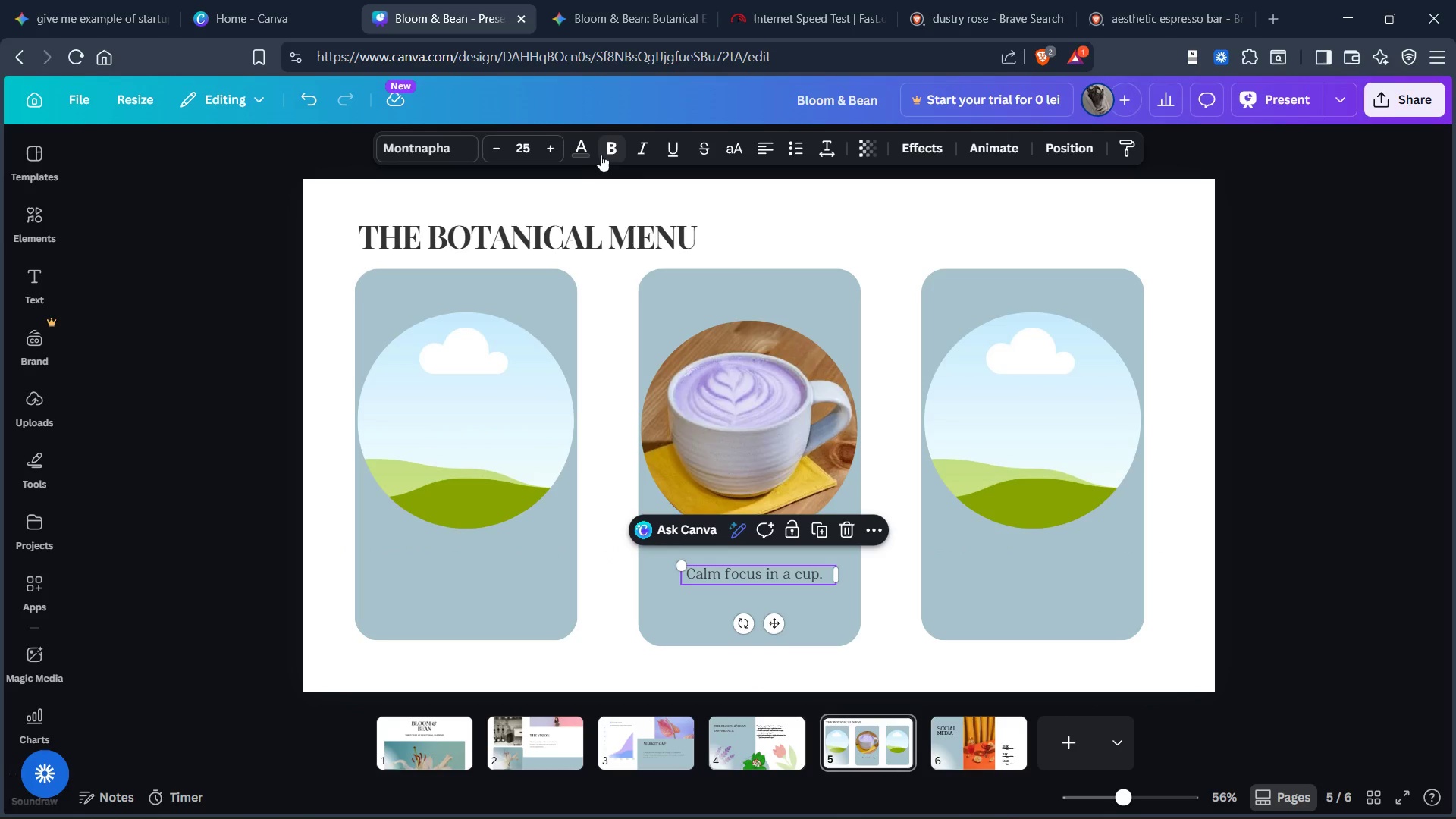 
left_click([614, 149])
 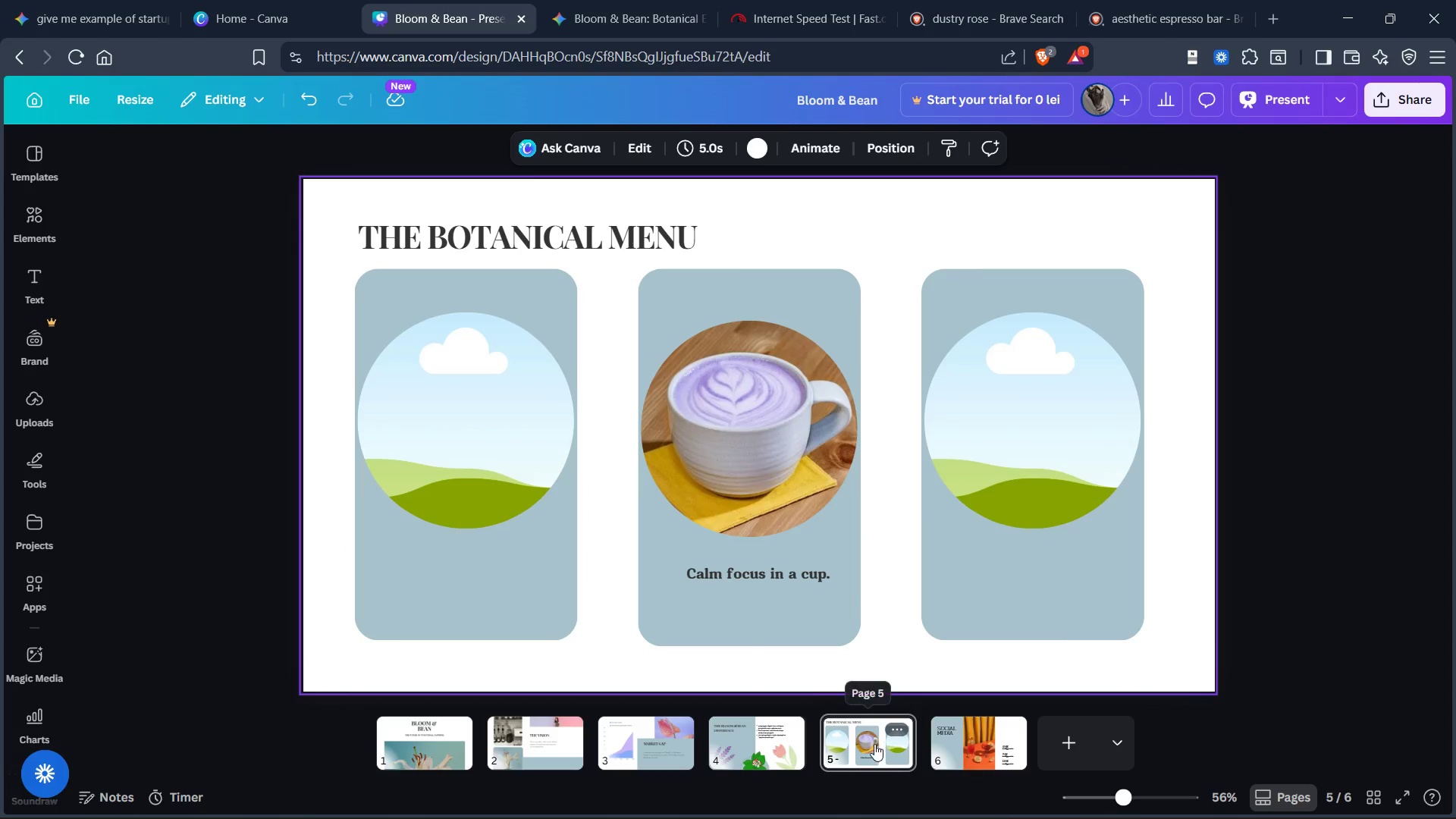 
left_click([754, 745])
 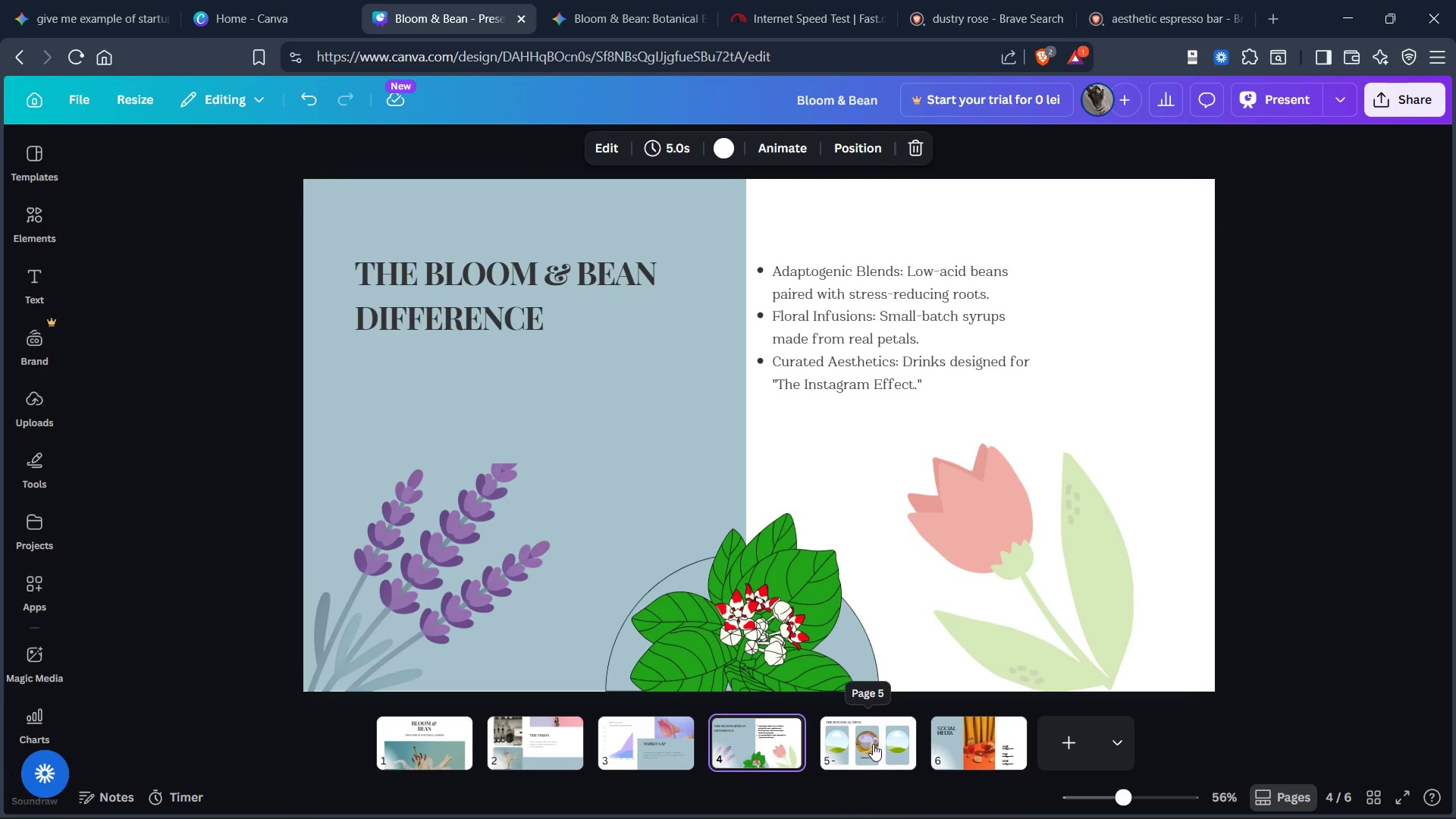 
left_click([865, 745])
 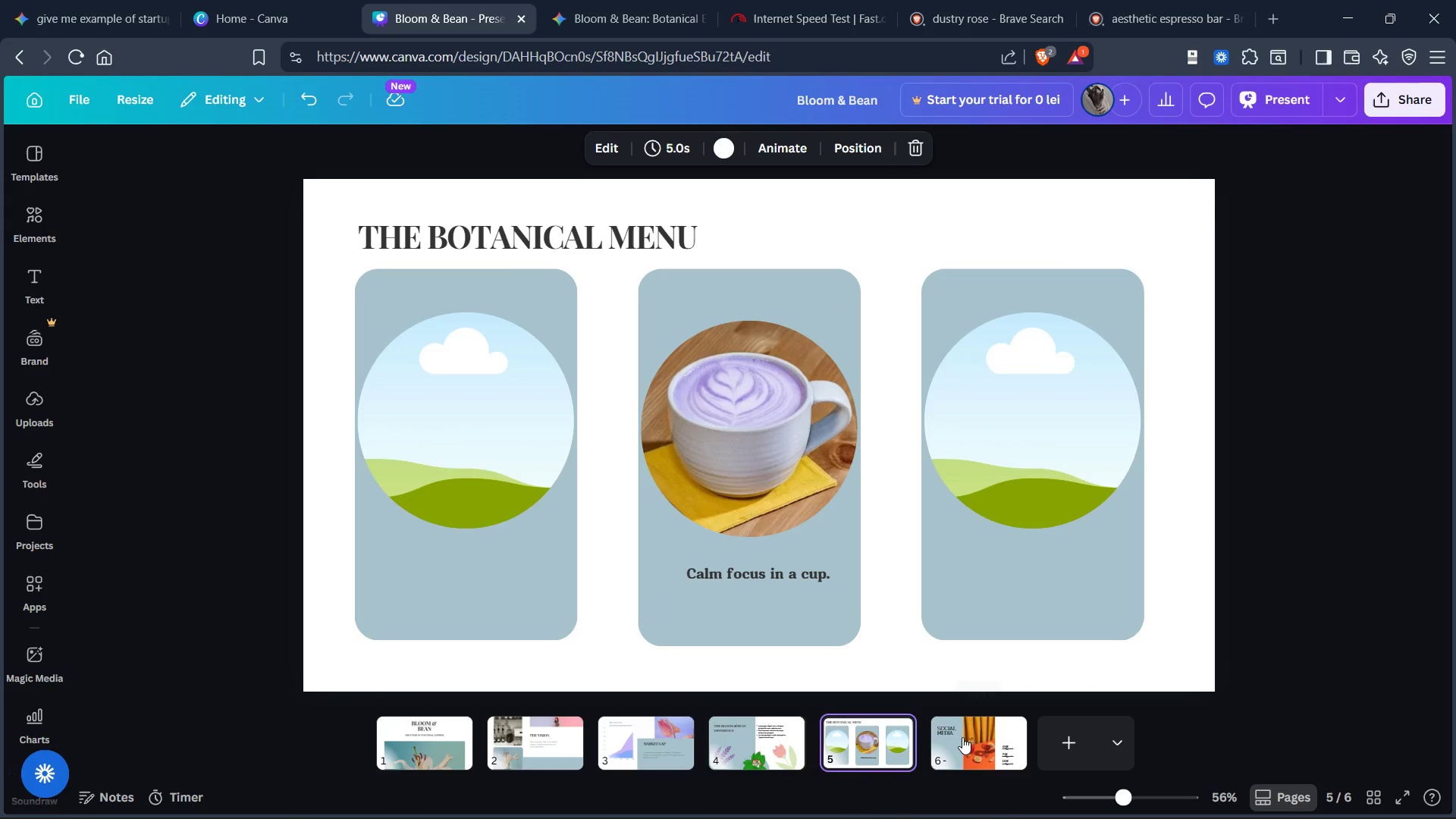 
left_click([962, 737])
 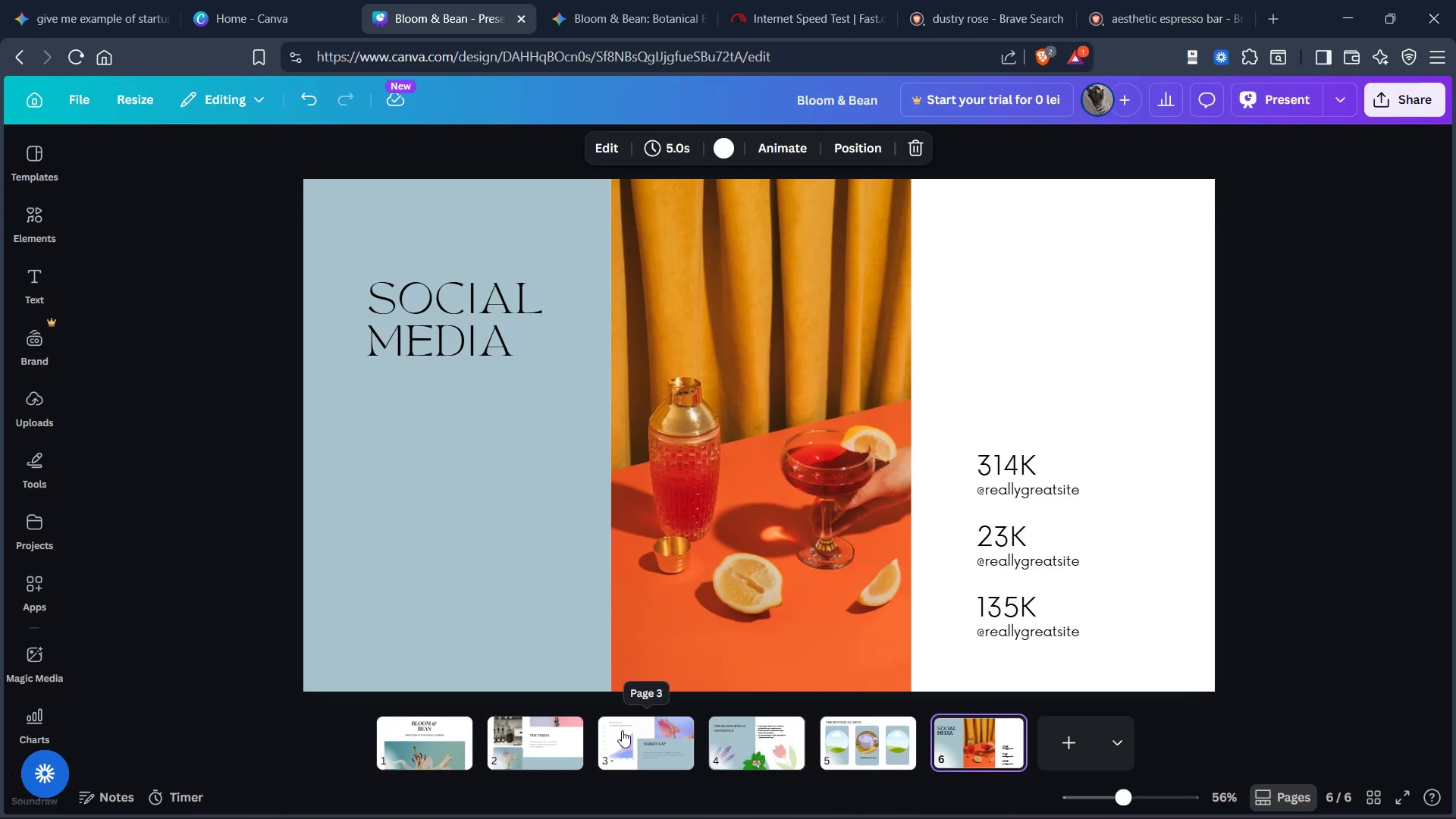 
left_click([655, 735])
 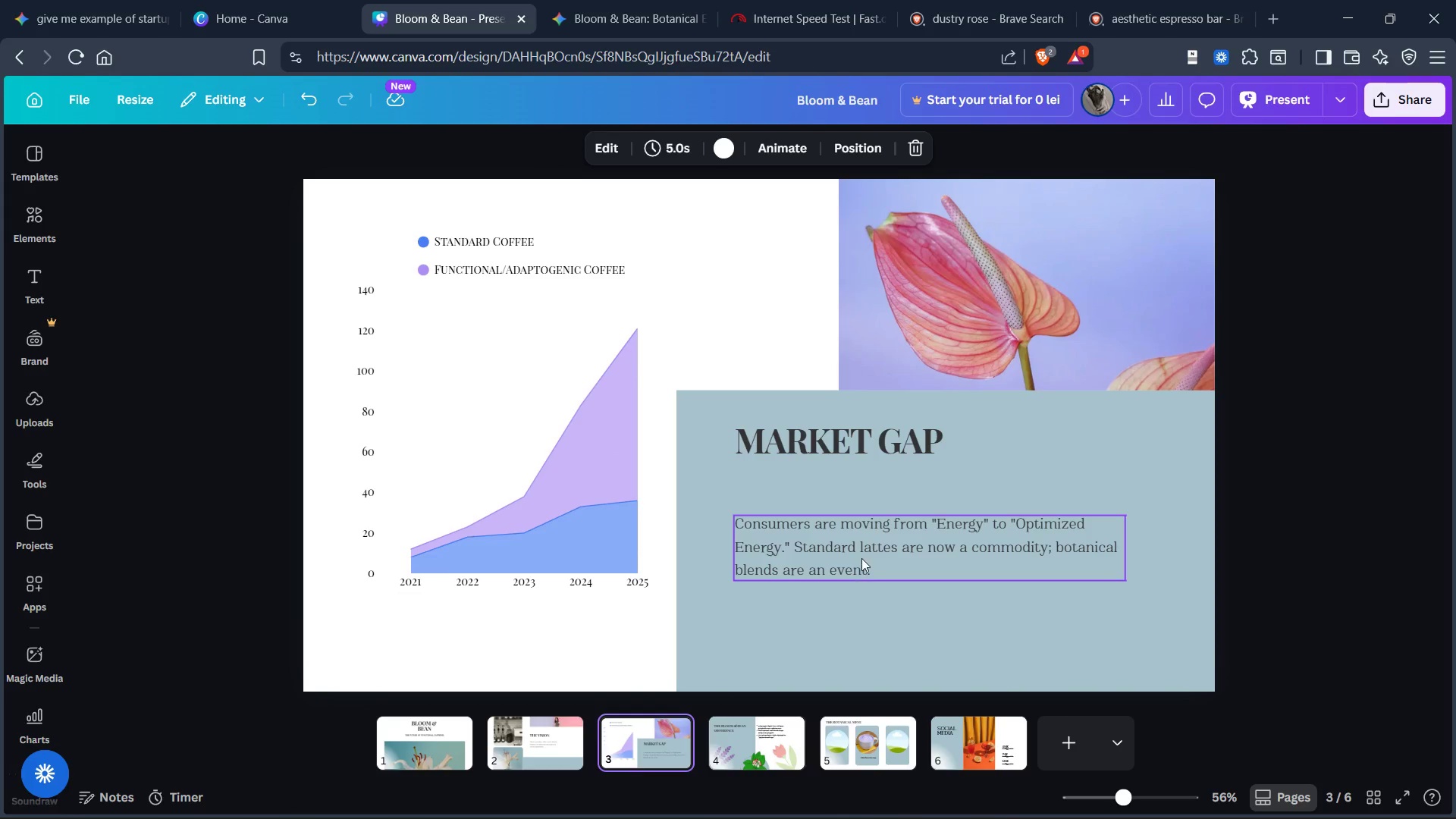 
left_click([864, 554])
 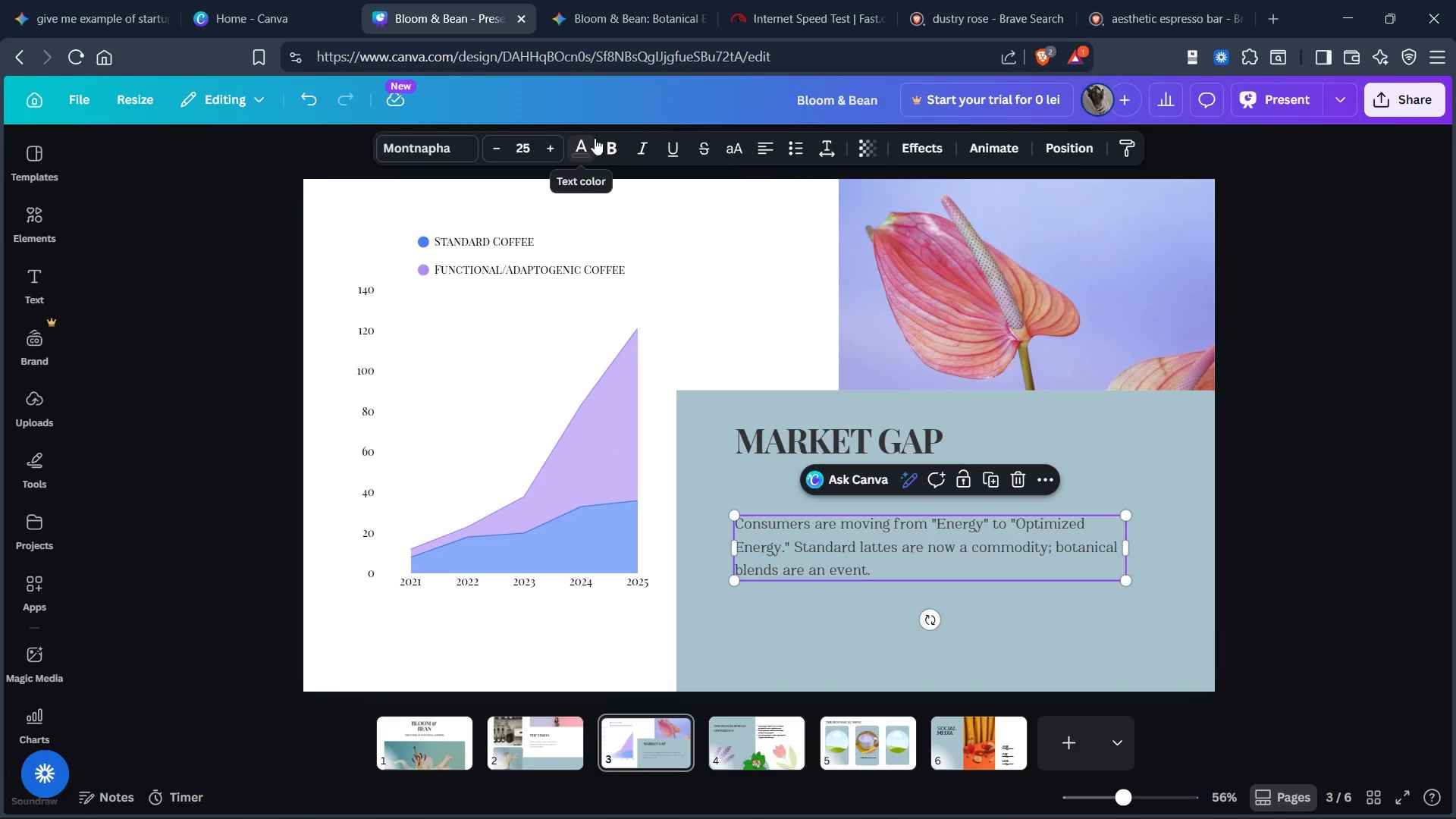 
left_click([610, 143])
 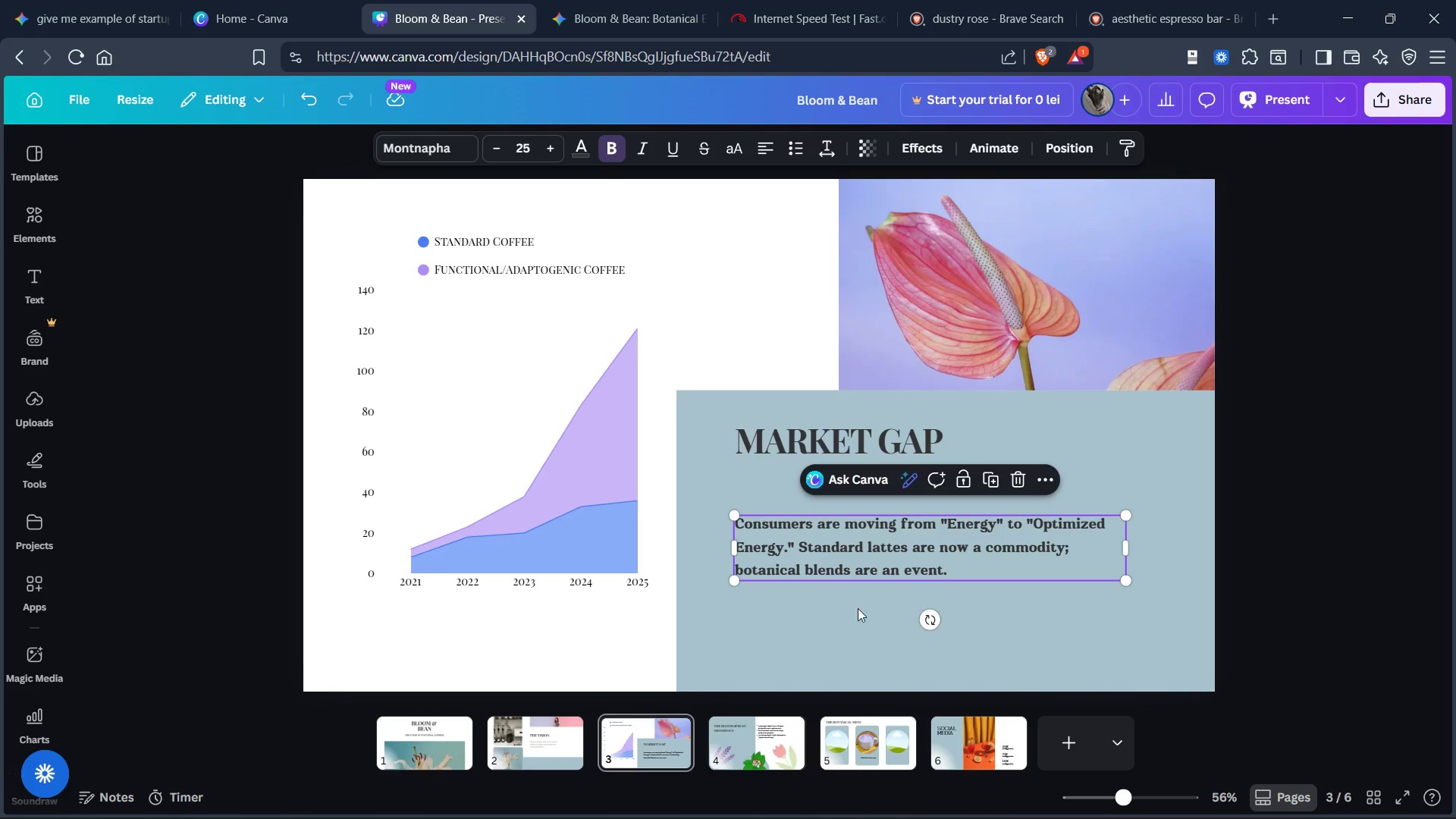 
left_click([877, 639])
 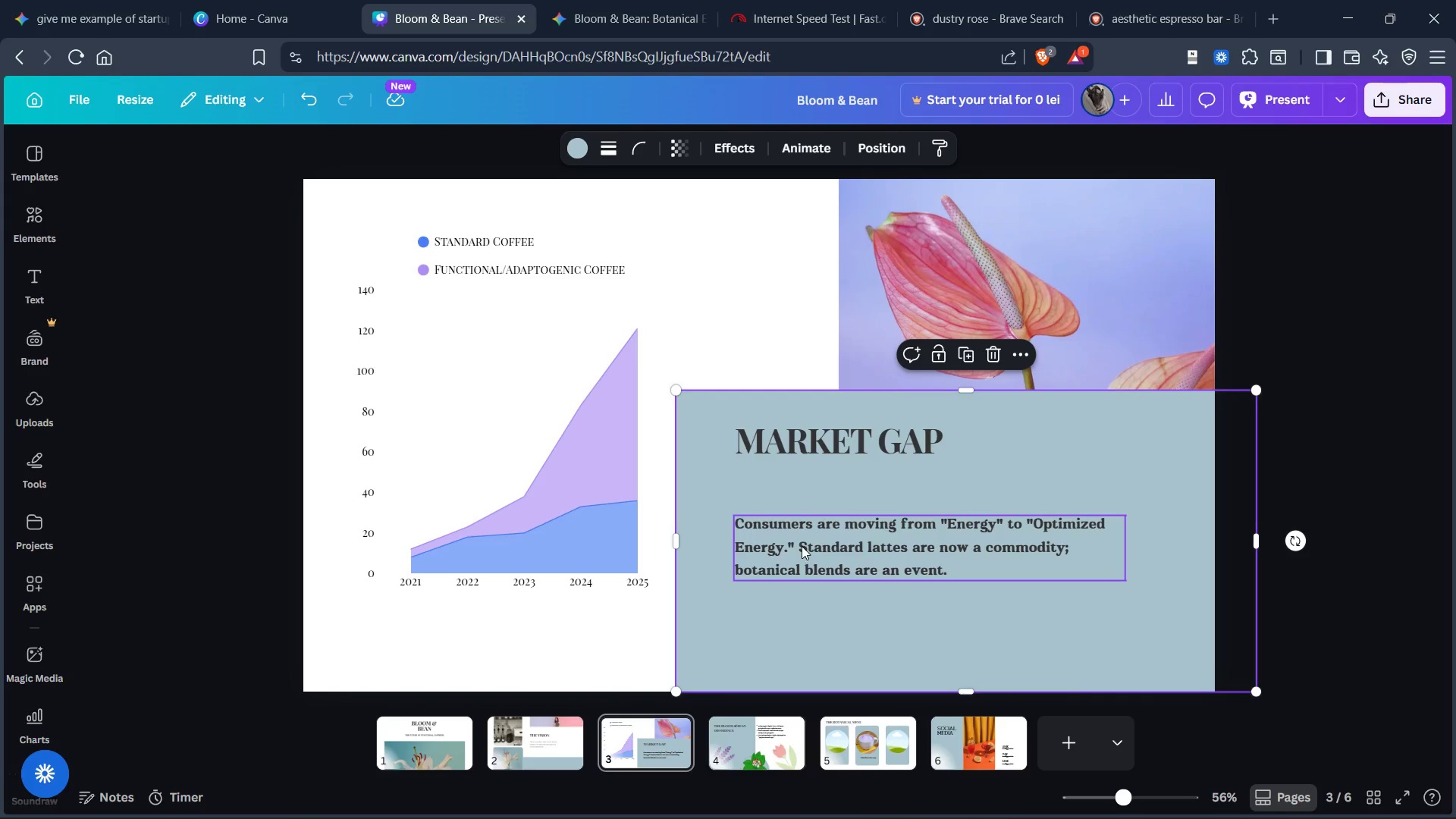 
left_click([802, 546])
 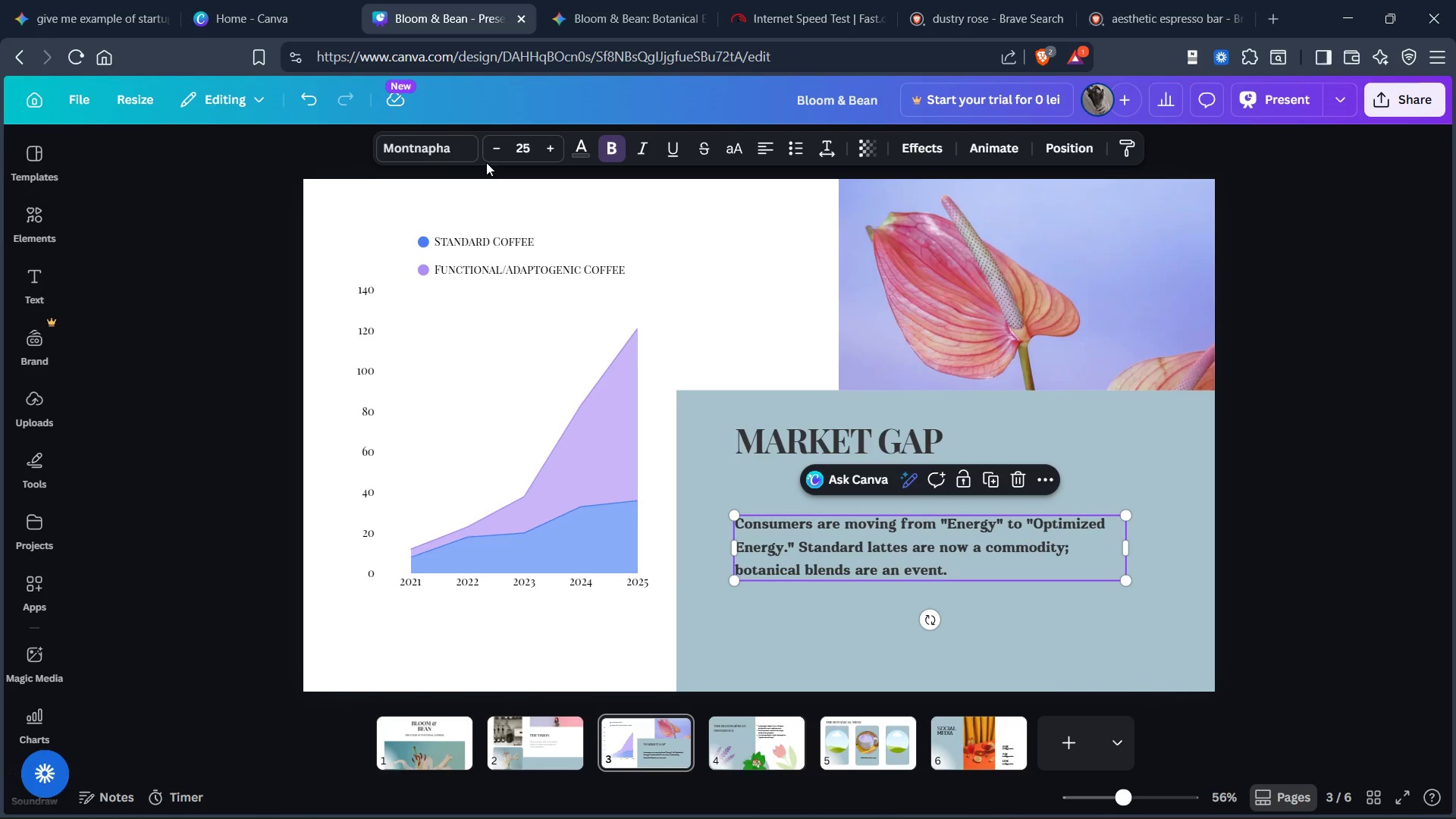 
left_click([488, 150])
 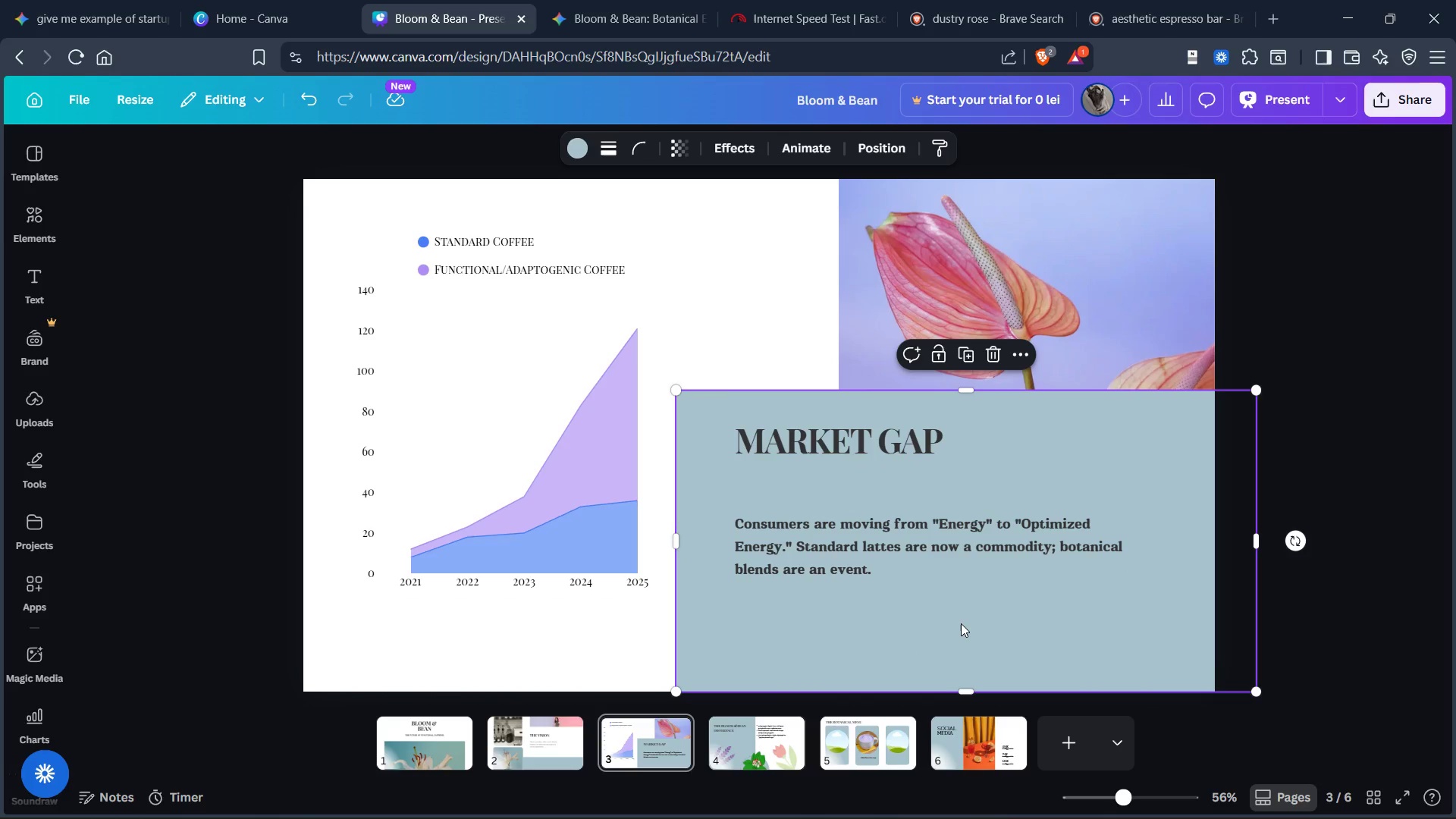 
wait(5.42)
 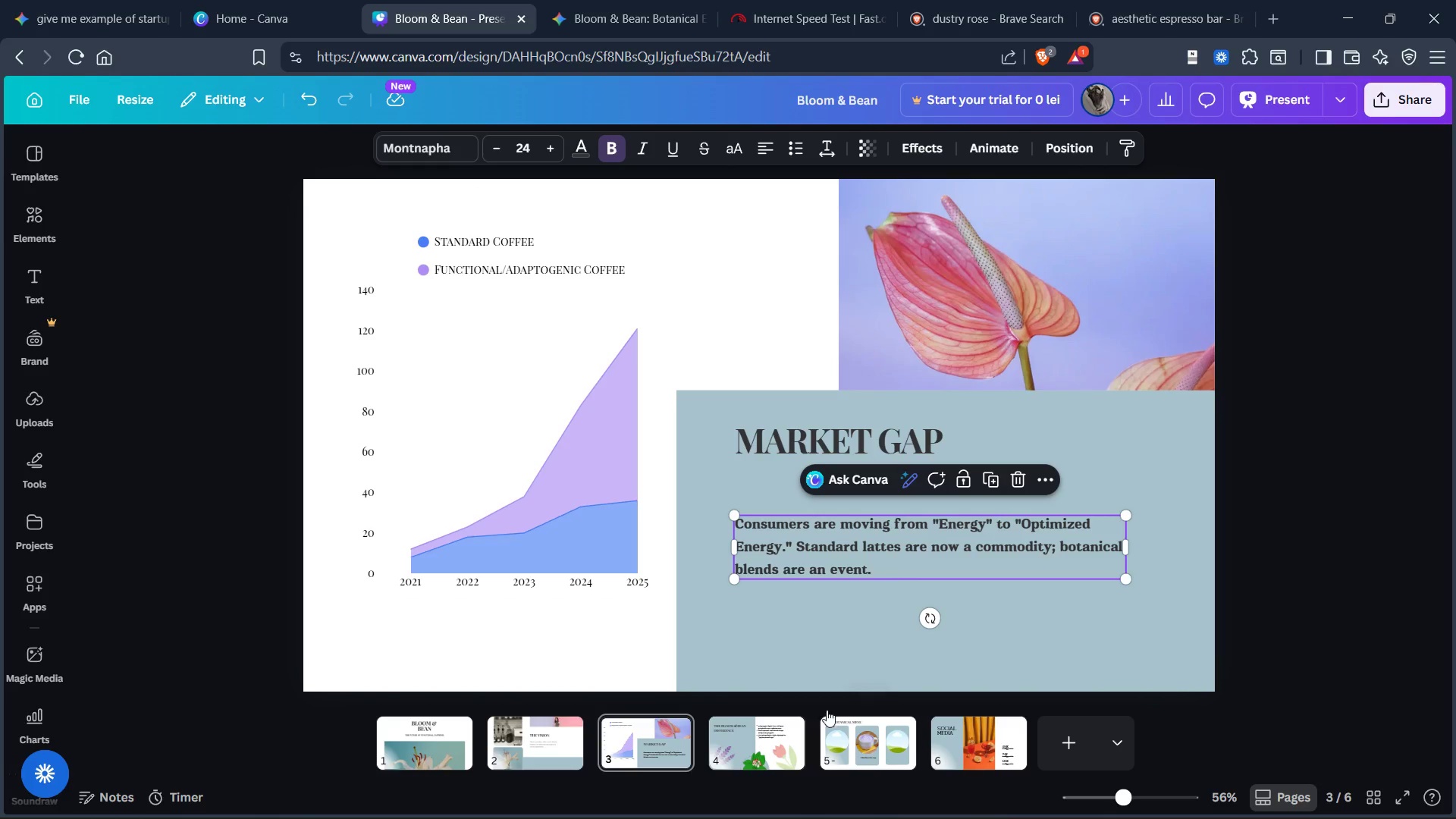 
key(Control+Z)
 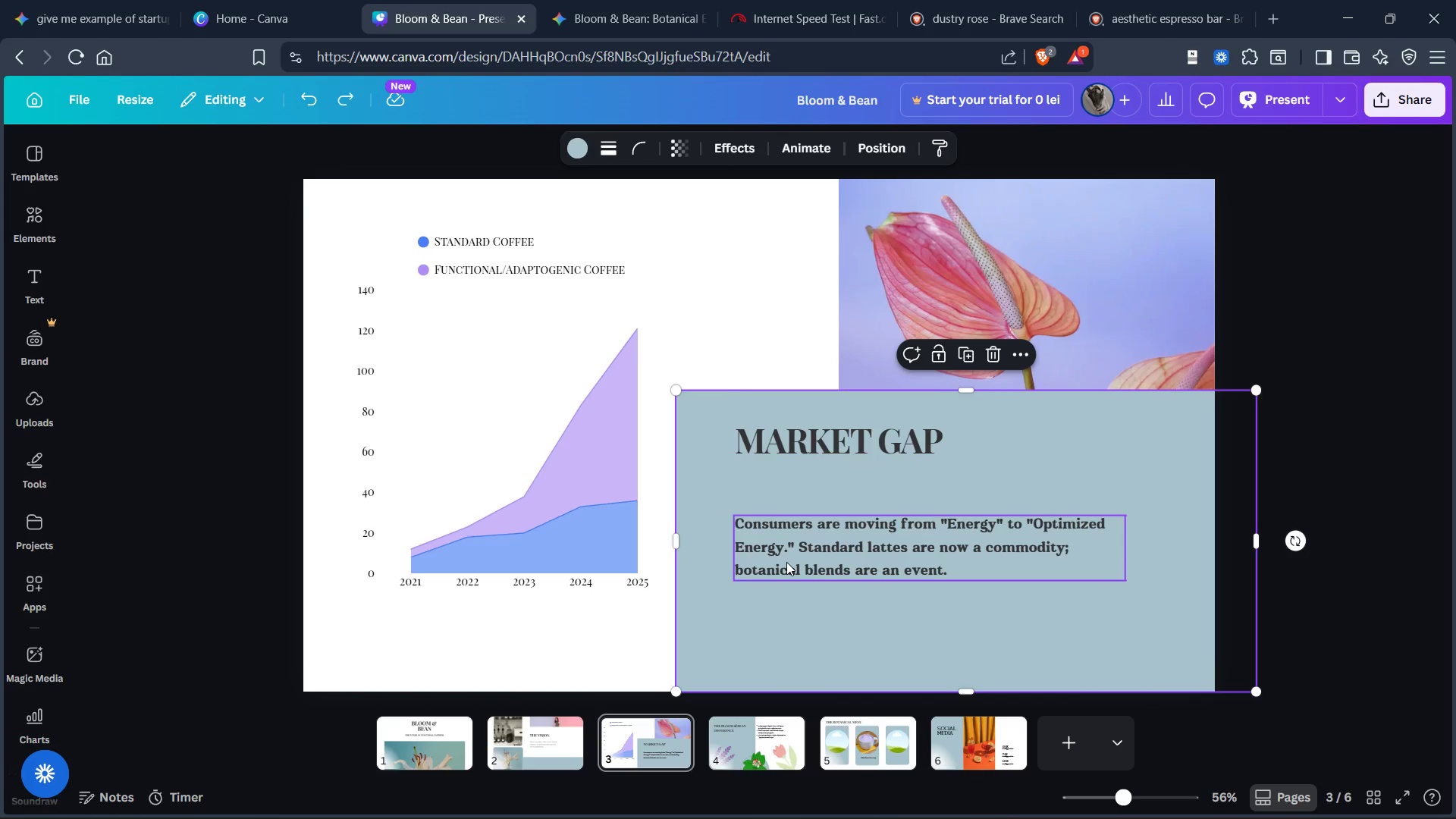 
key(Control+Z)
 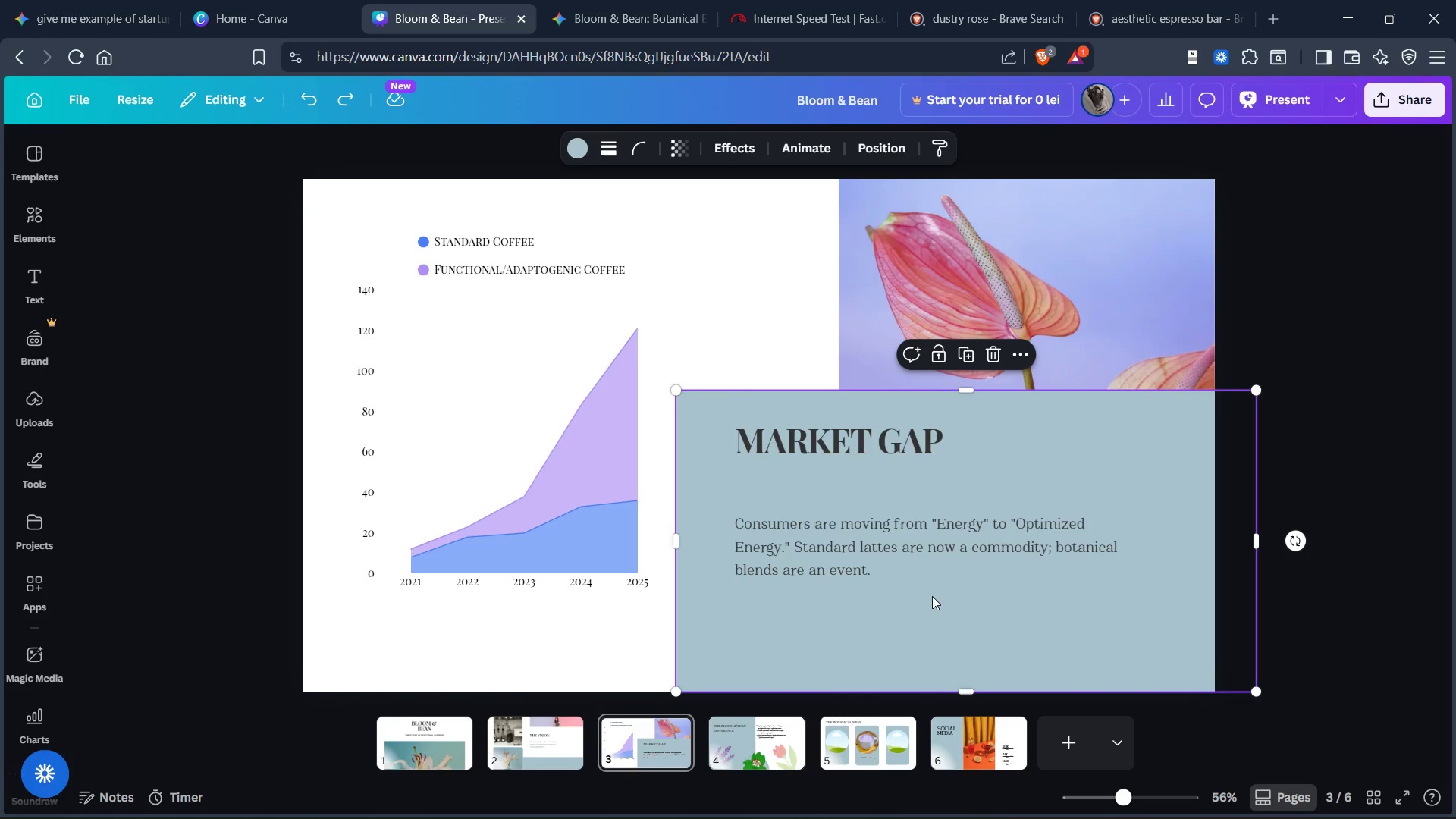 
left_click([934, 596])
 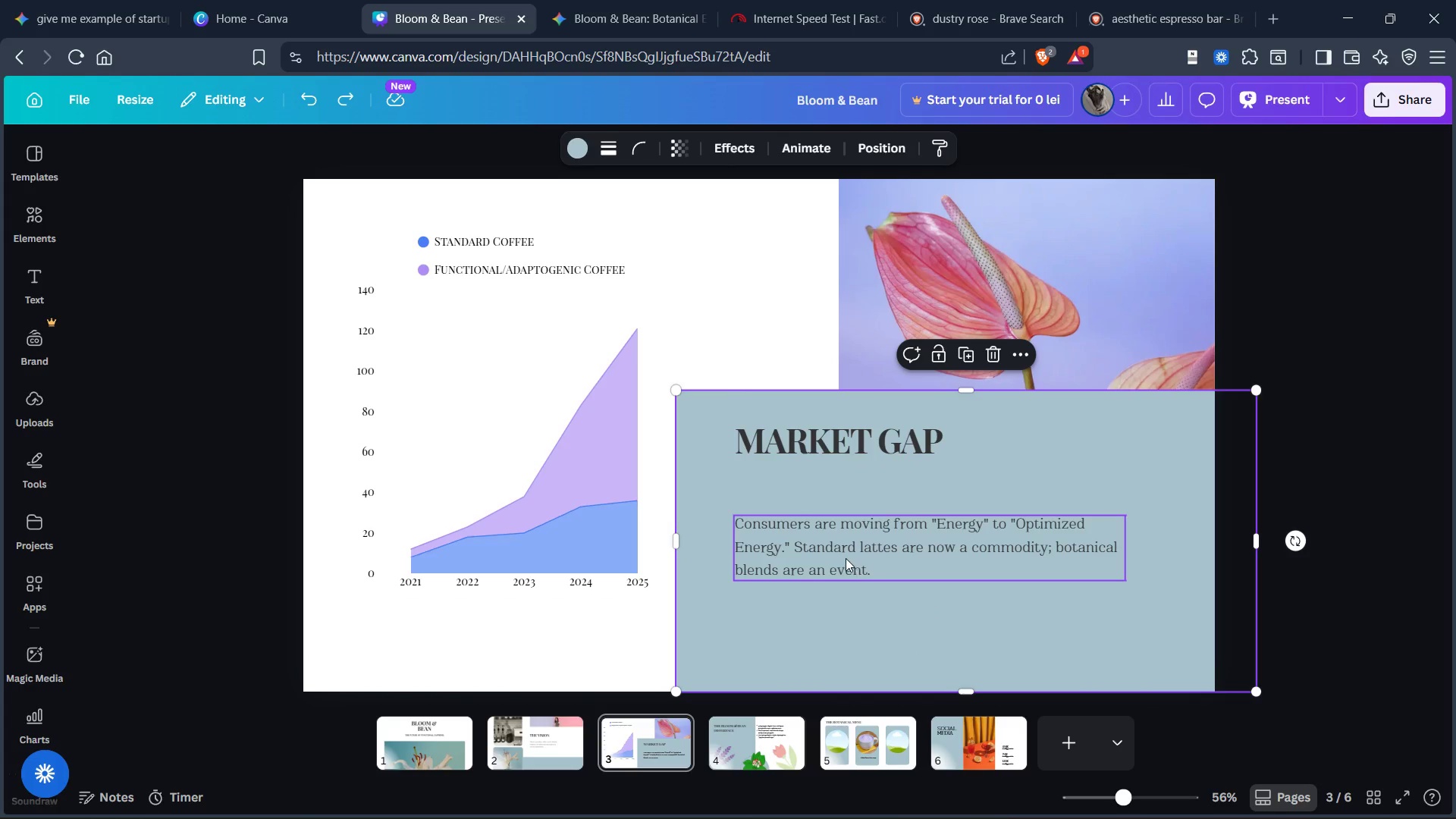 
left_click([845, 558])
 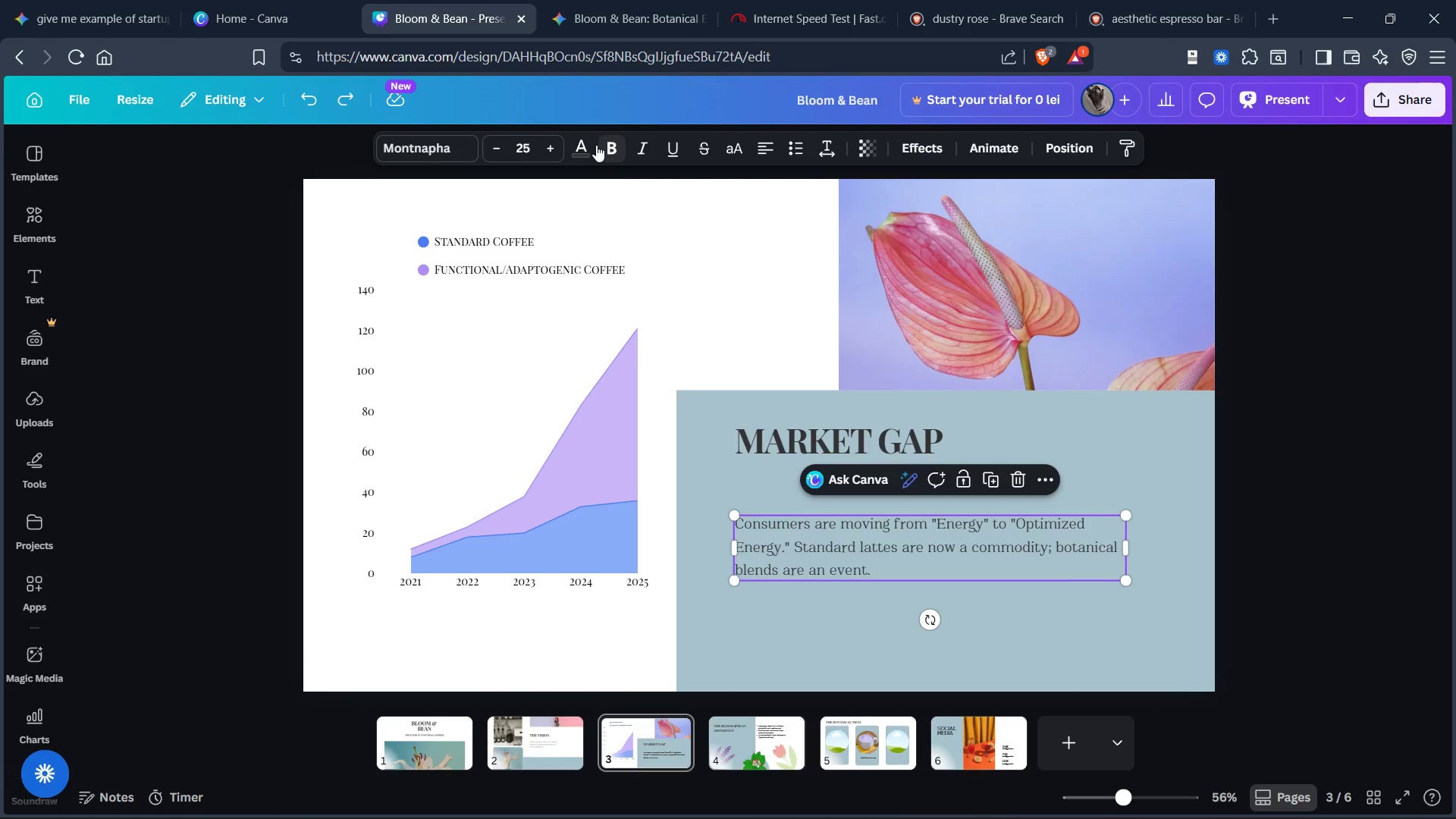 
left_click([578, 146])
 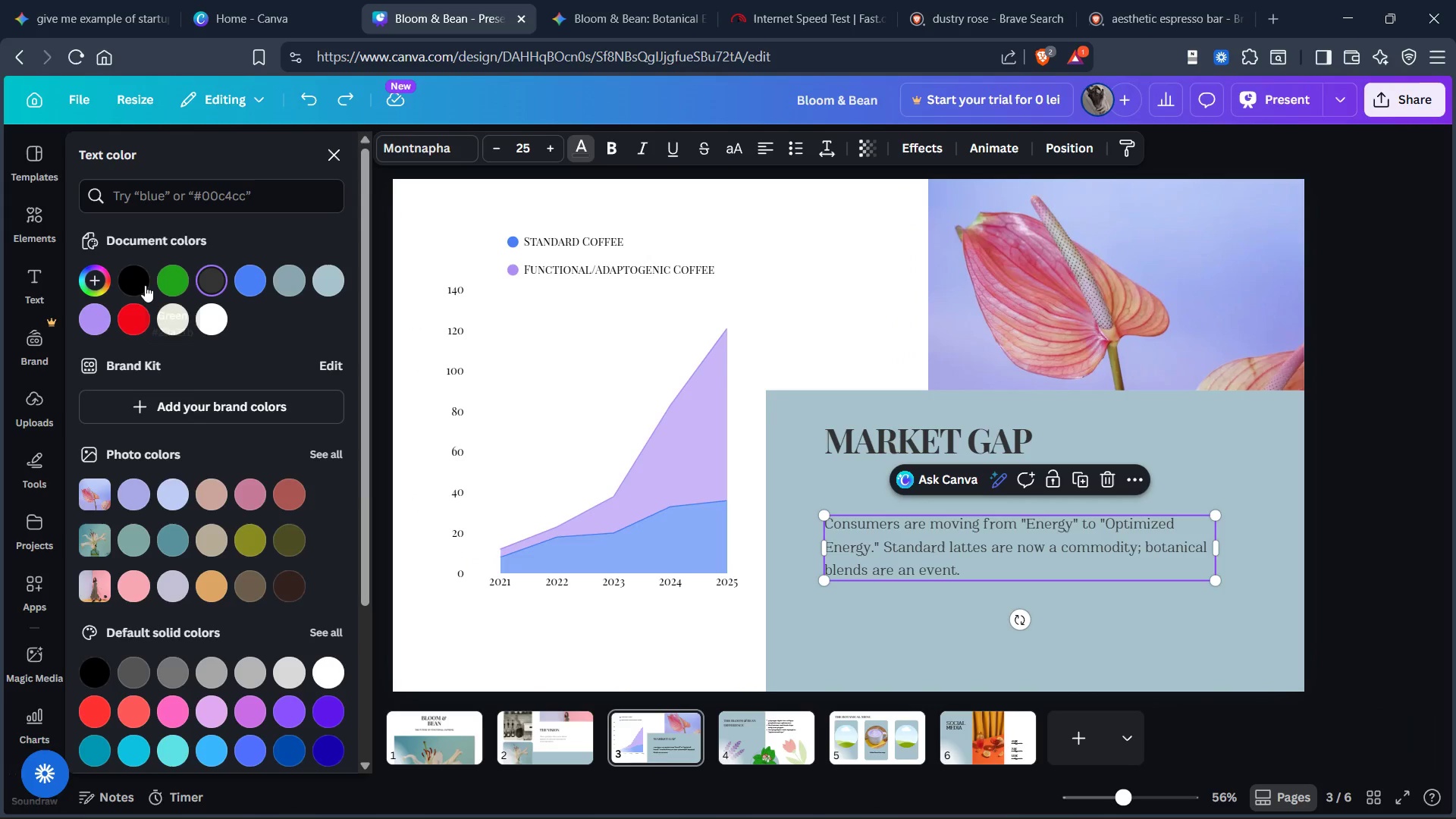 
left_click([136, 283])
 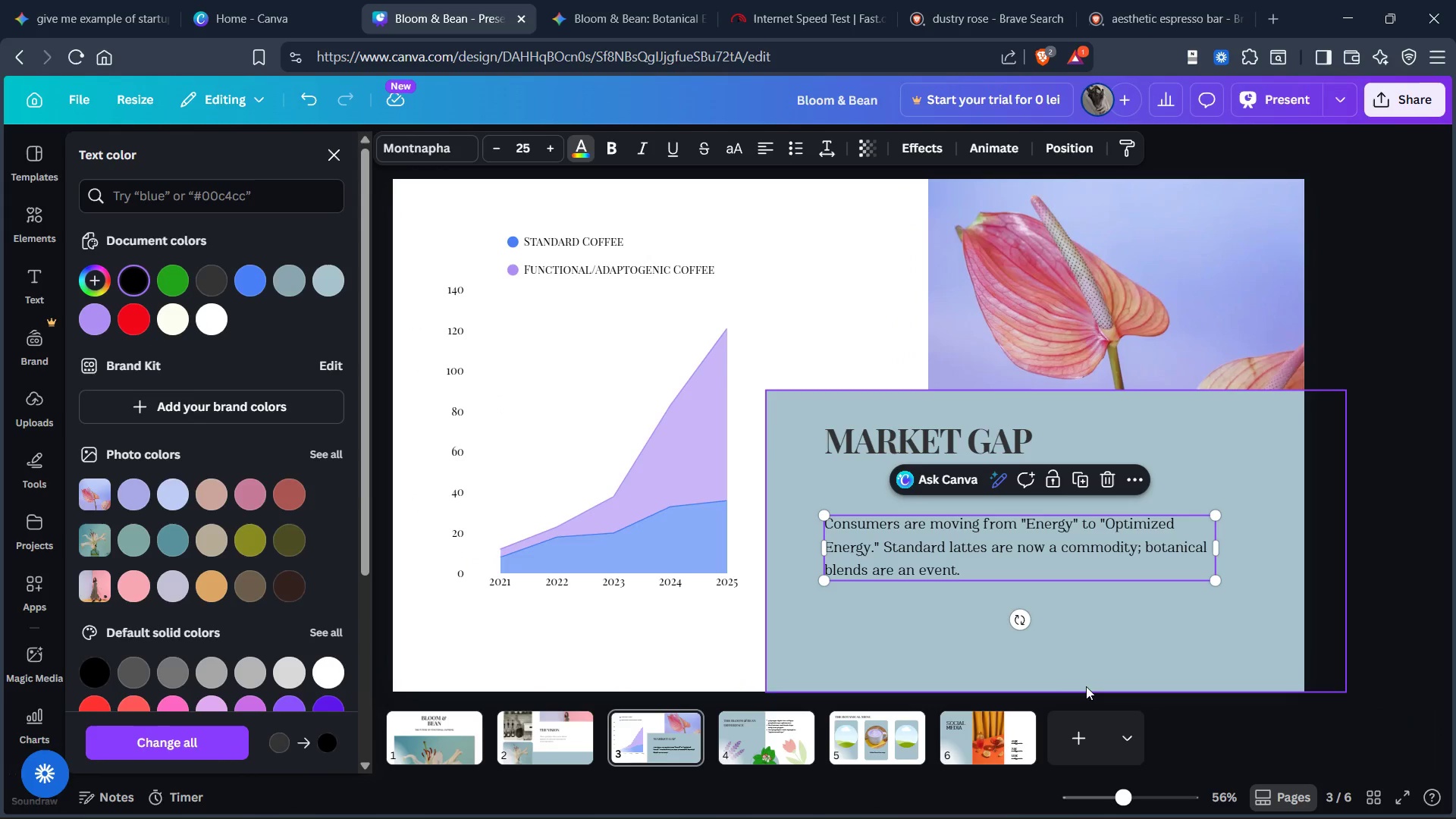 
left_click([1144, 656])
 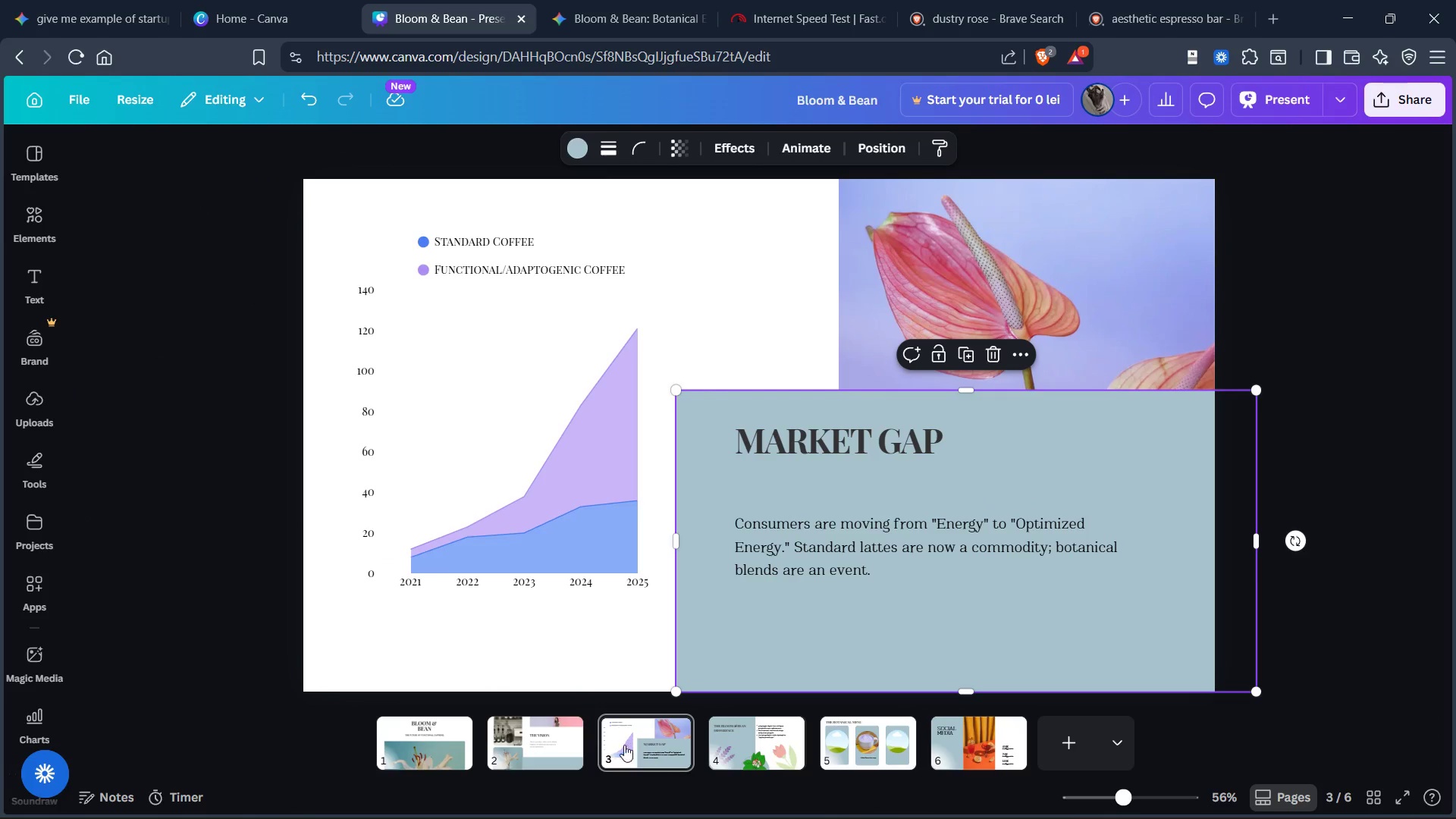 
left_click([544, 745])
 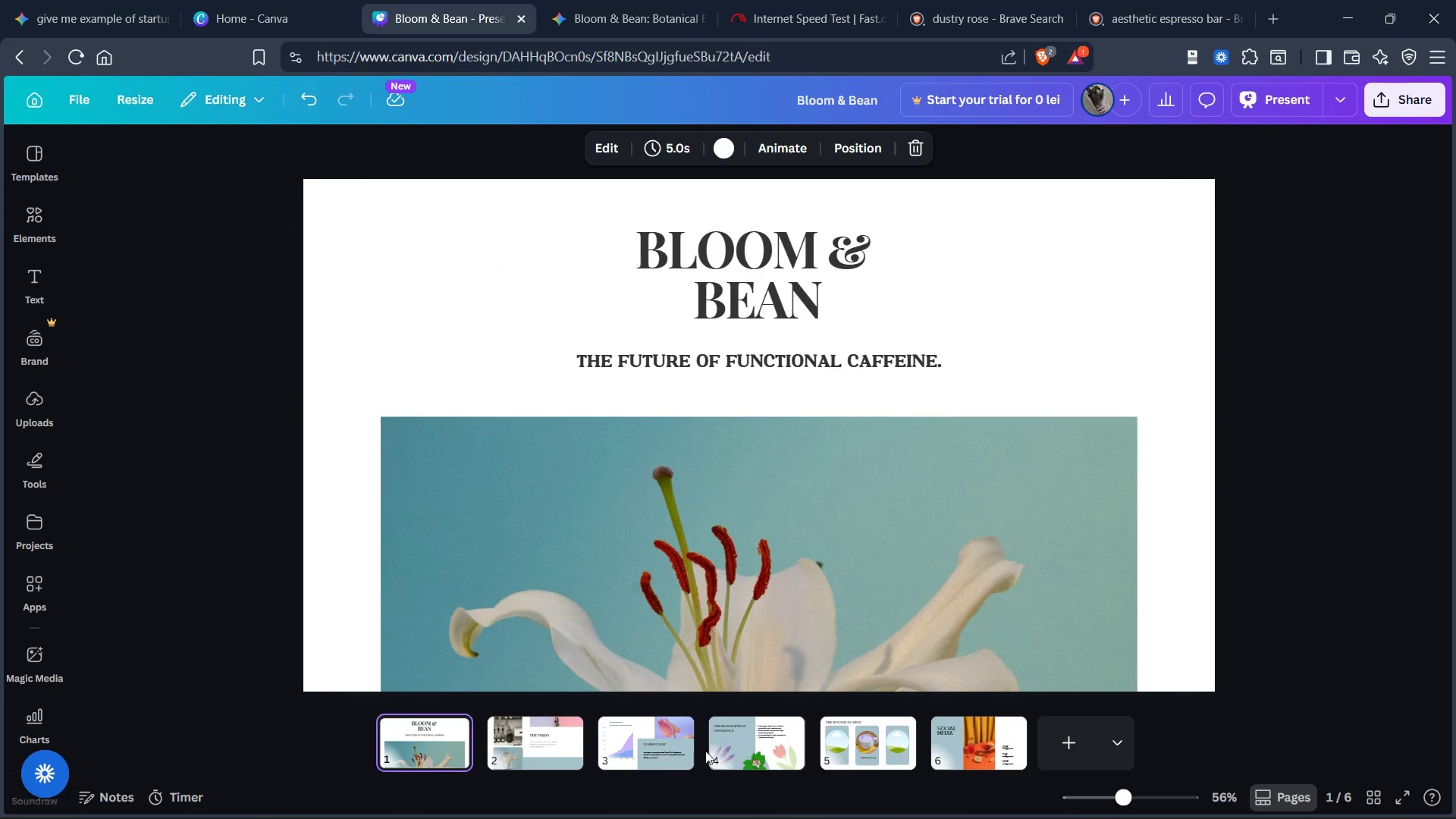 
left_click([763, 756])
 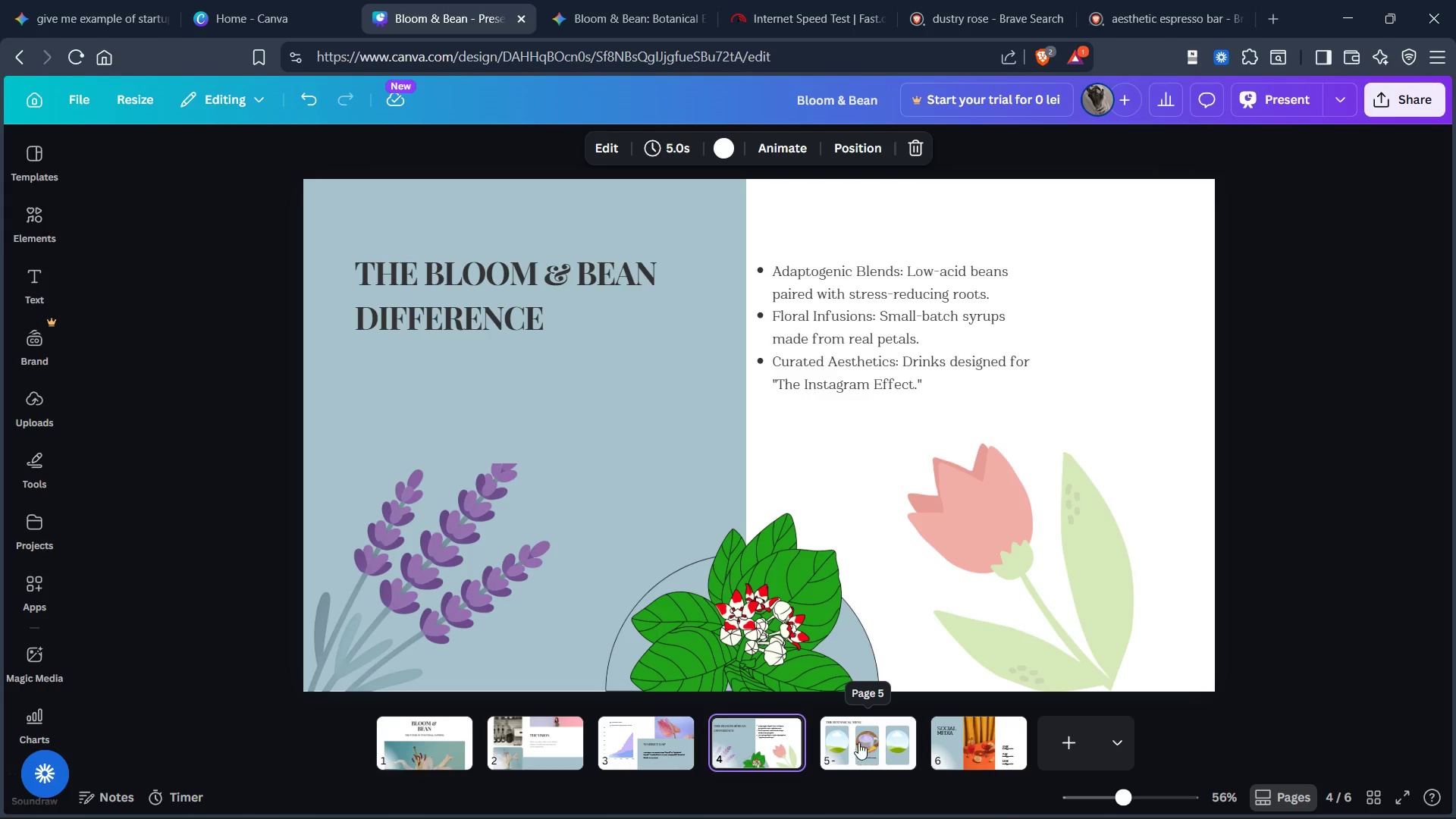 
left_click([855, 321])
 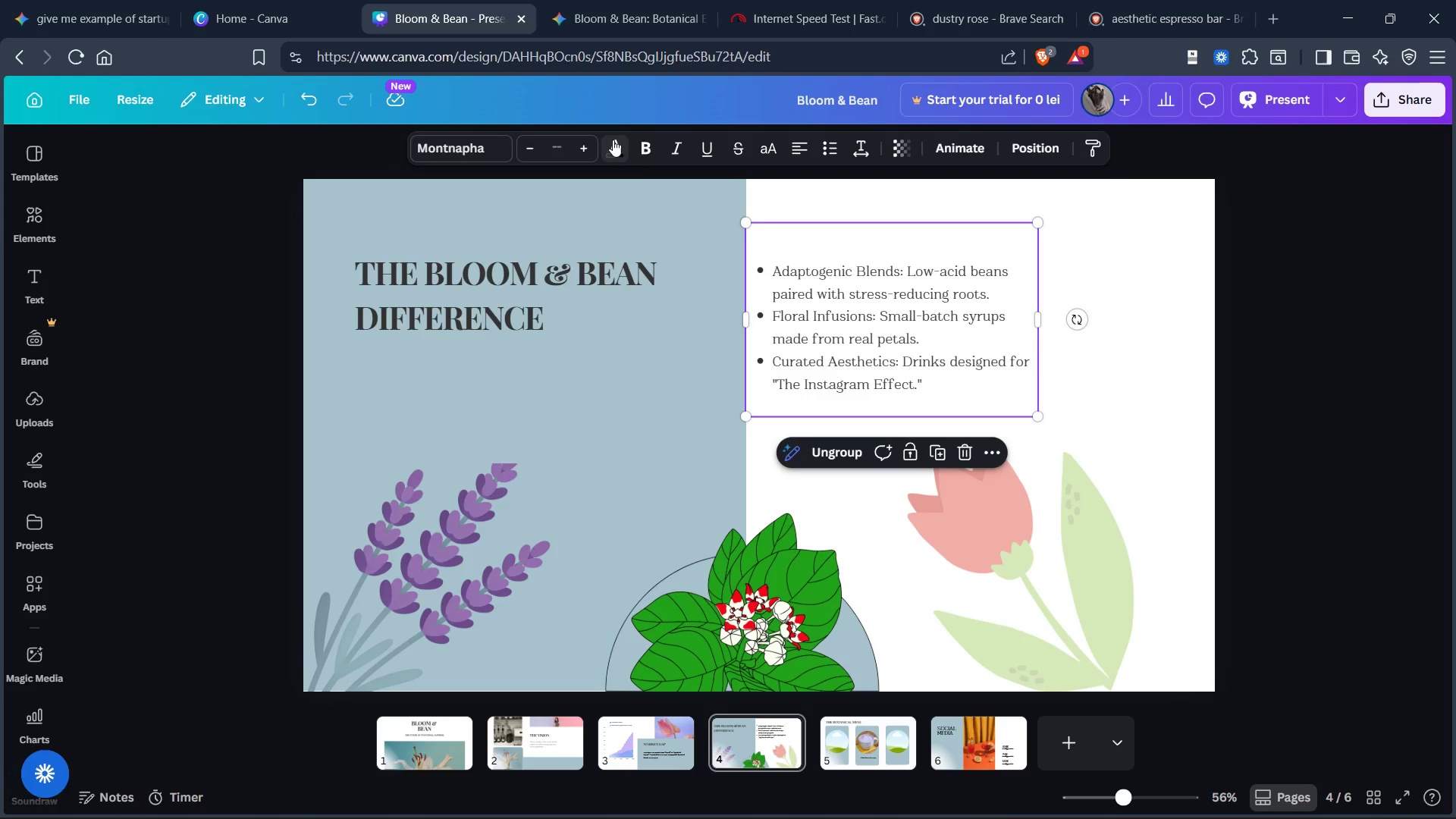 
left_click([613, 140])
 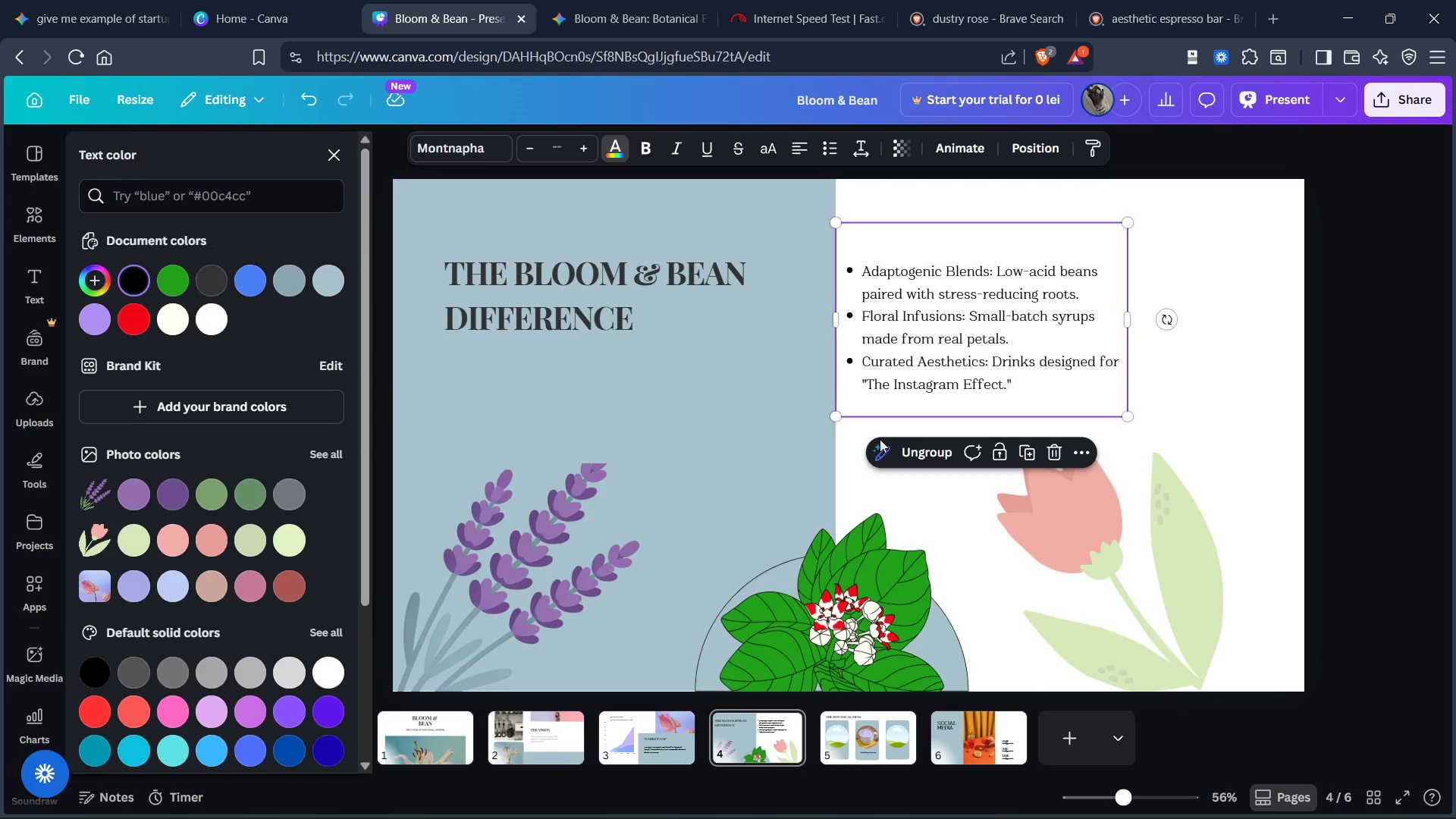 
left_click([1257, 399])
 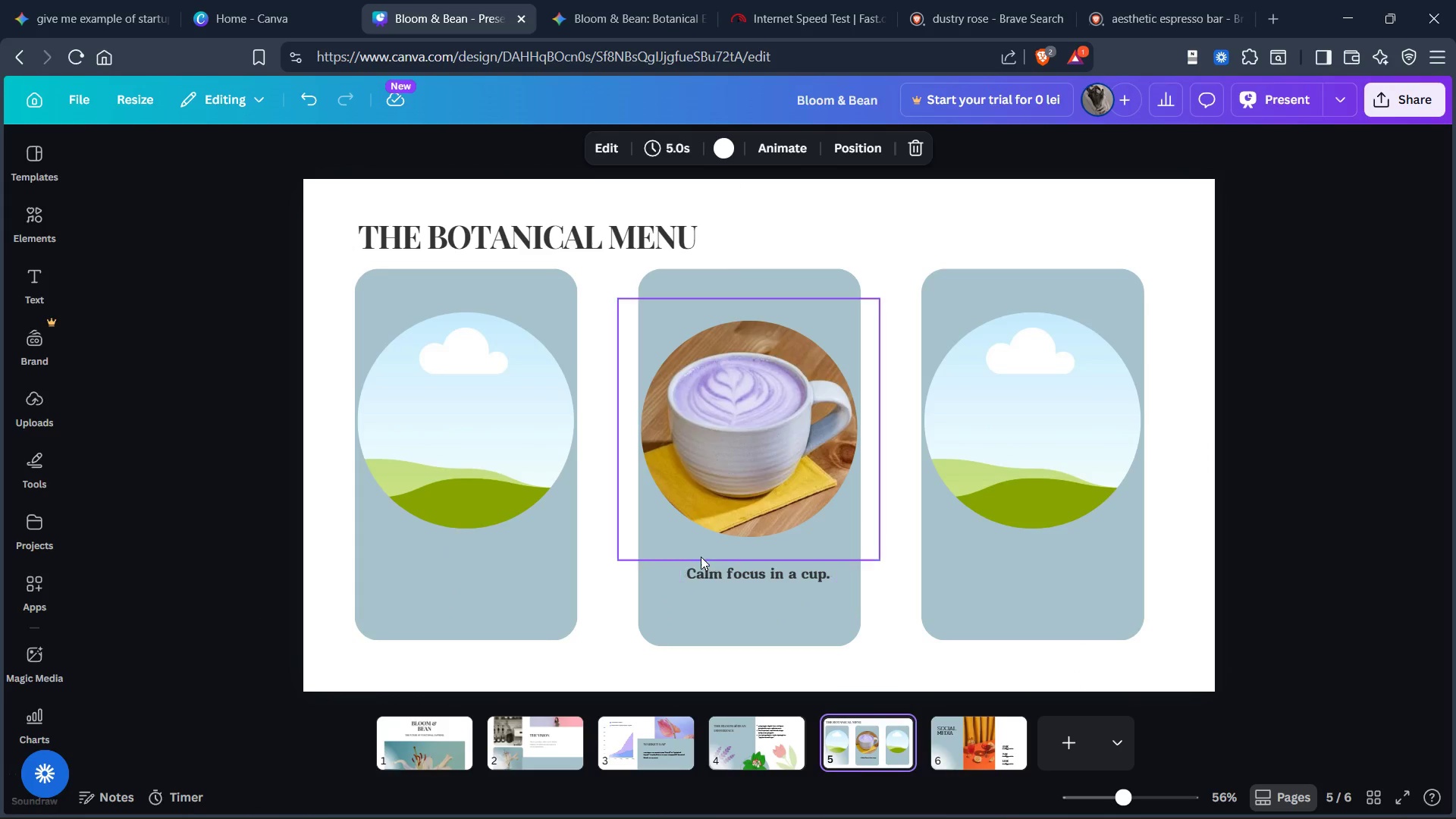 
left_click([723, 576])
 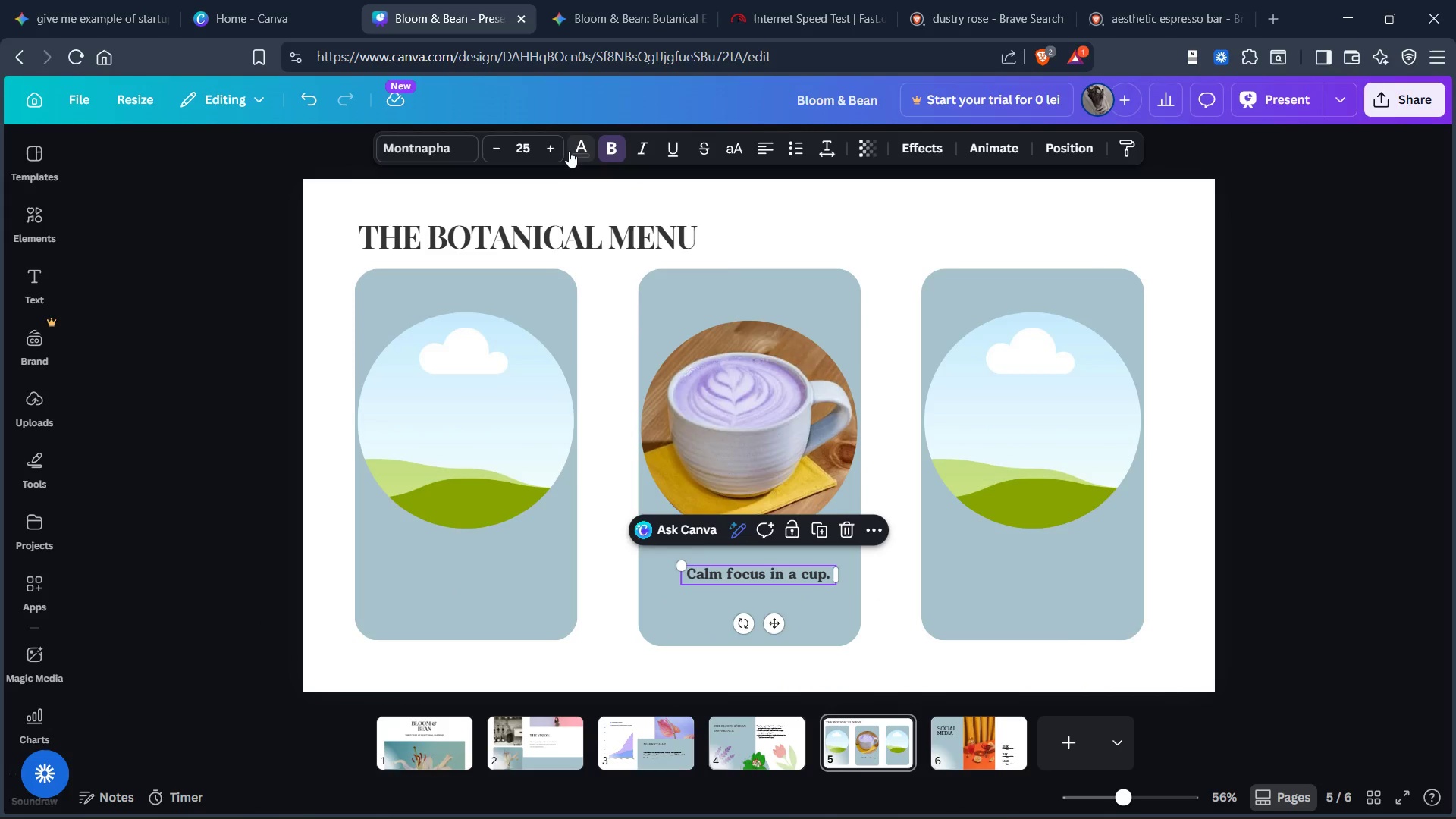 
left_click([581, 149])
 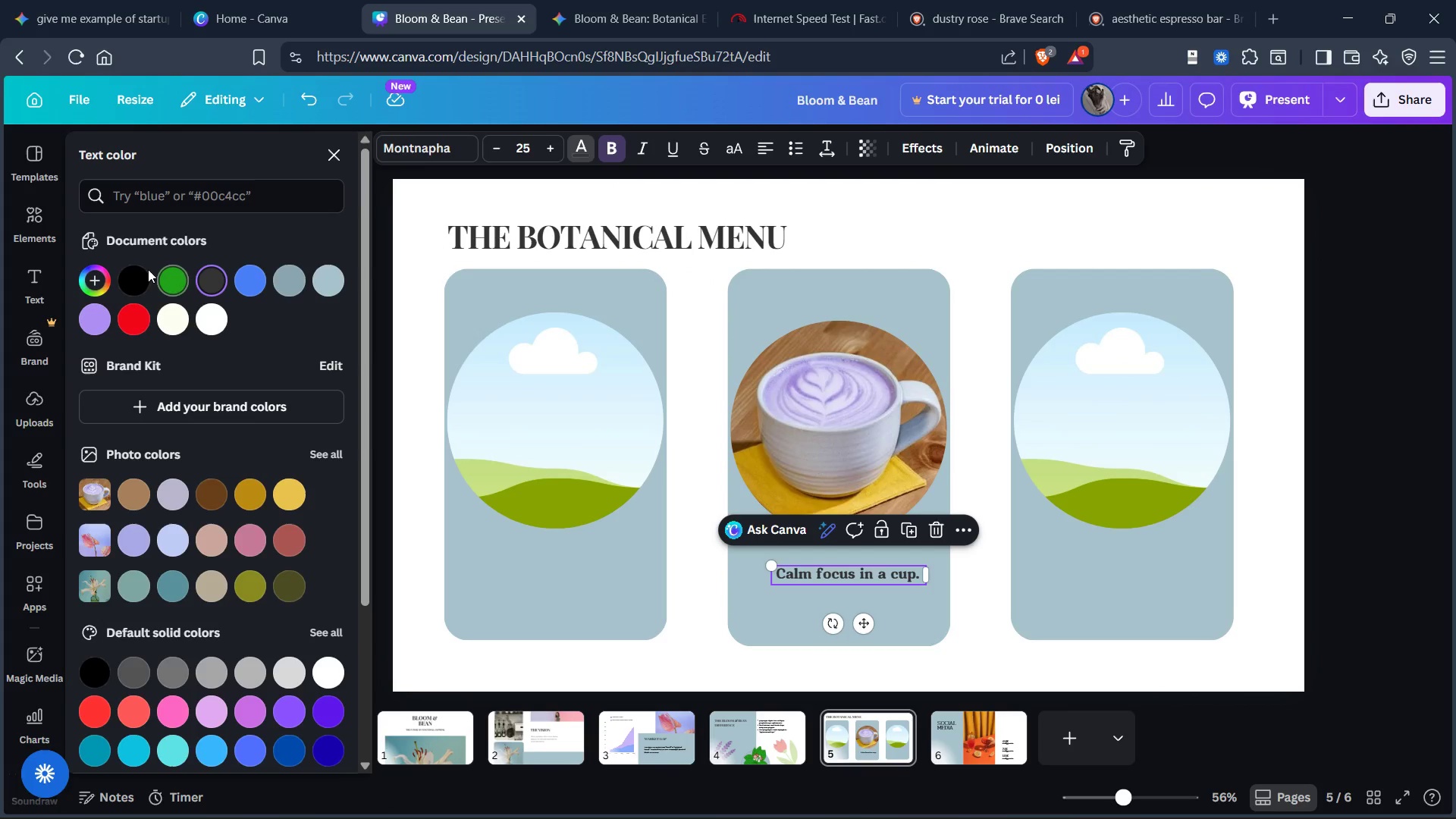 
left_click([133, 273])
 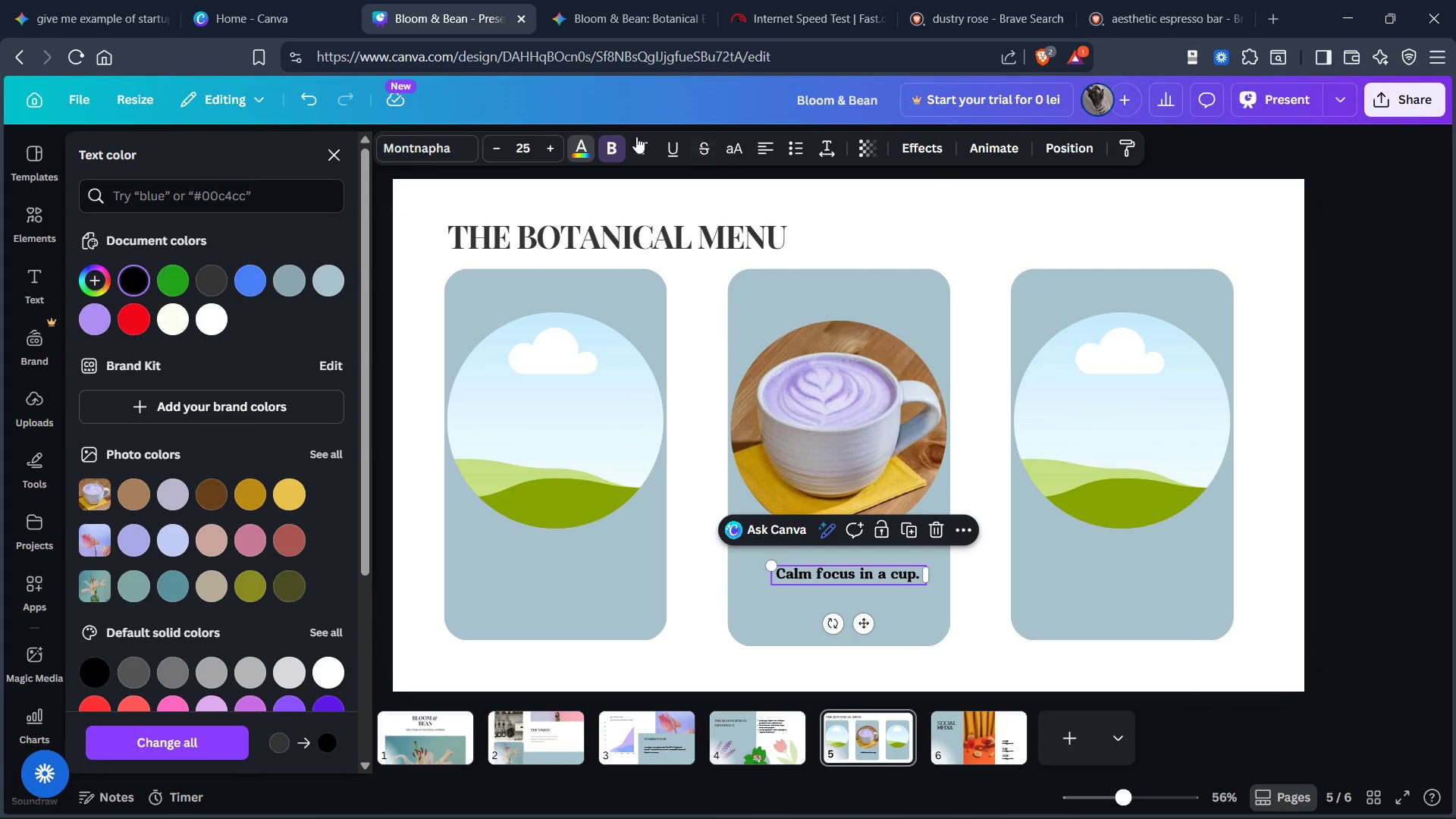 
left_click([605, 143])
 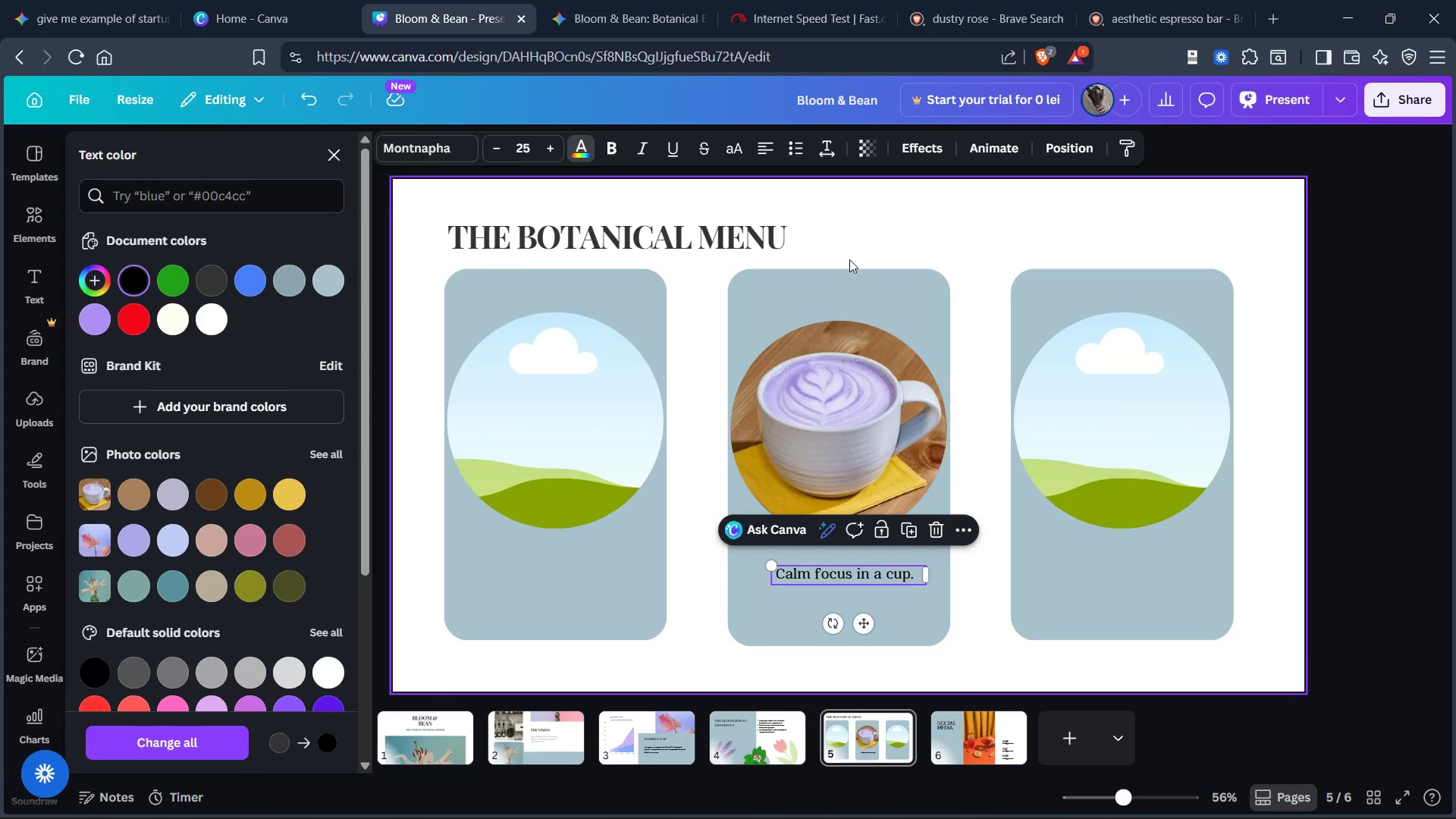 
left_click([851, 286])
 